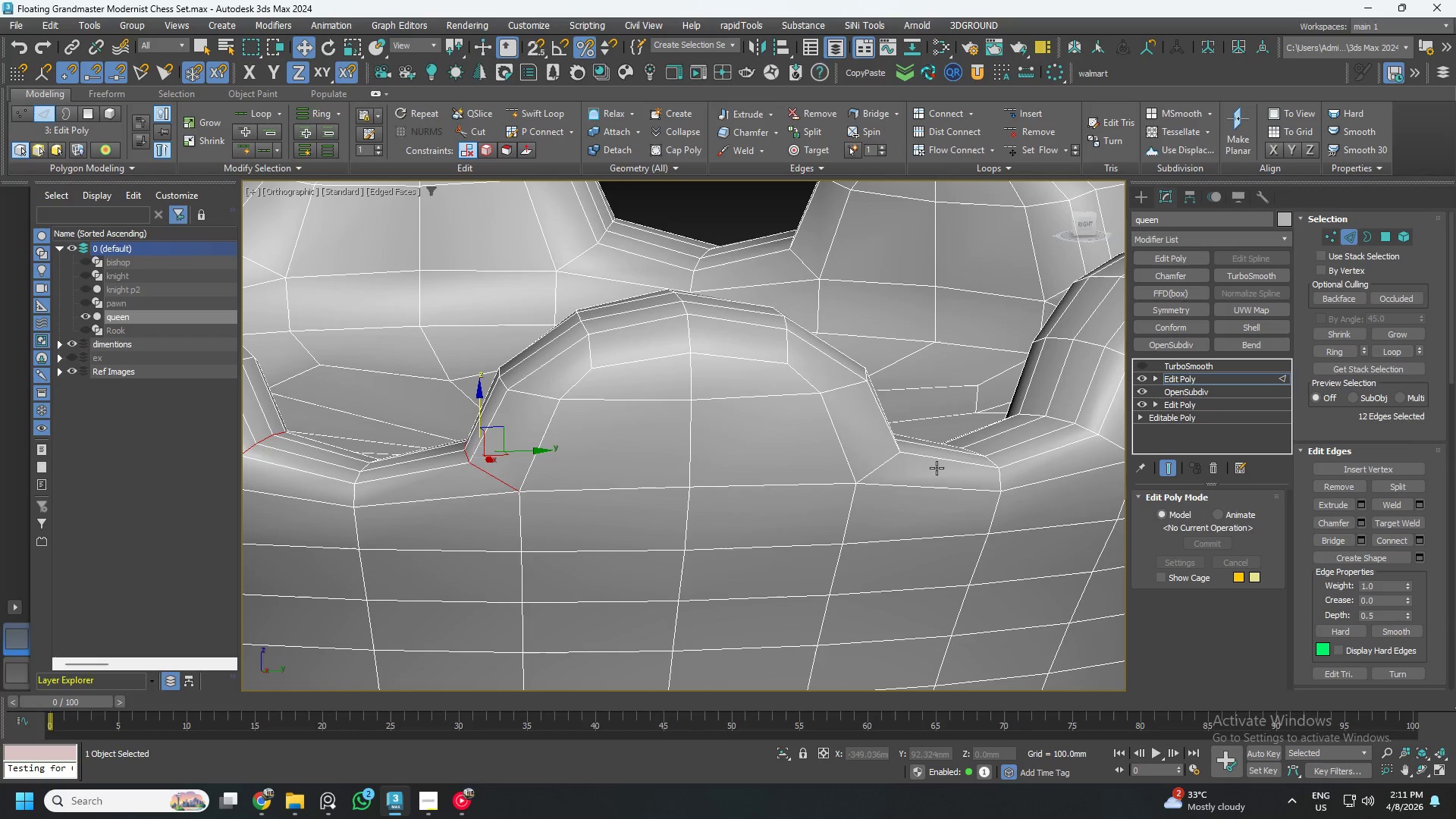 
hold_key(key=ControlLeft, duration=0.89)
 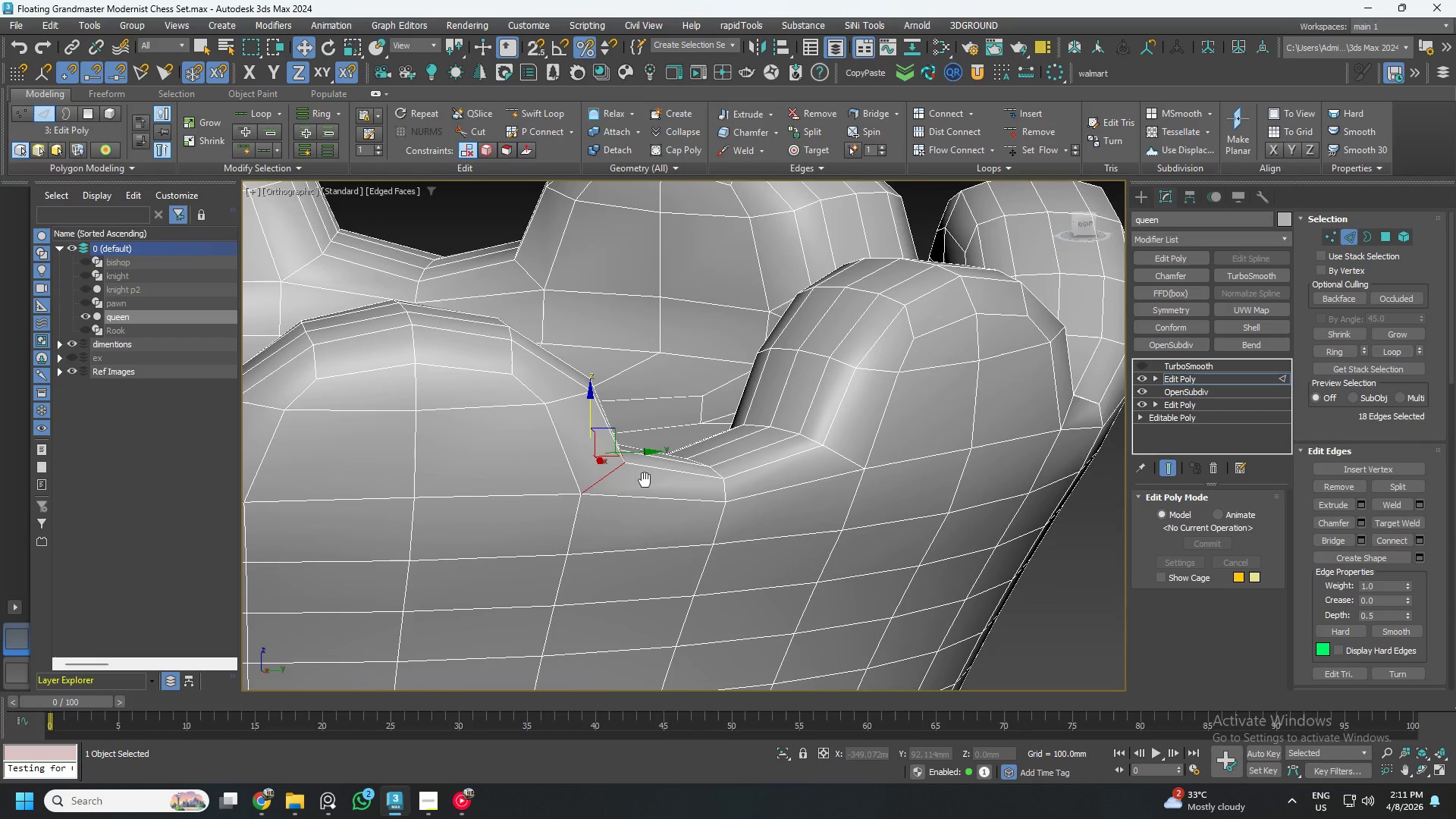 
scroll: coordinate [993, 485], scroll_direction: up, amount: 4.0
 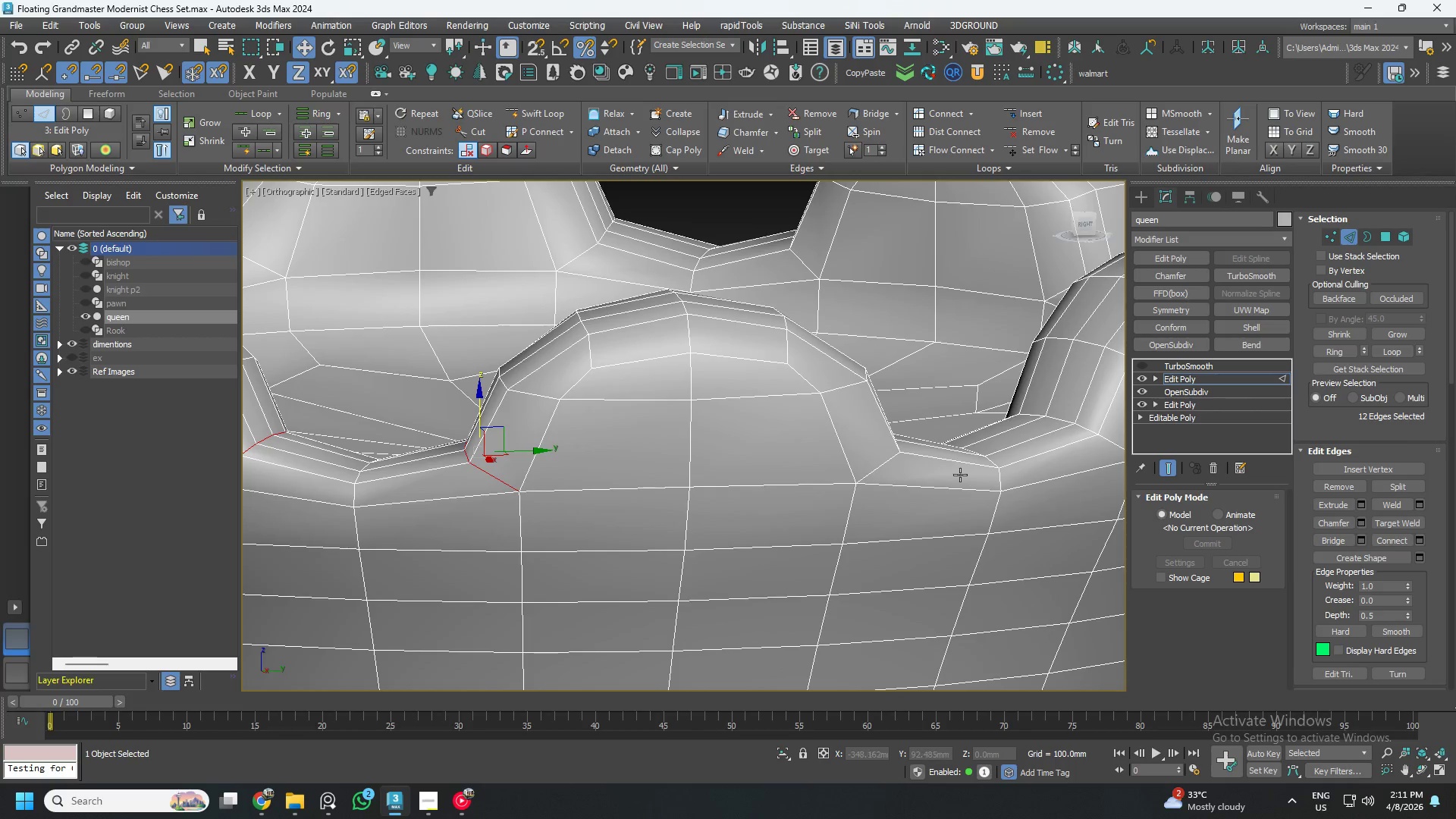 
left_click([890, 462])
 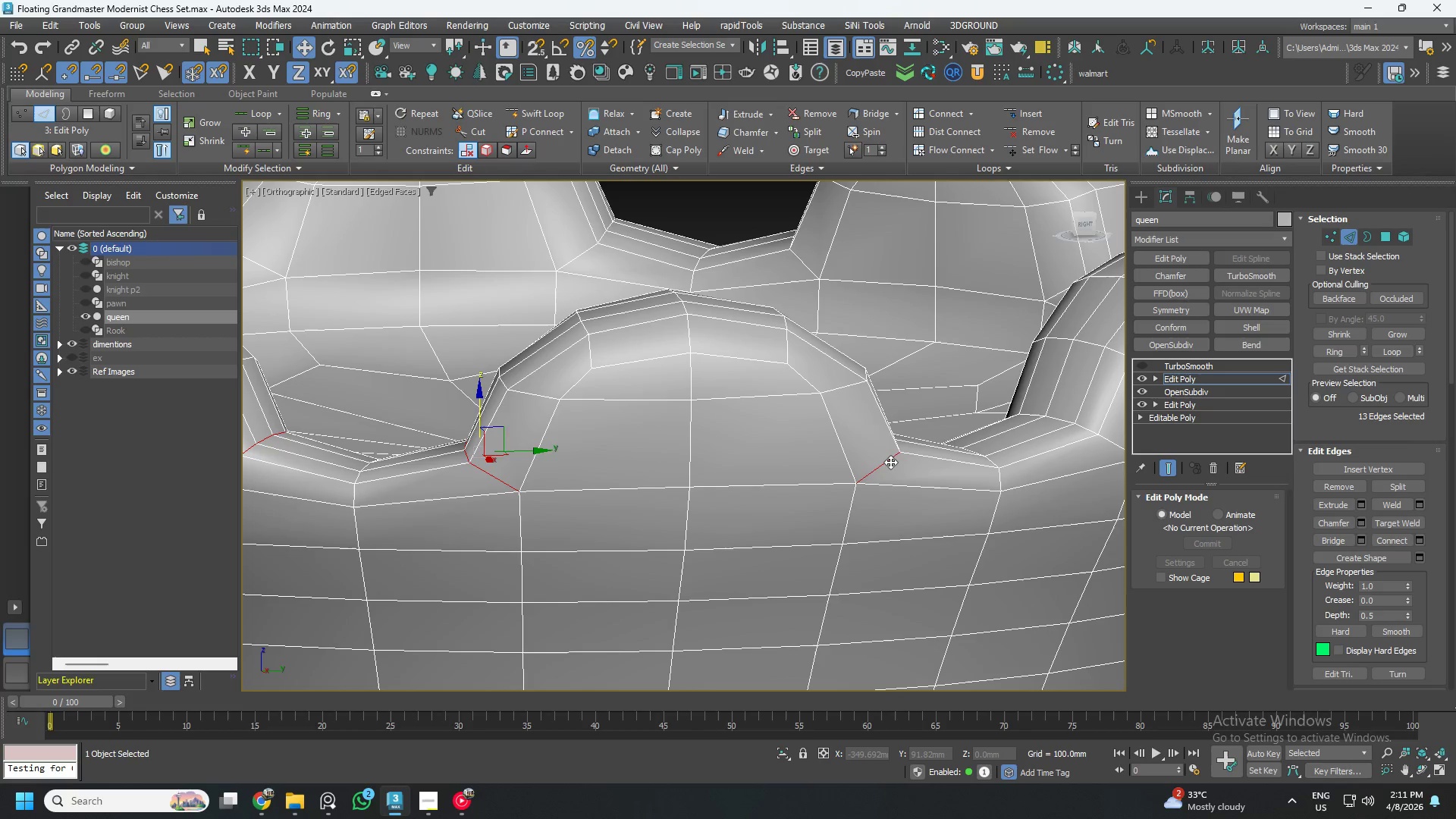 
double_click([890, 462])
 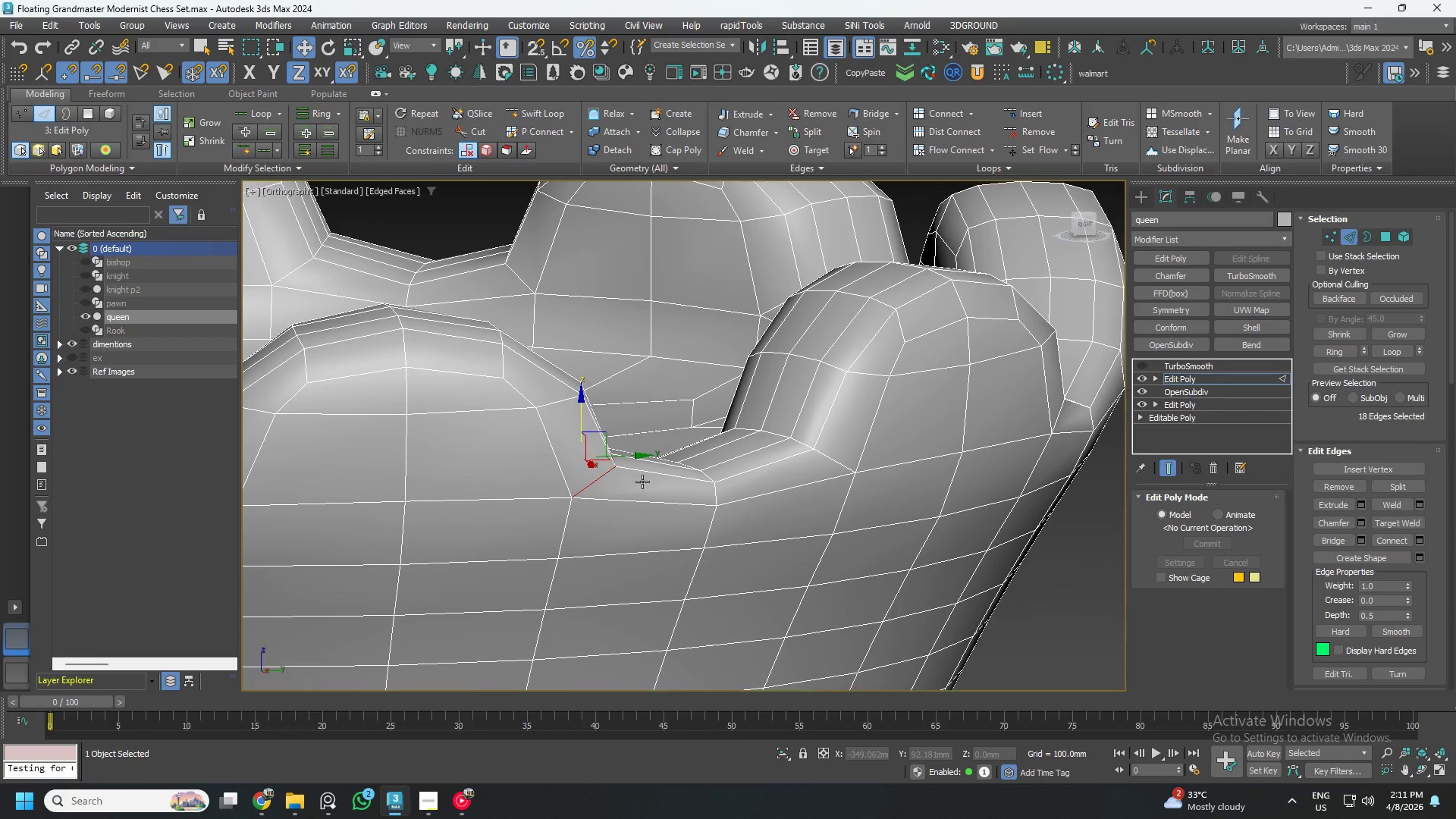 
hold_key(key=ControlLeft, duration=0.89)
left_click([836, 459])
 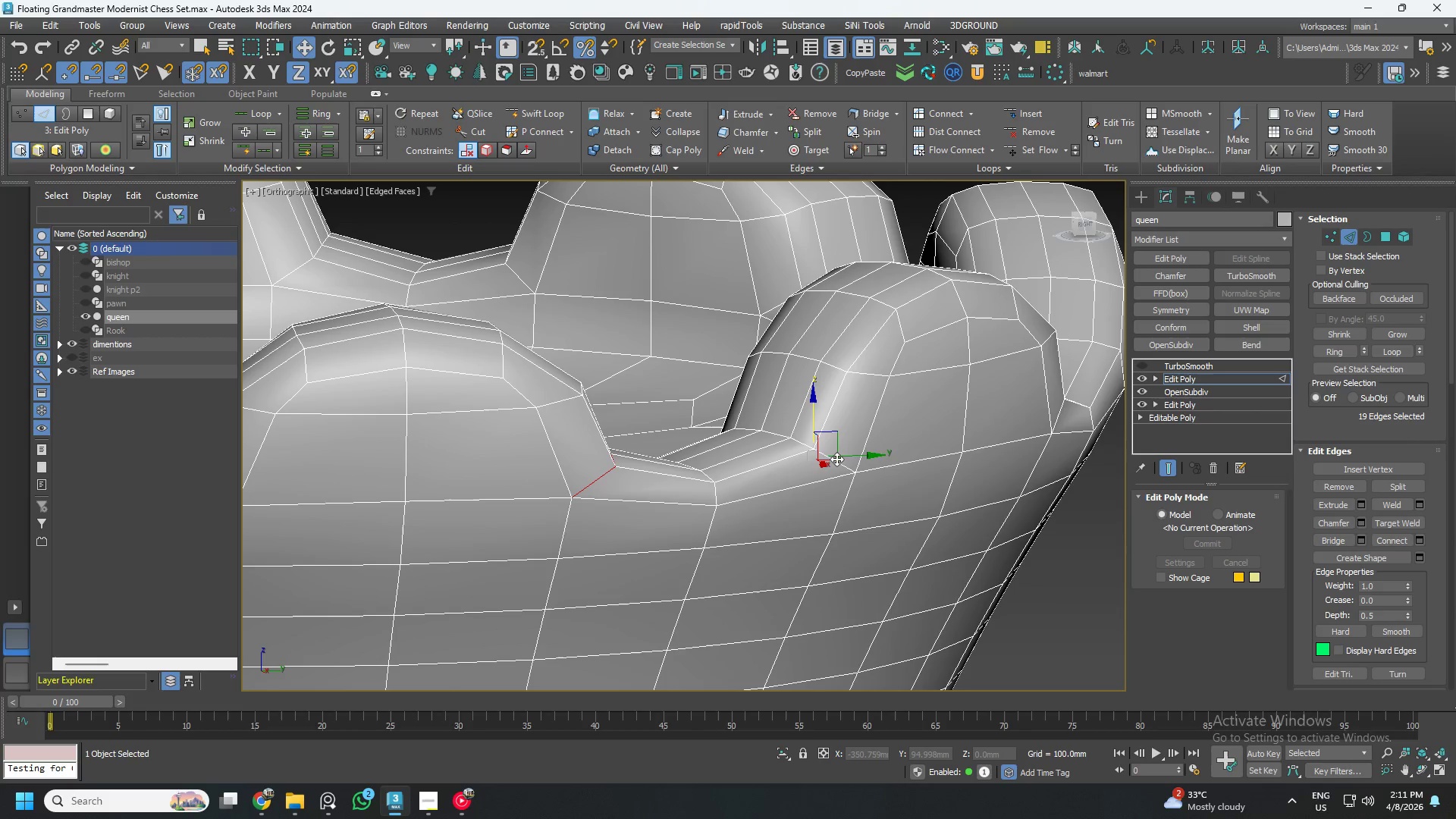 
double_click([836, 459])
 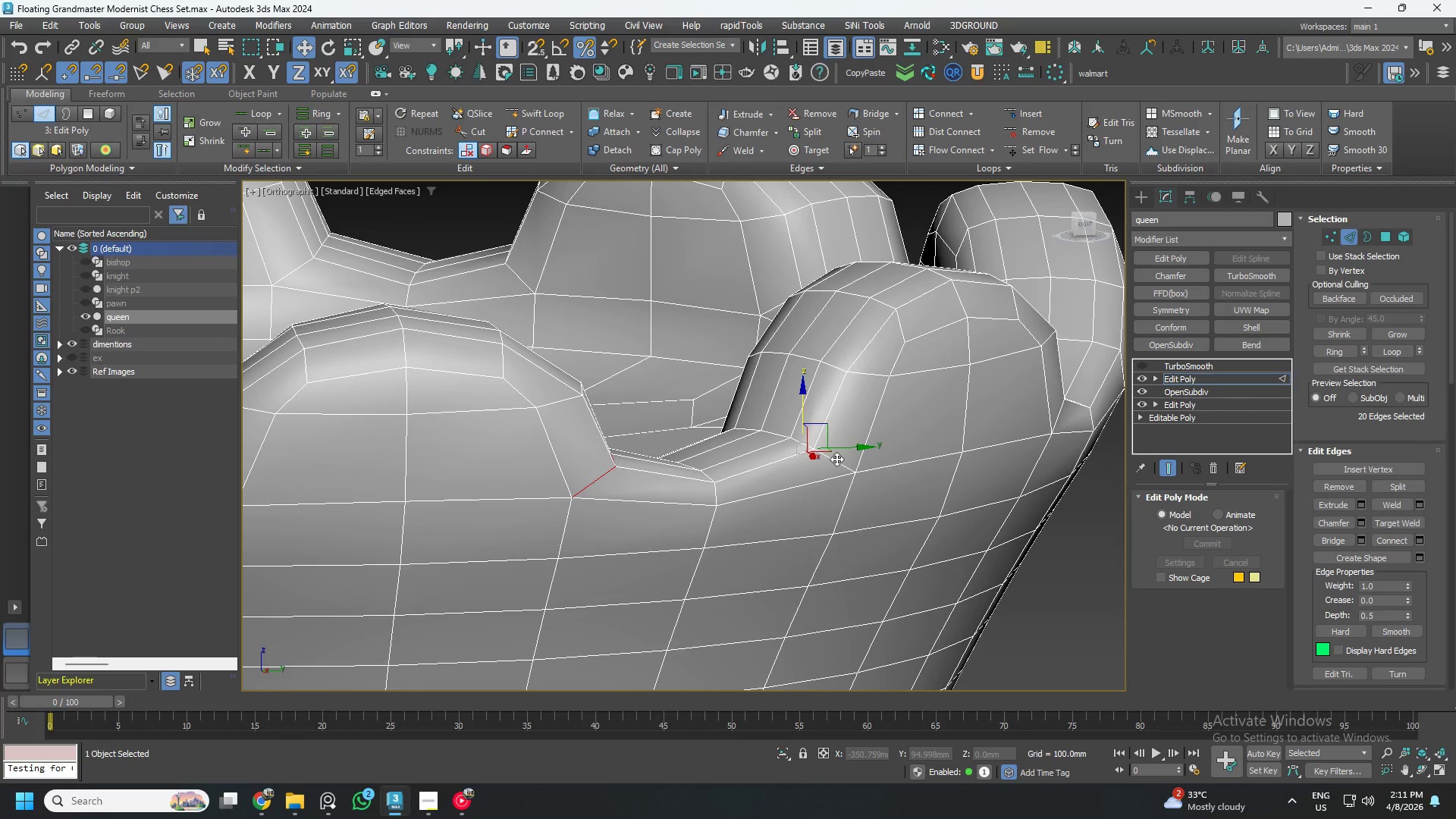 
scroll: coordinate [836, 459], scroll_direction: down, amount: 2.0
 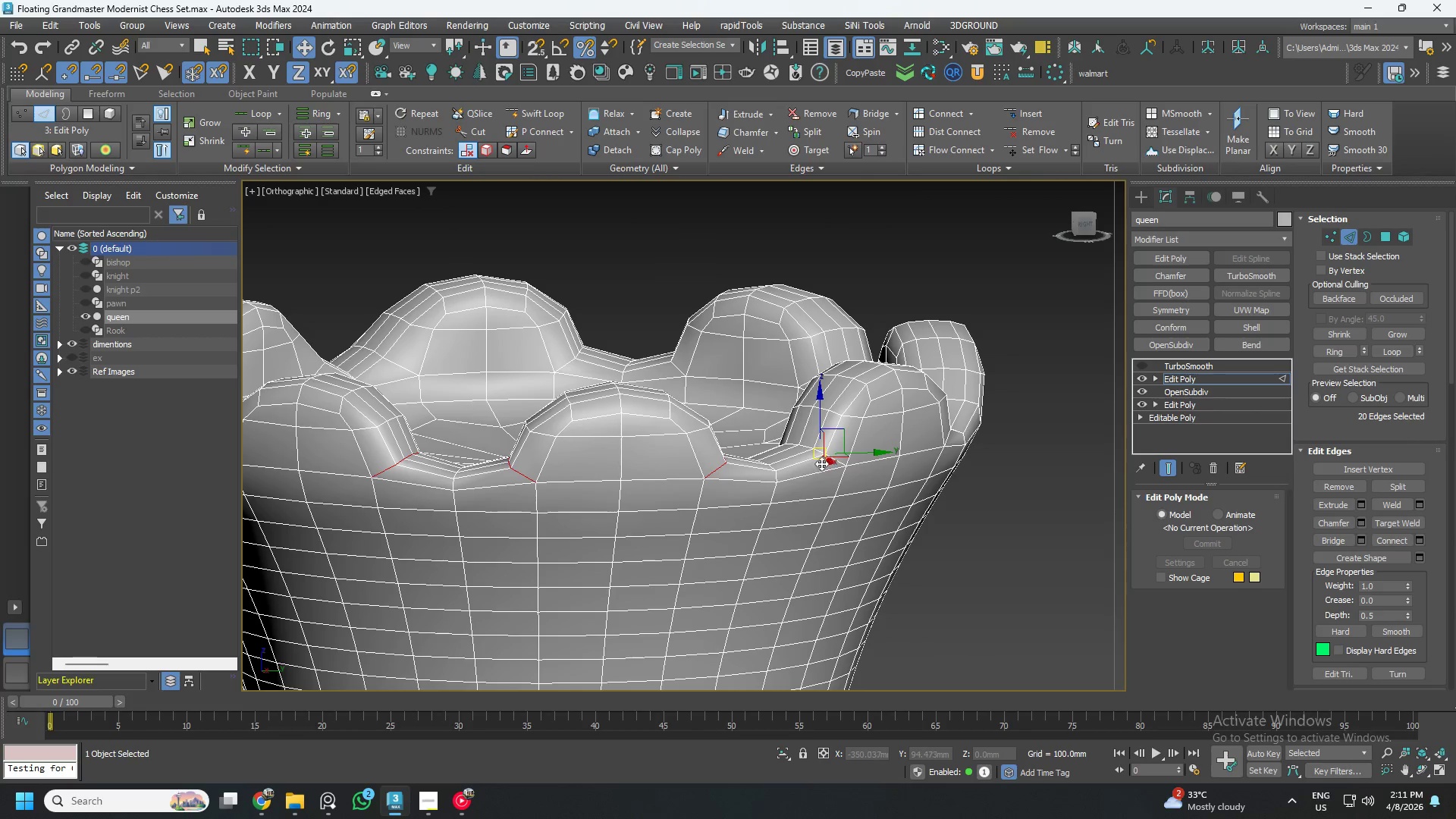 
scroll: coordinate [828, 459], scroll_direction: up, amount: 2.0
 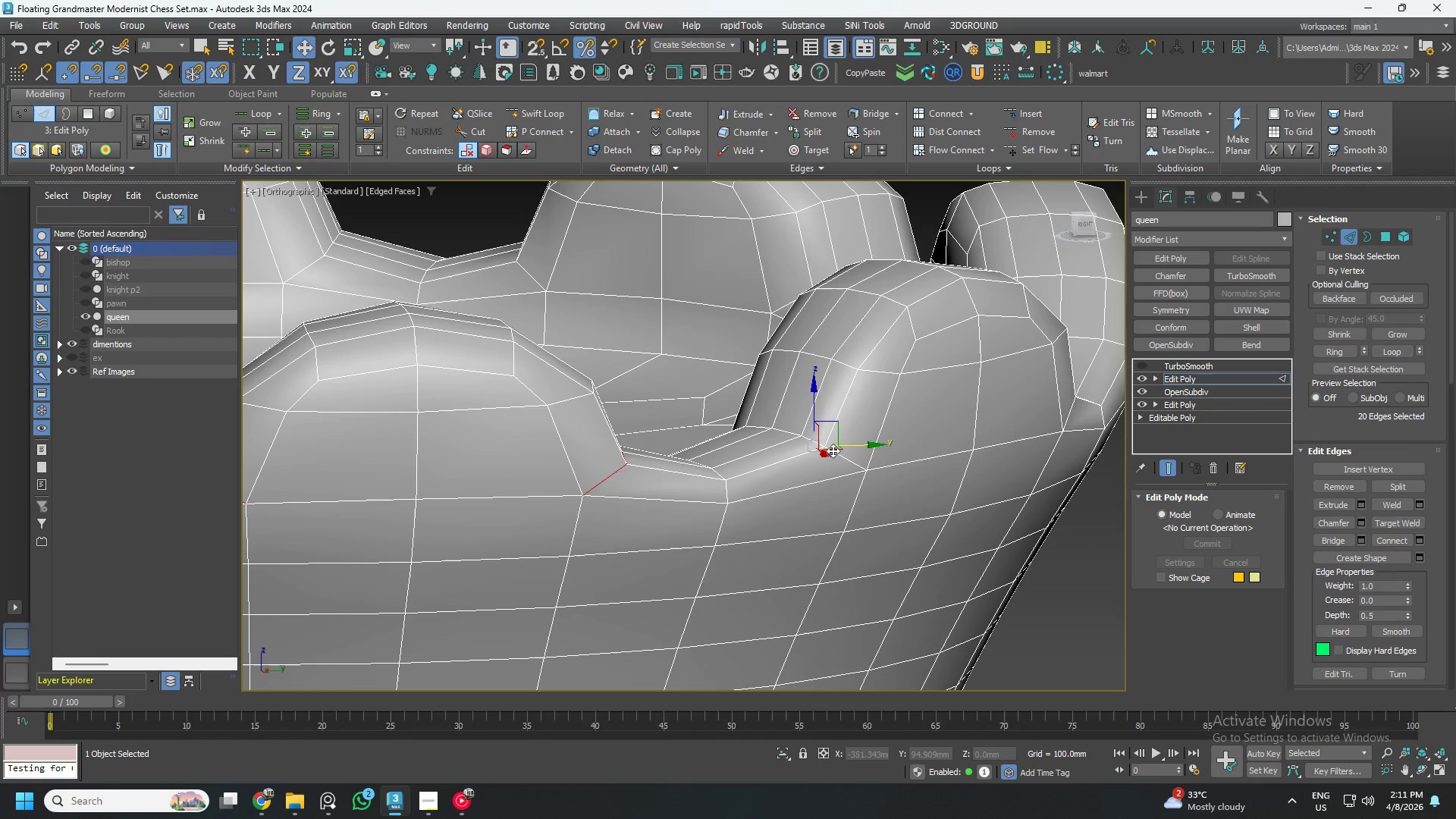 
double_click([833, 450])
 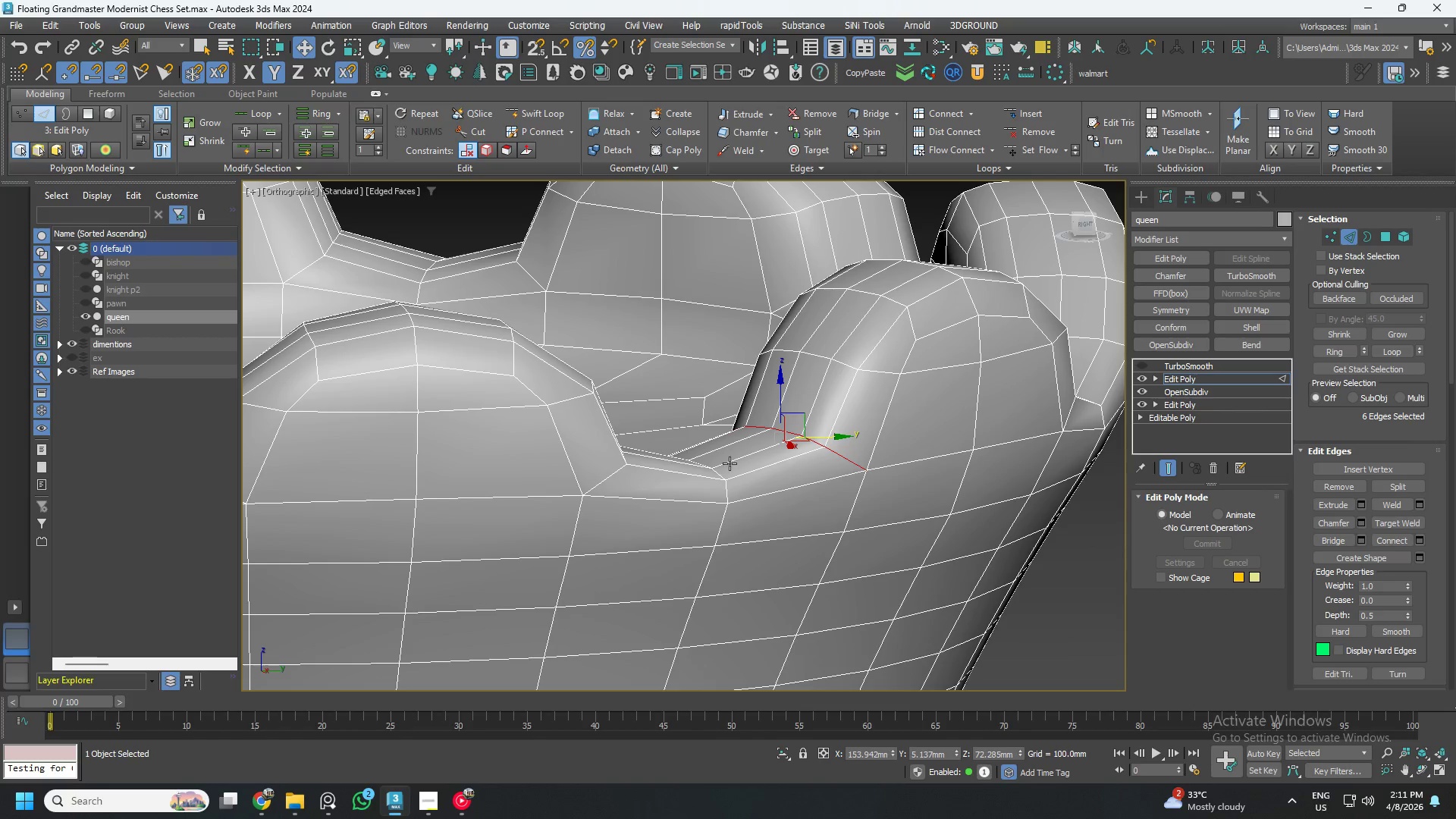 
hold_key(key=ControlLeft, duration=1.25)
left_click([617, 472])
 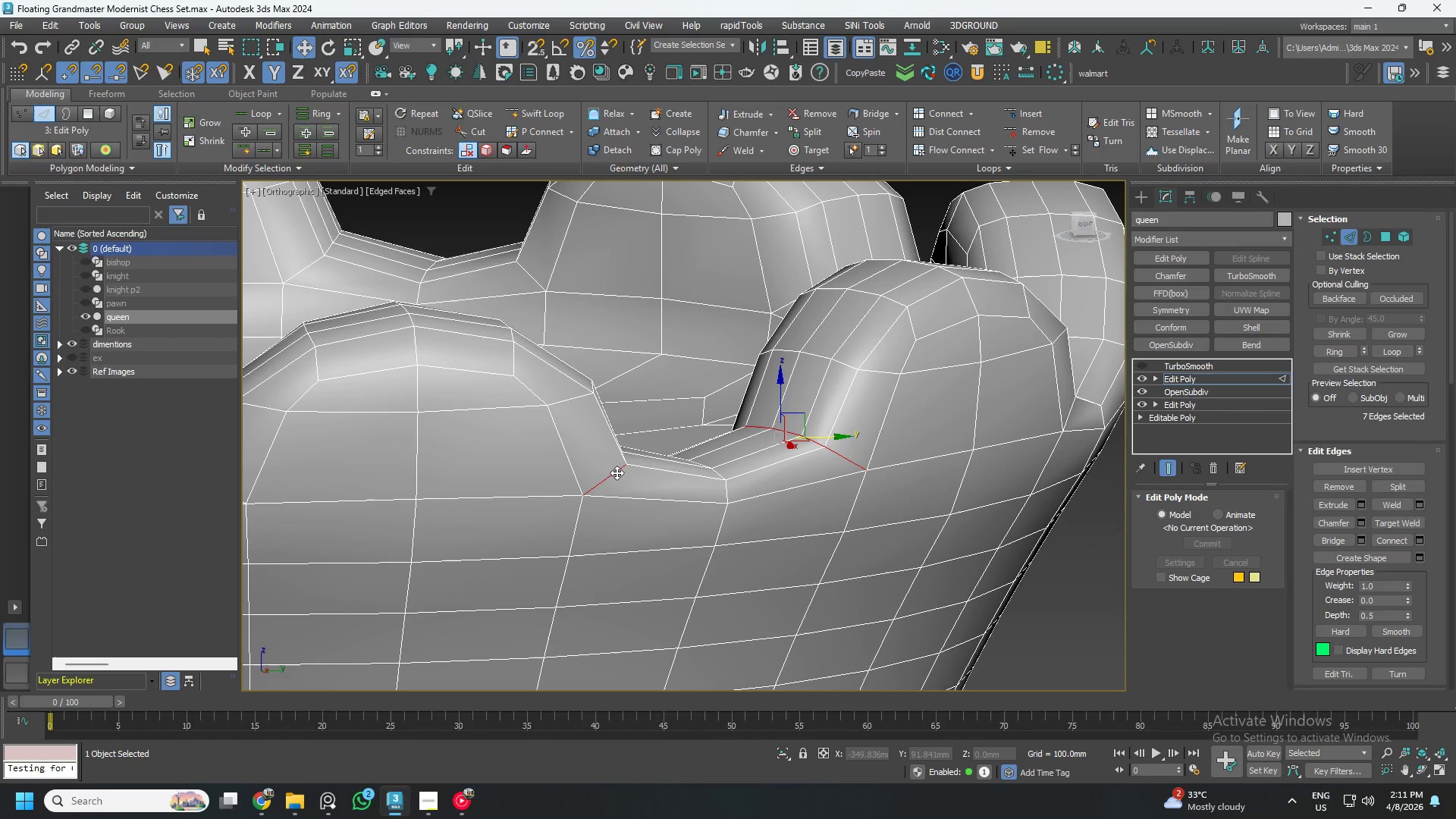 
double_click([617, 472])
 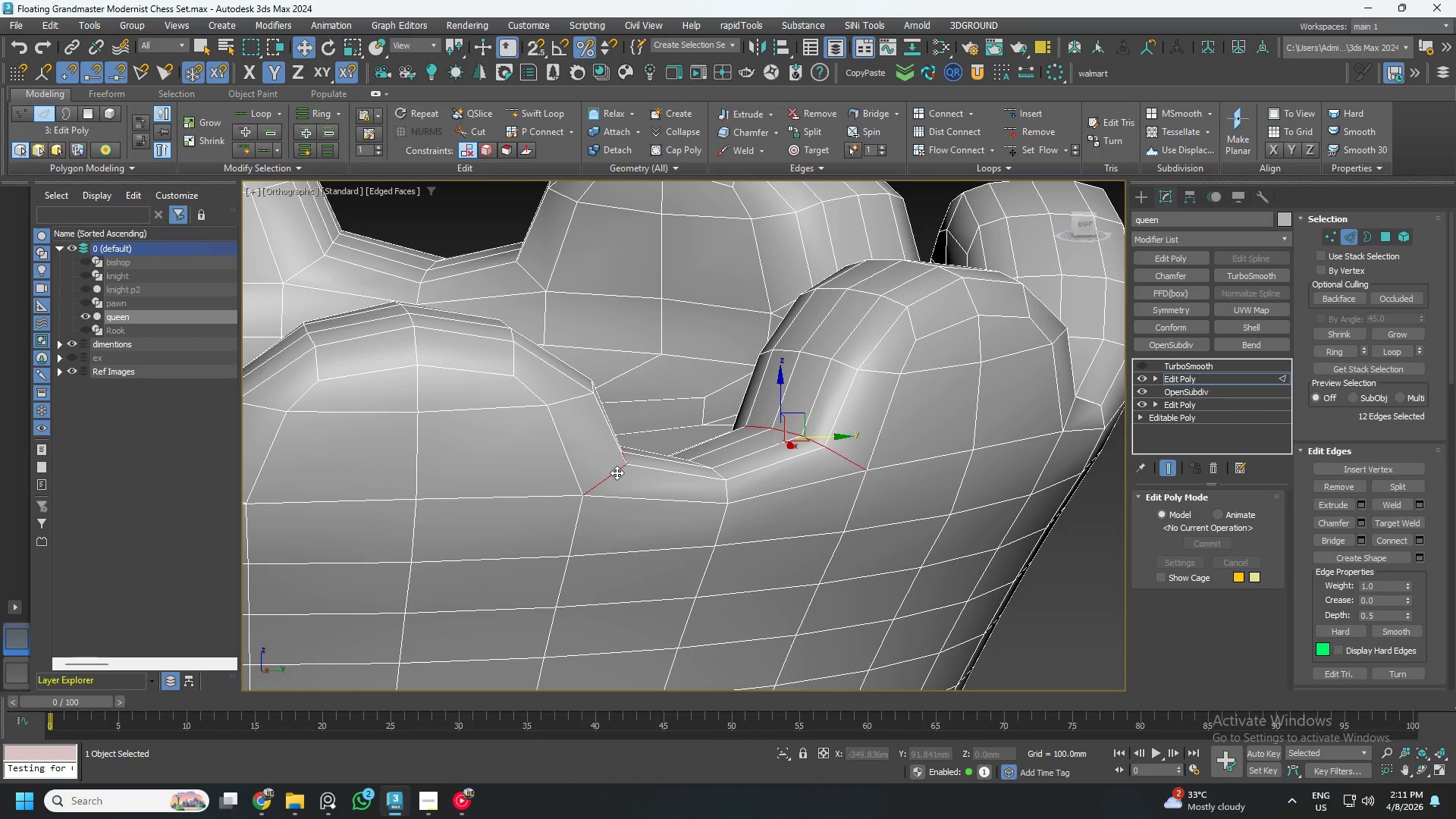 
hold_key(key=ControlLeft, duration=1.19)
 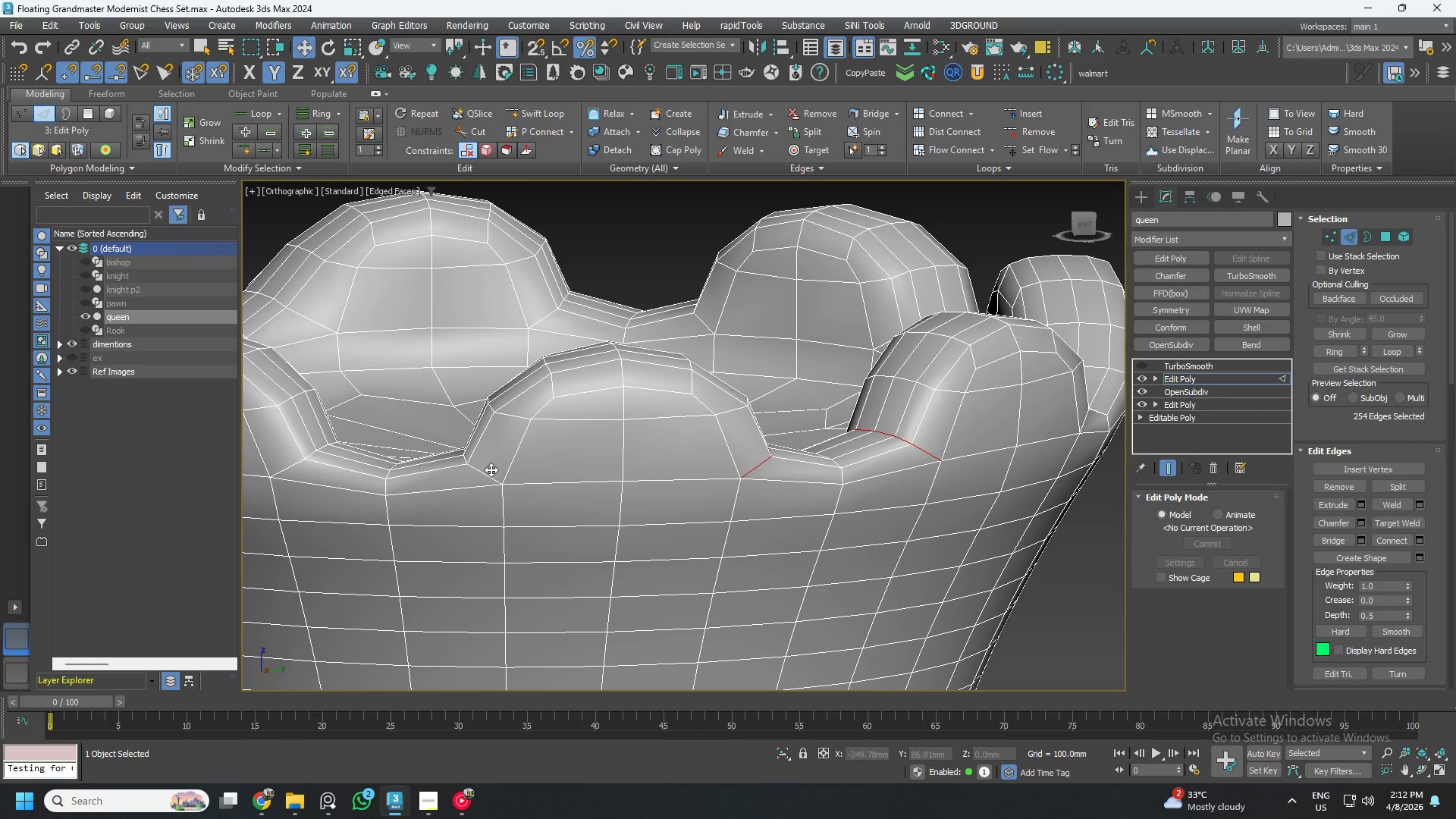 
scroll: coordinate [463, 482], scroll_direction: down, amount: 1.0
 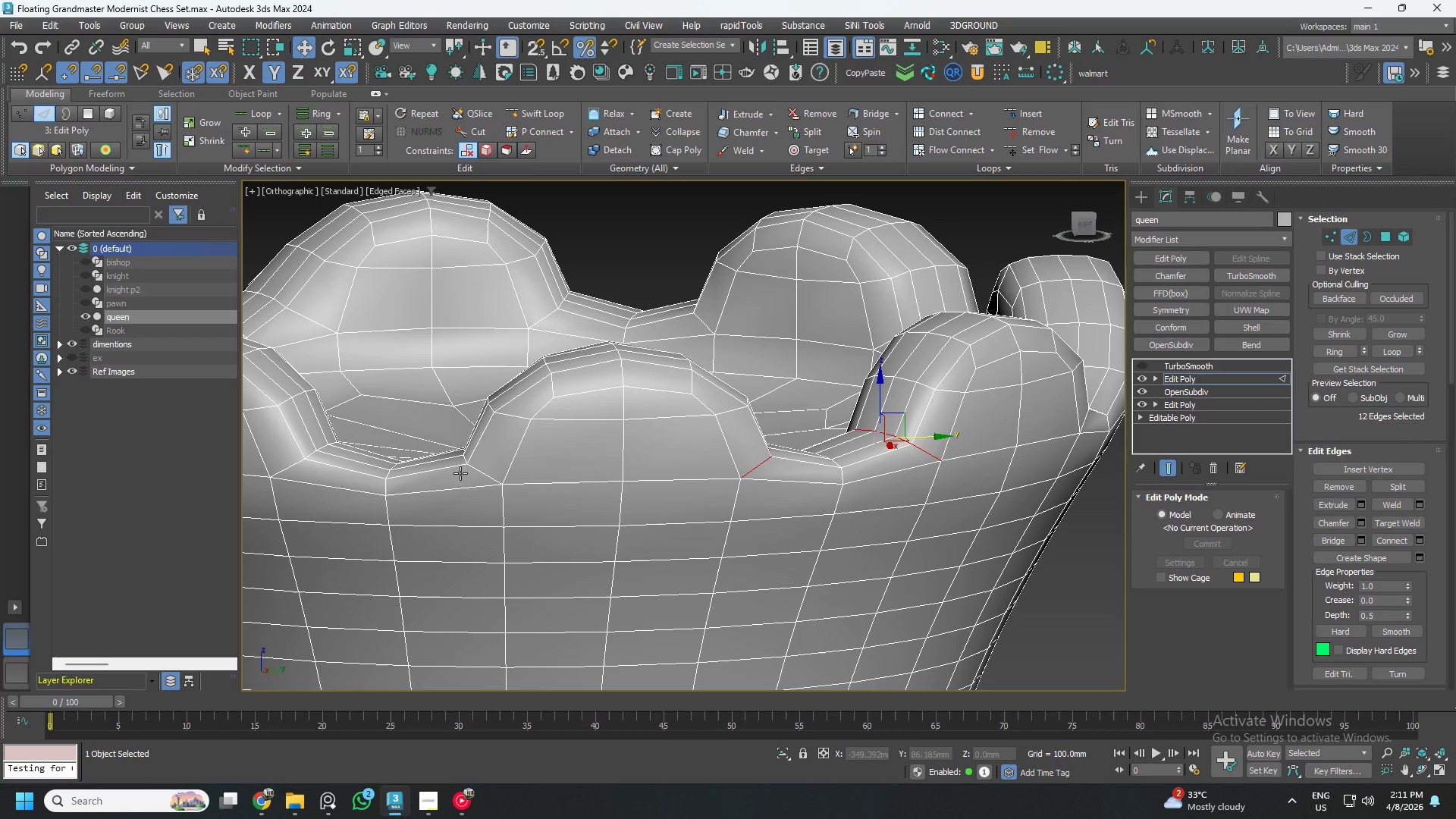 
left_click([476, 469])
 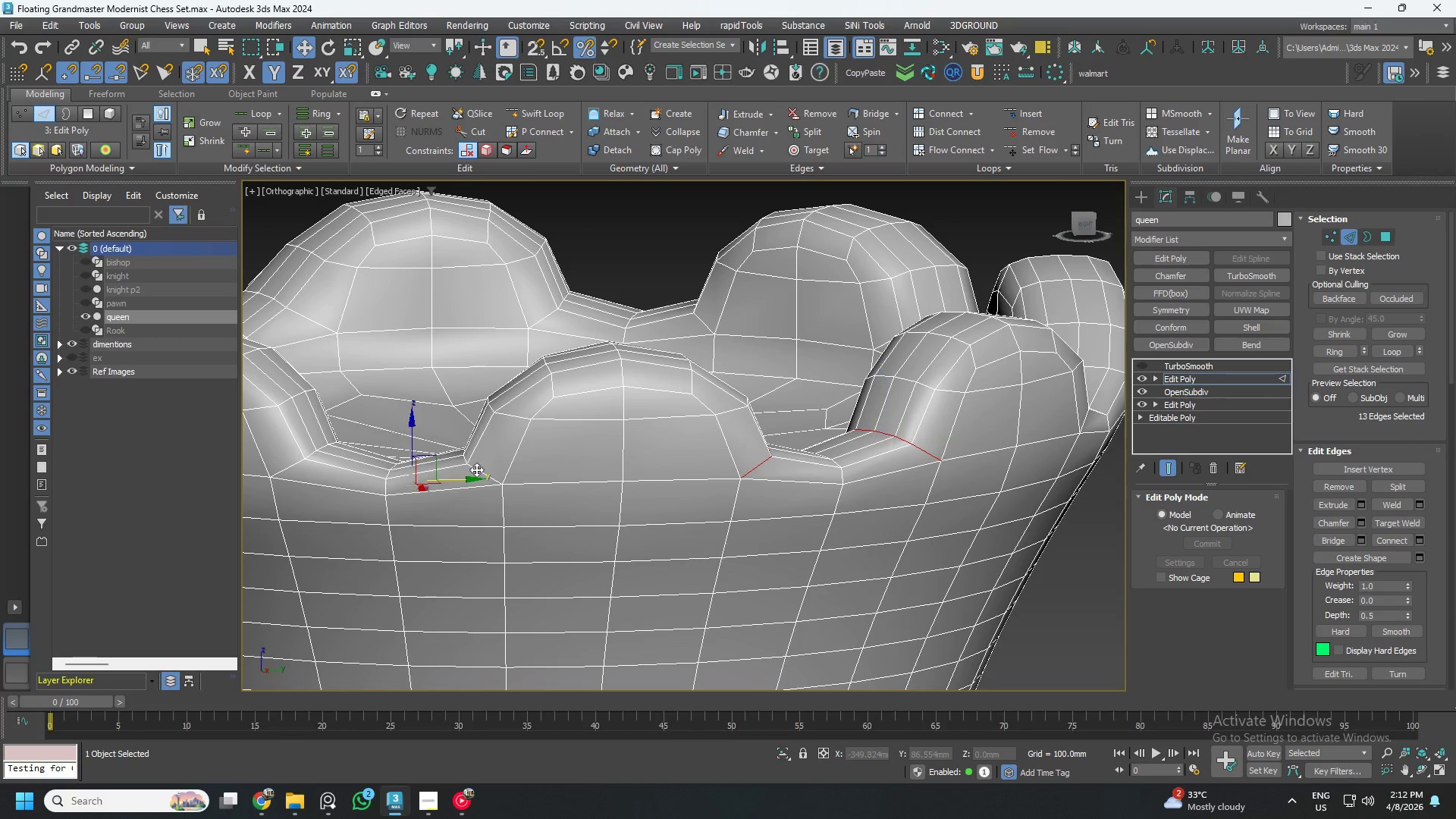 
double_click([476, 469])
 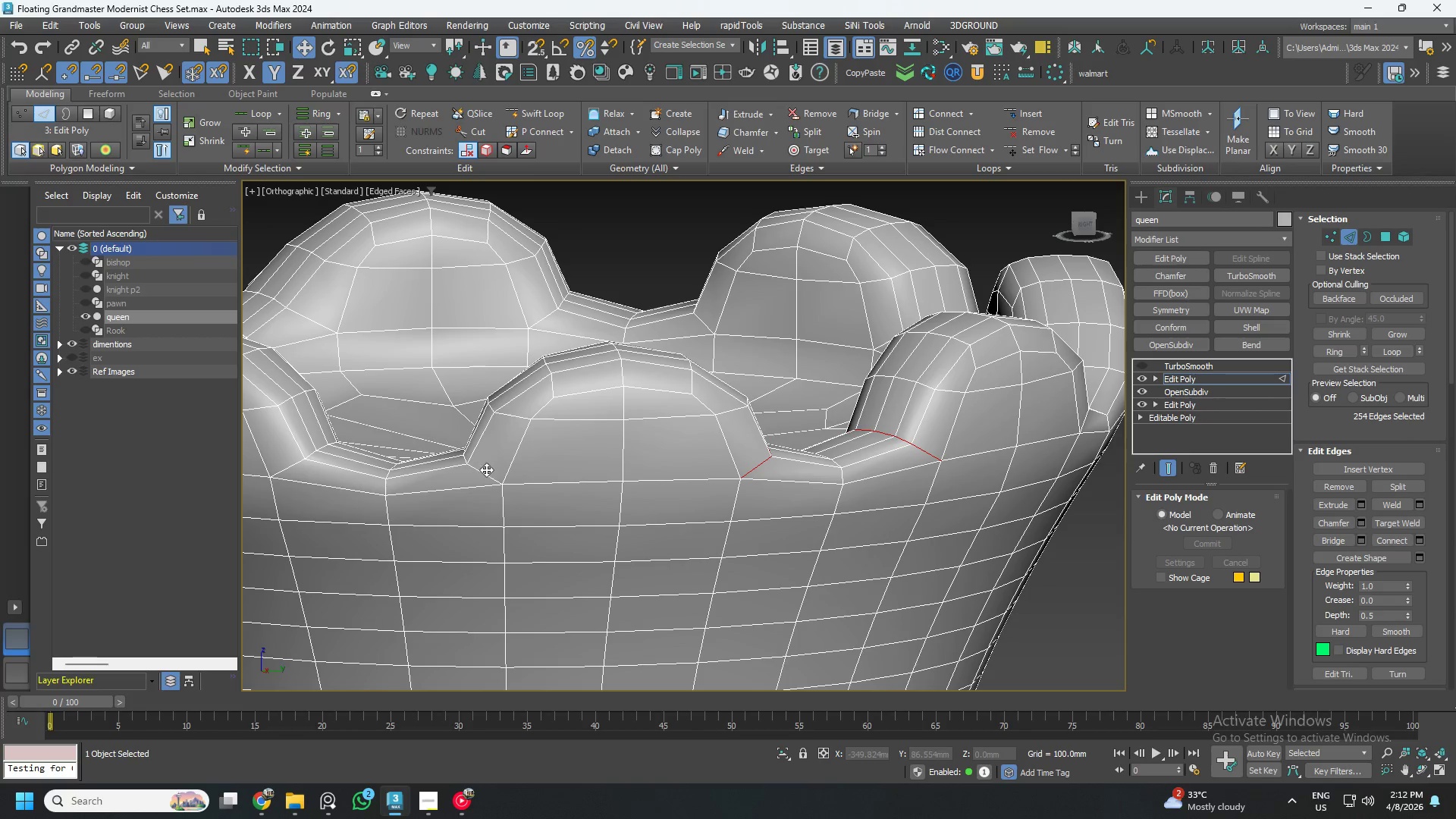 
key(Control+Z)
 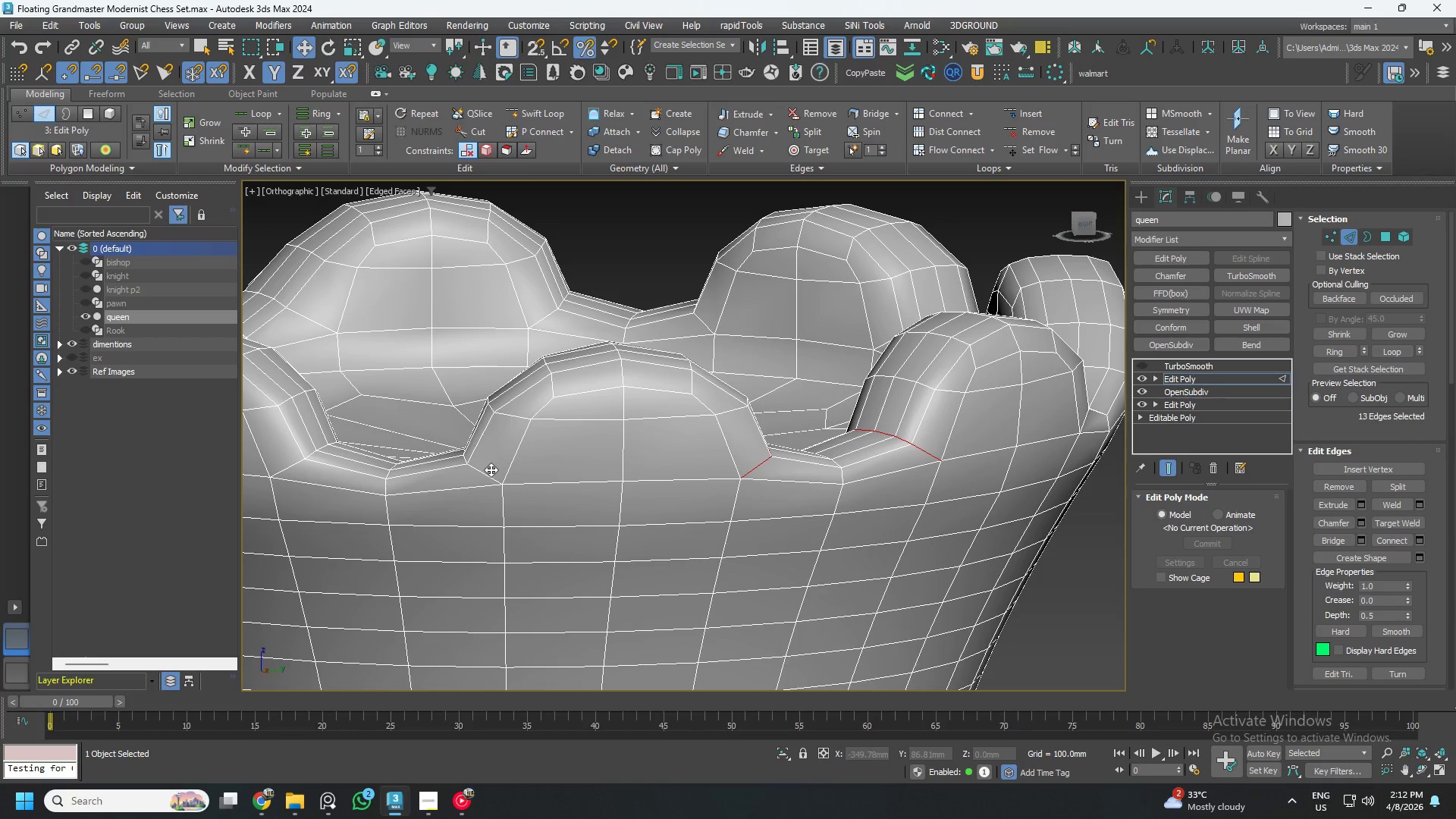 
key(Control+Z)
 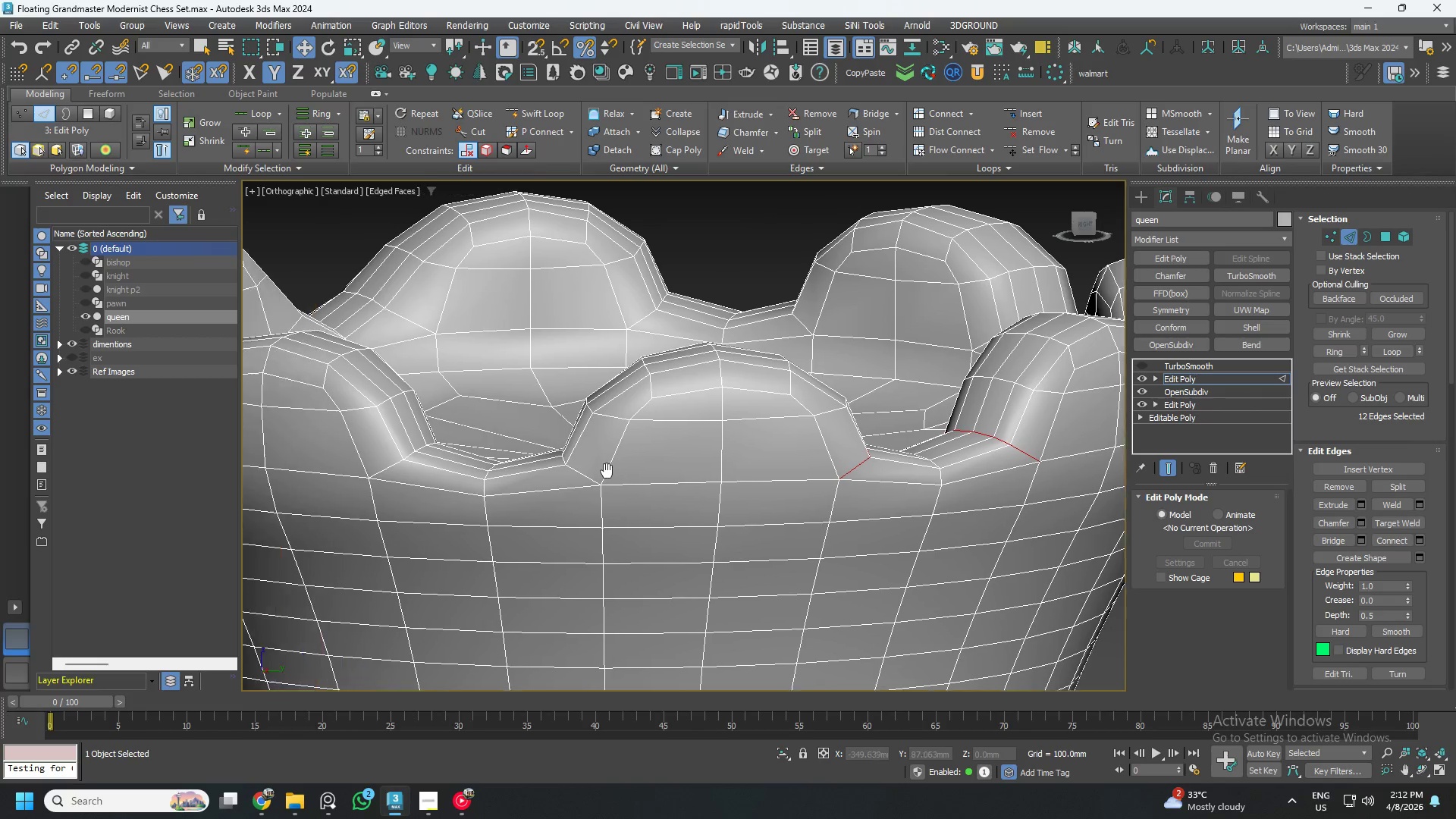 
hold_key(key=ControlLeft, duration=0.84)
 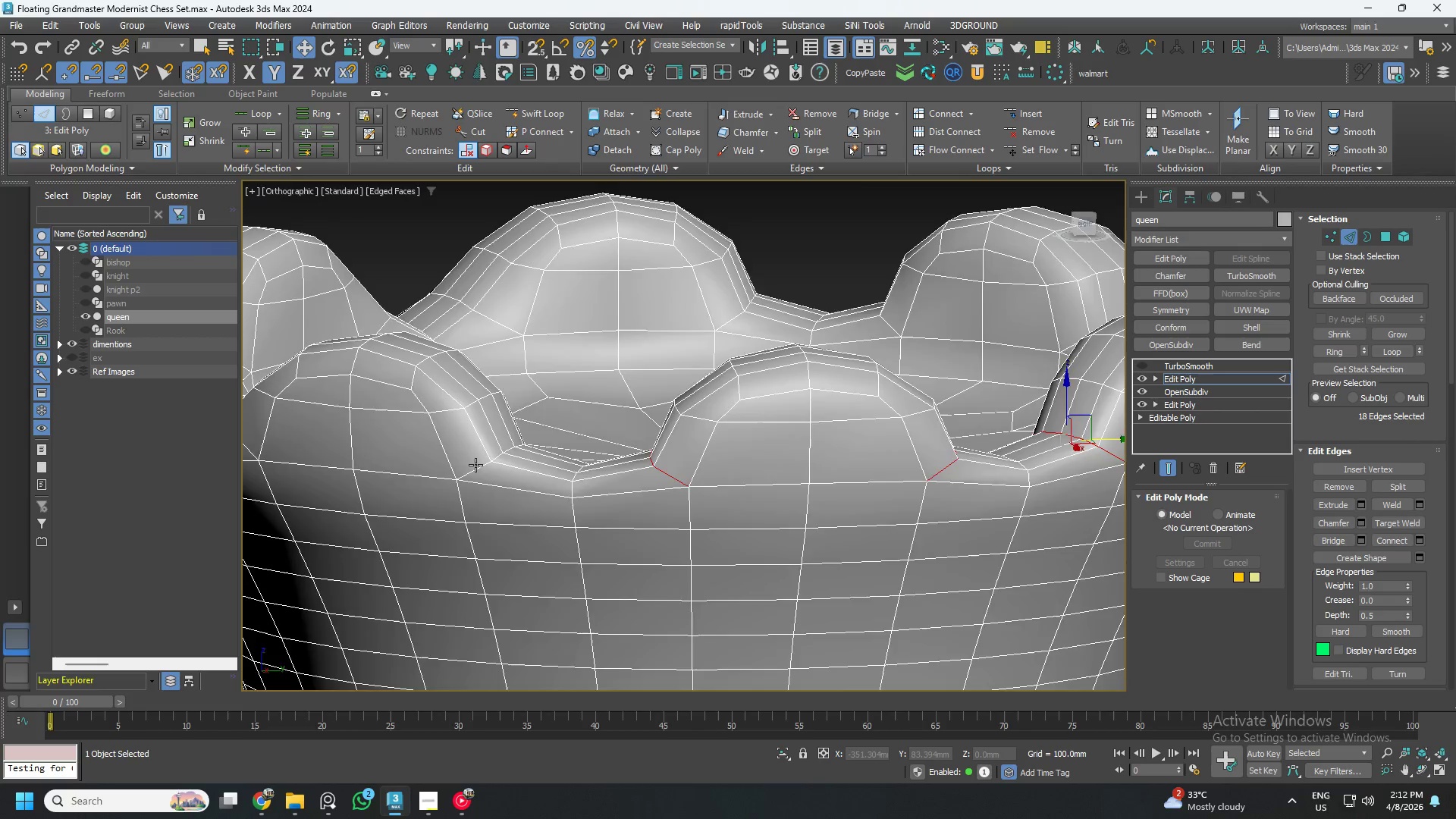 
scroll: coordinate [613, 479], scroll_direction: up, amount: 2.0
 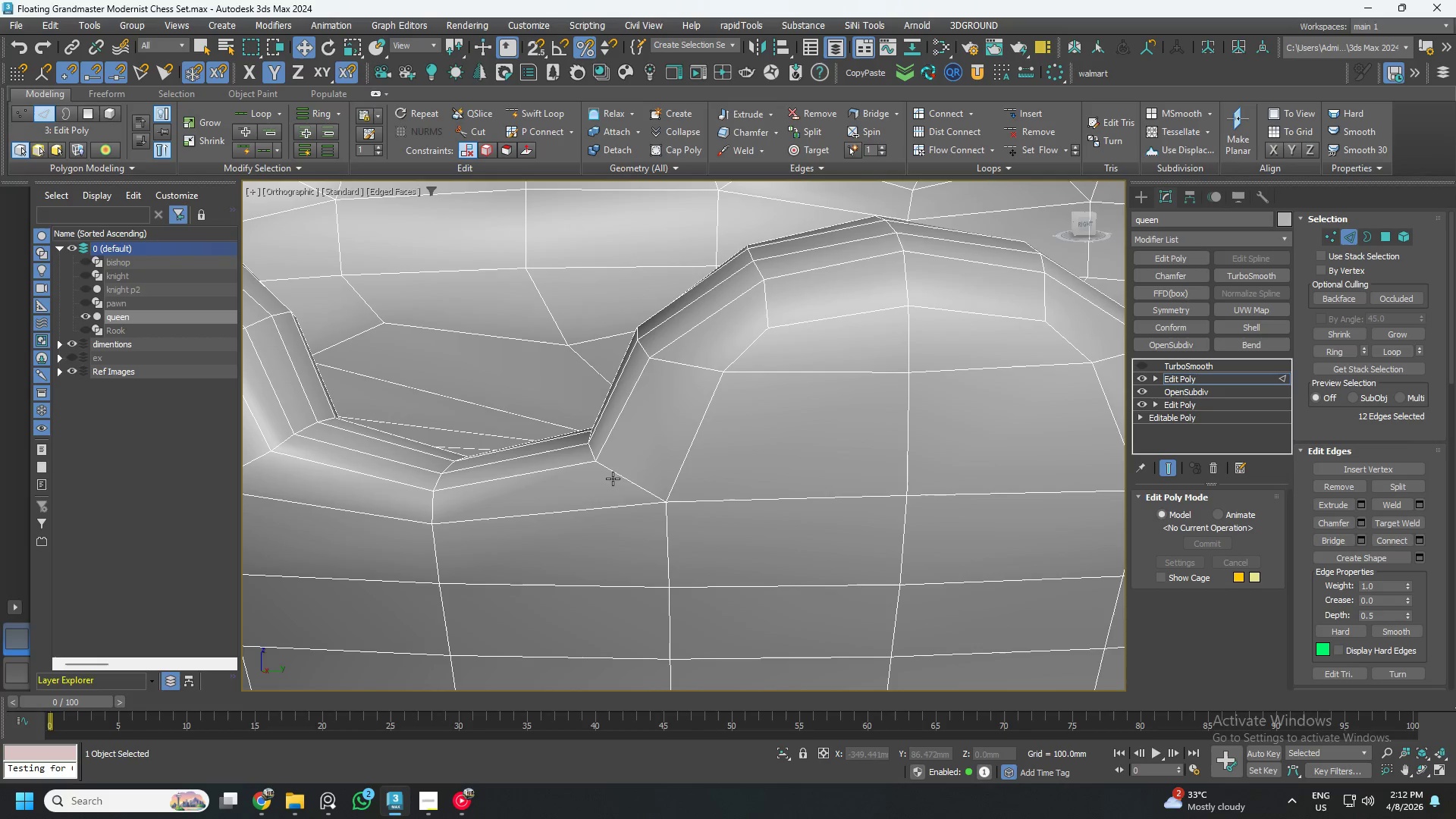 
left_click([608, 469])
 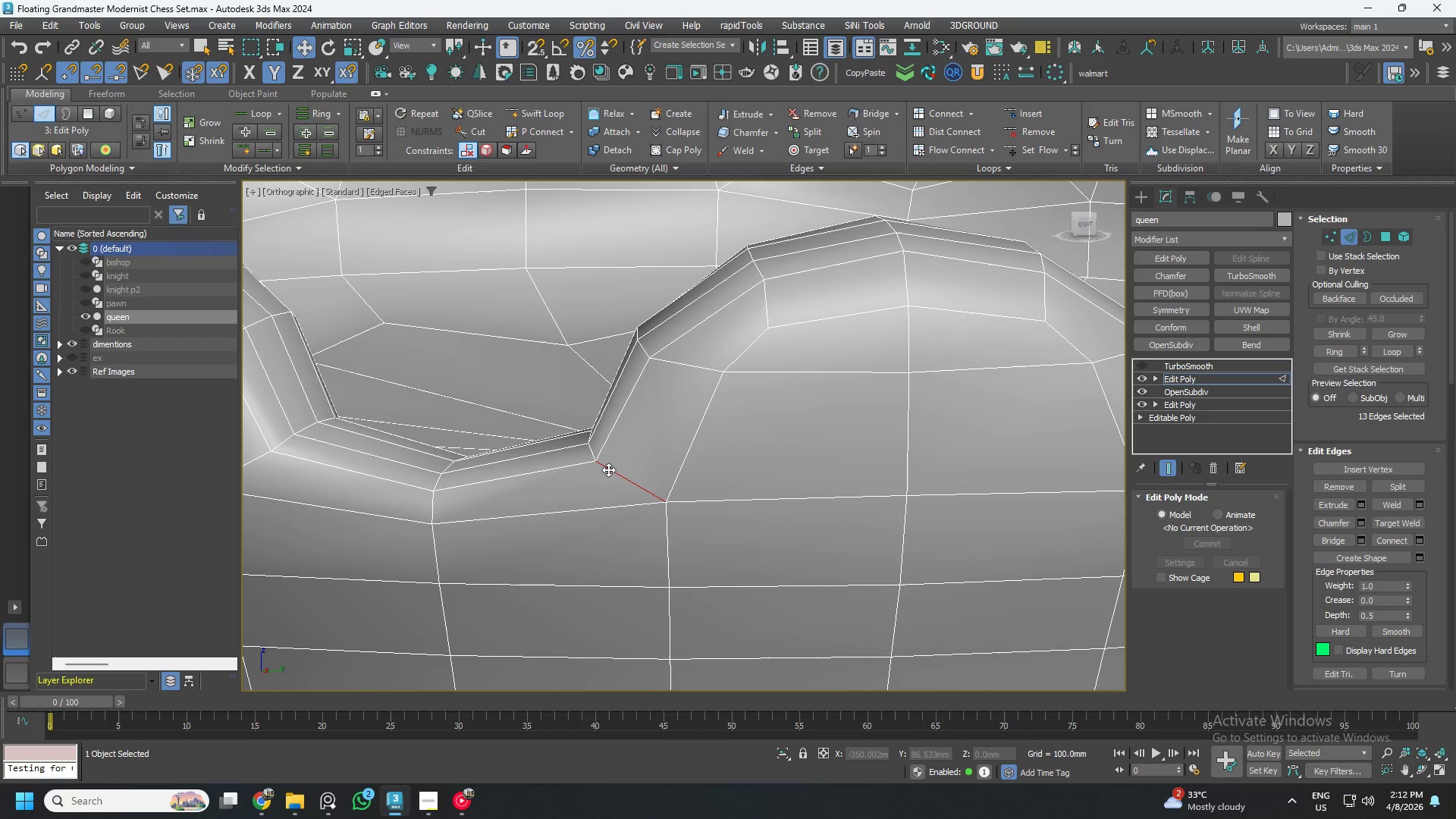 
double_click([608, 469])
 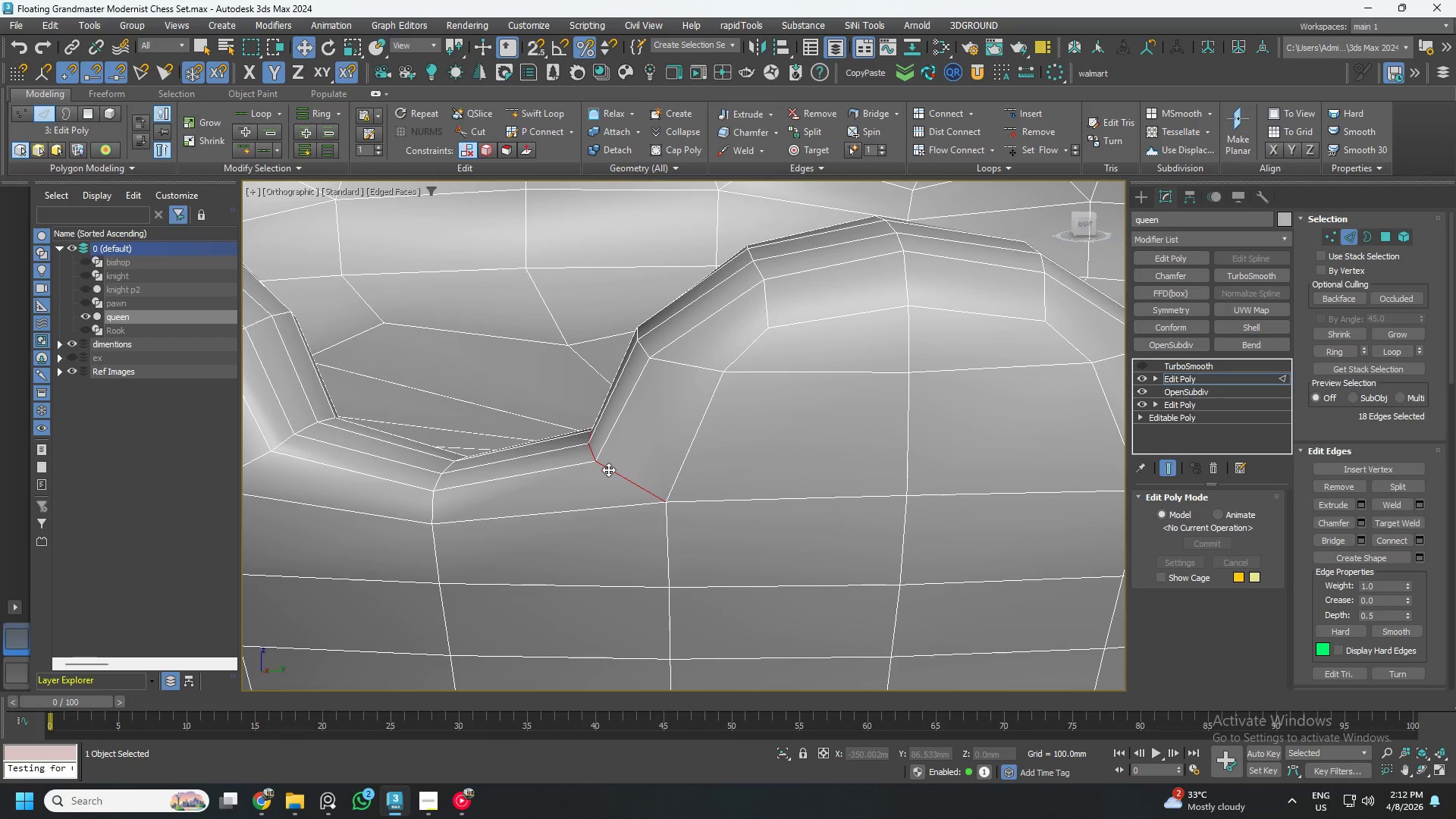 
hold_key(key=ControlLeft, duration=1.34)
 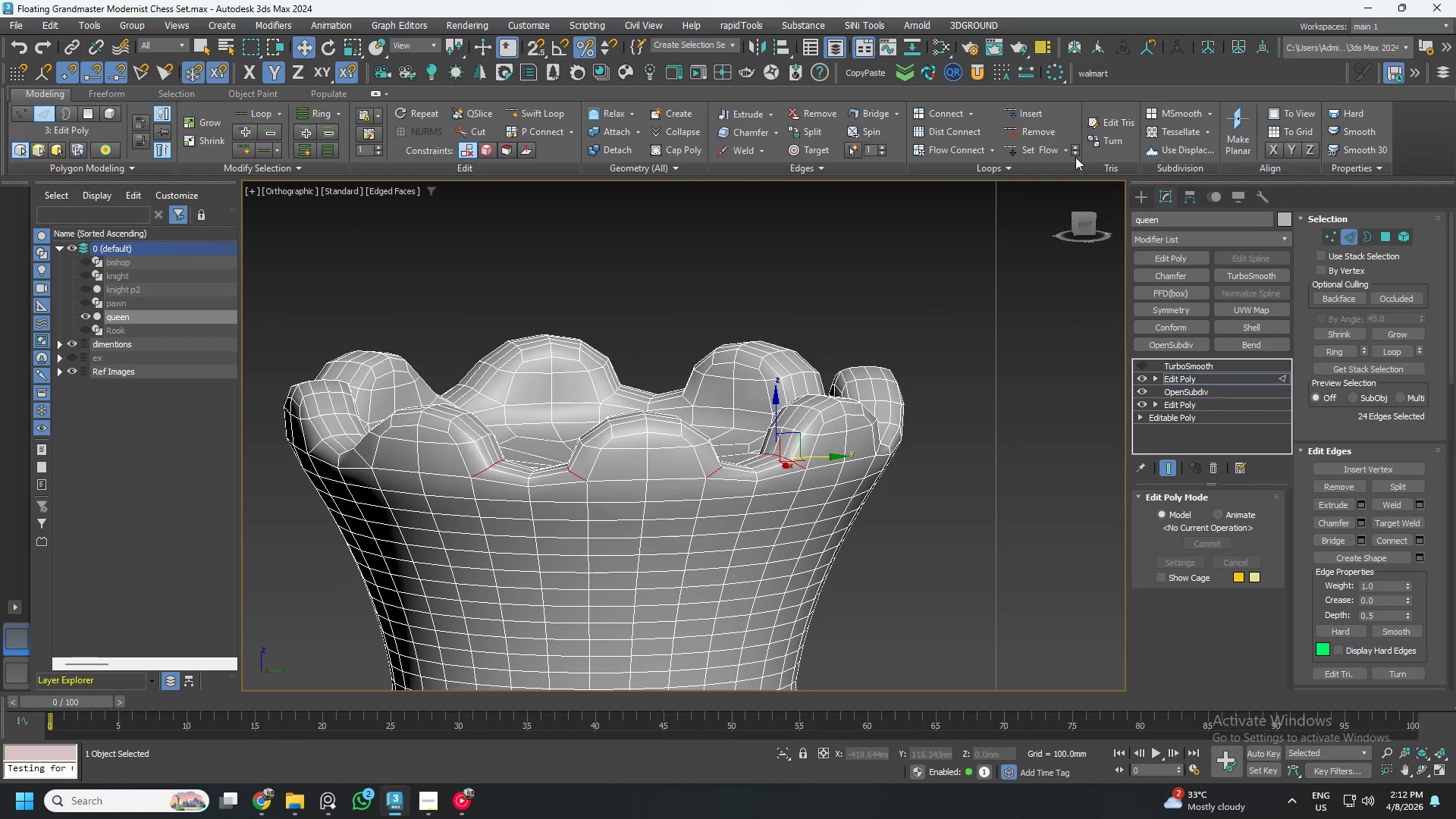 
scroll: coordinate [474, 464], scroll_direction: none, amount: 0.0
 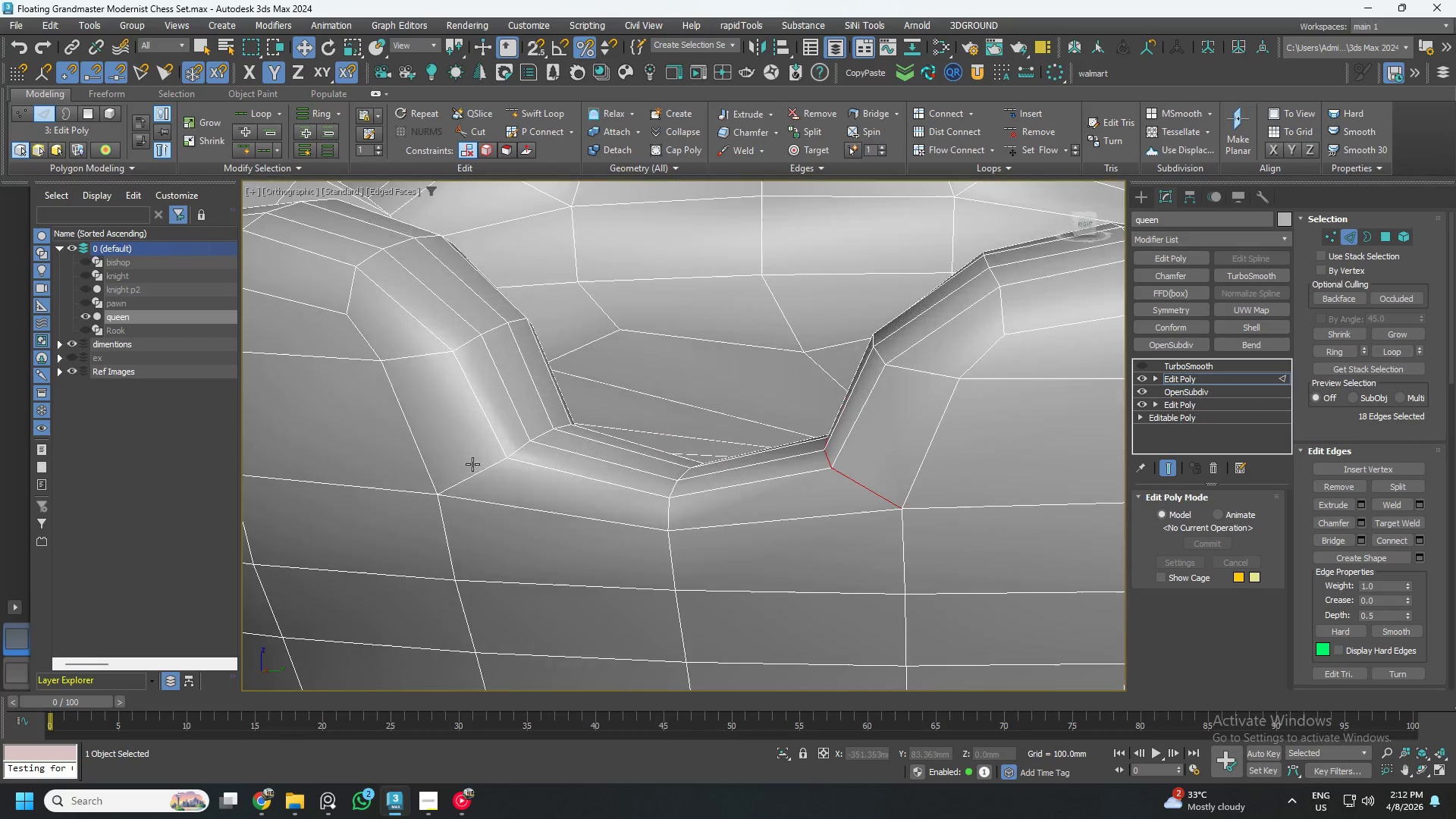 
left_click([480, 472])
 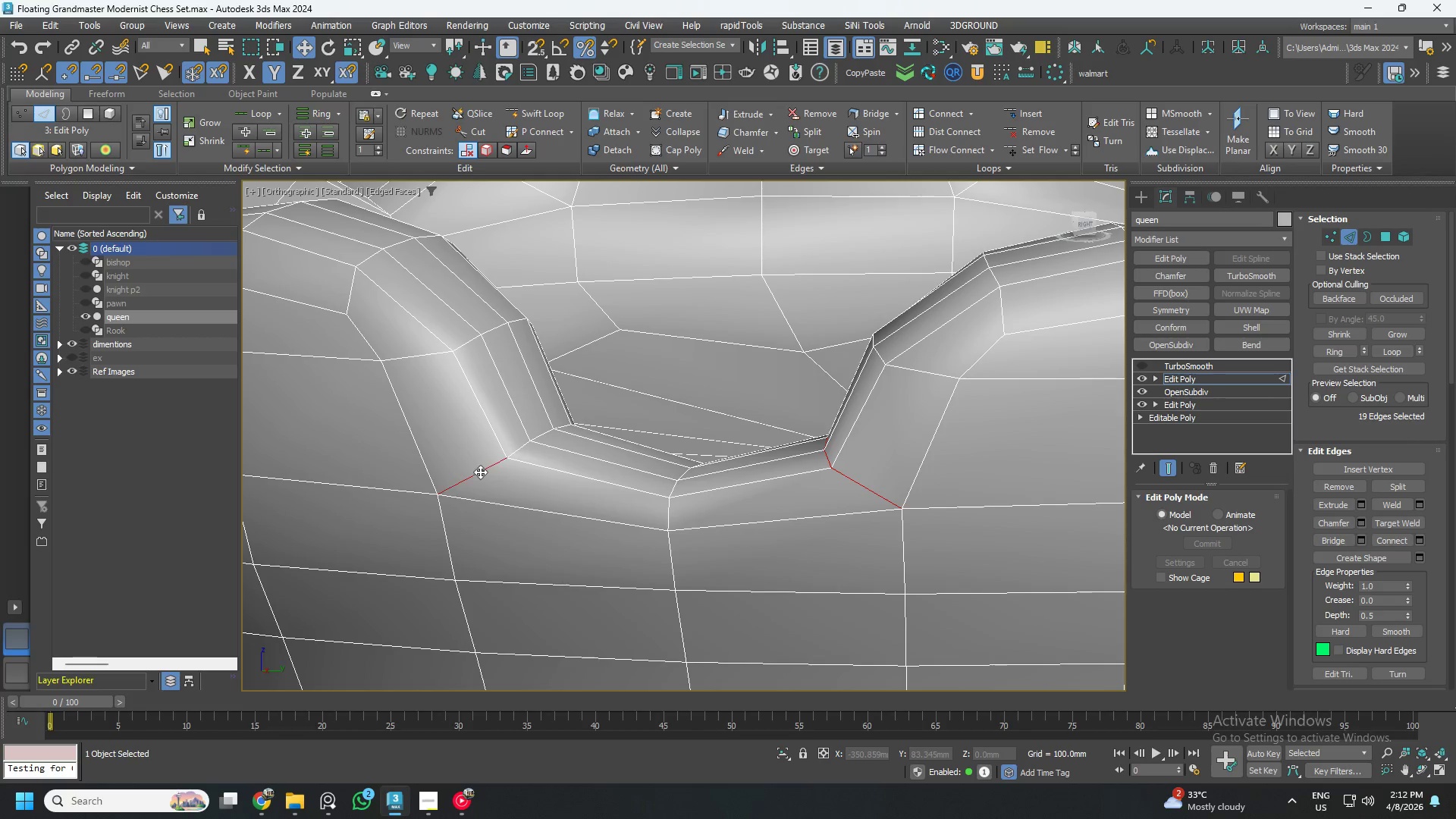 
double_click([480, 472])
 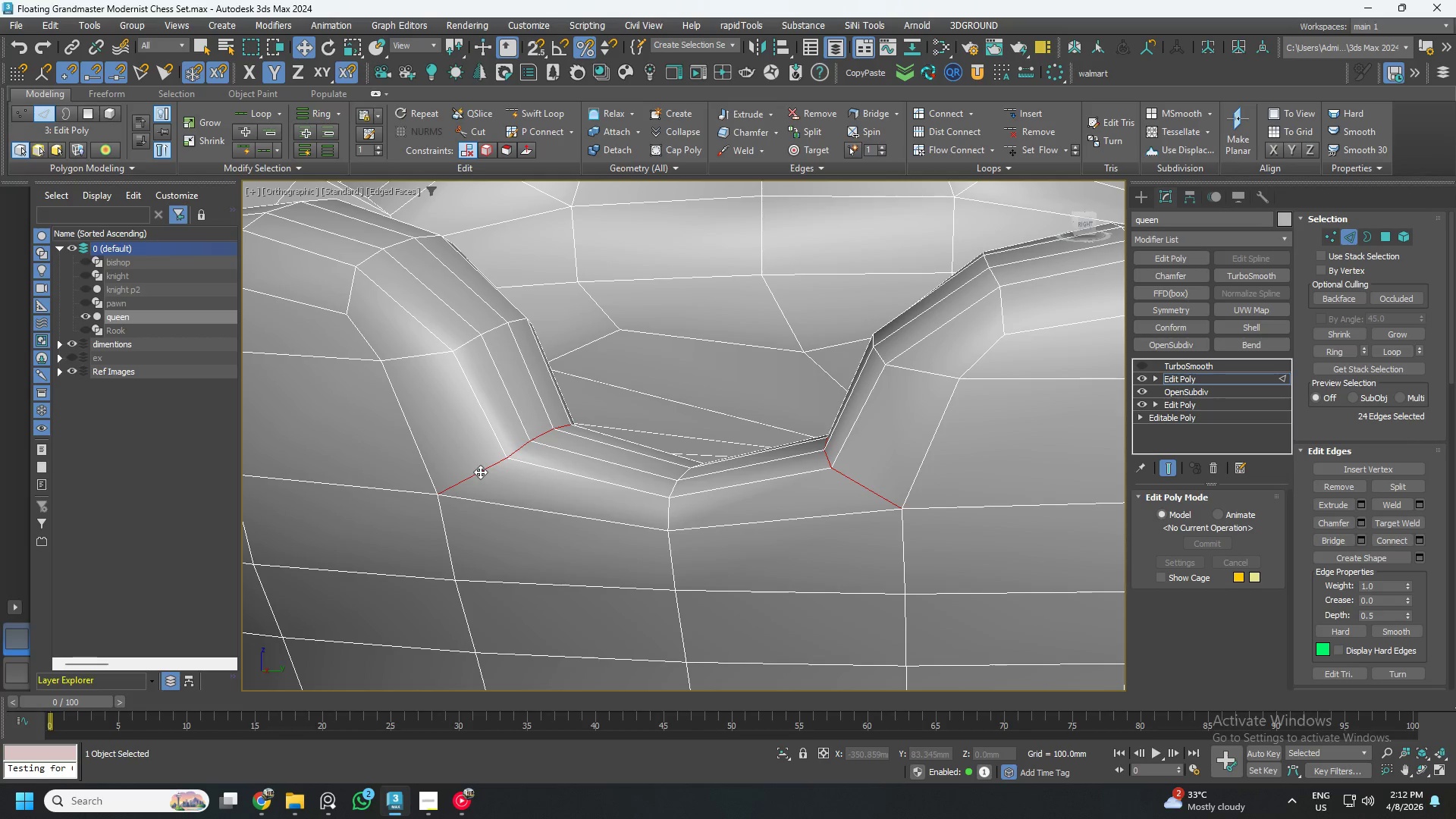 
scroll: coordinate [483, 472], scroll_direction: down, amount: 4.0
 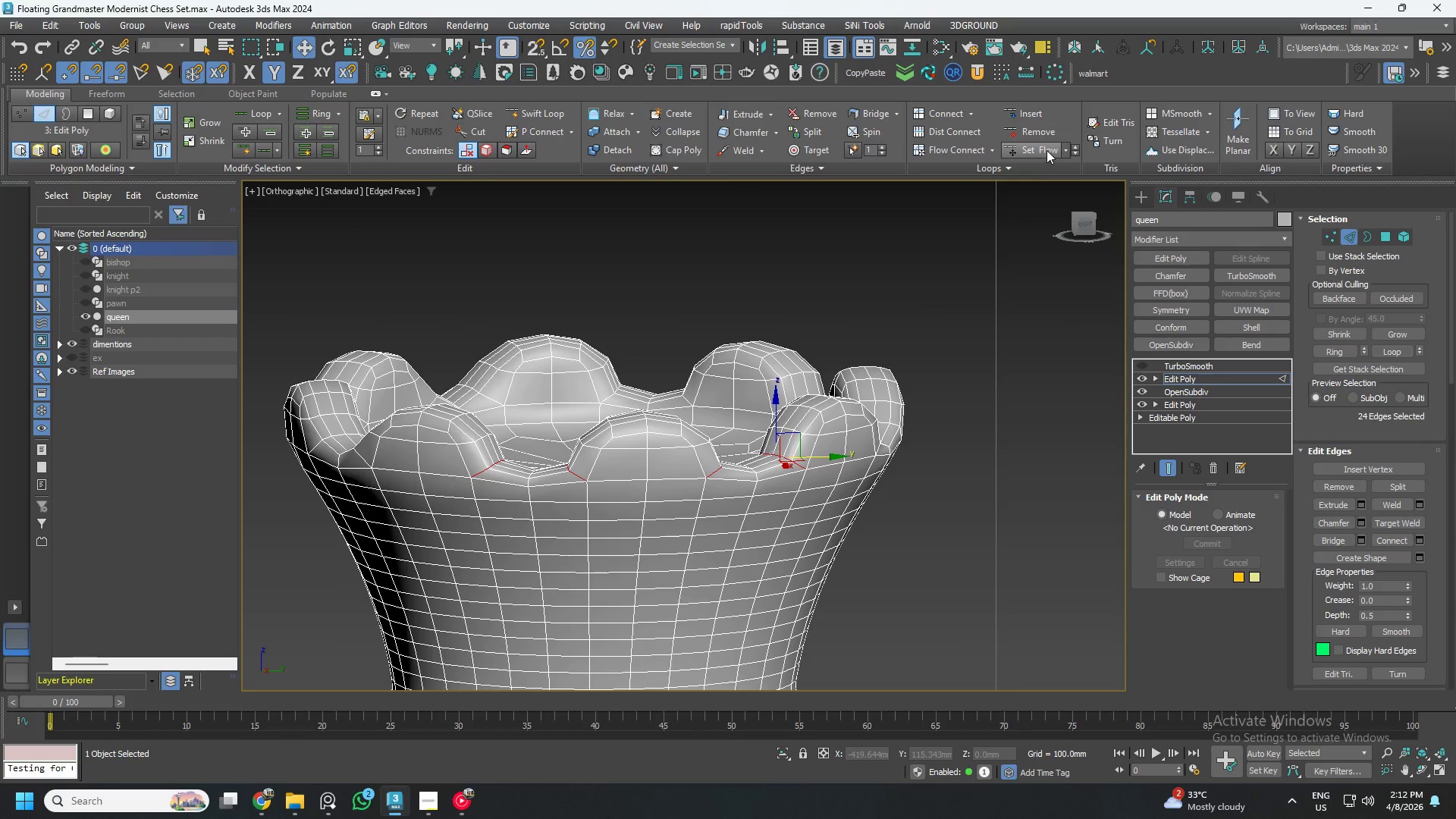 
left_click([1046, 149])
 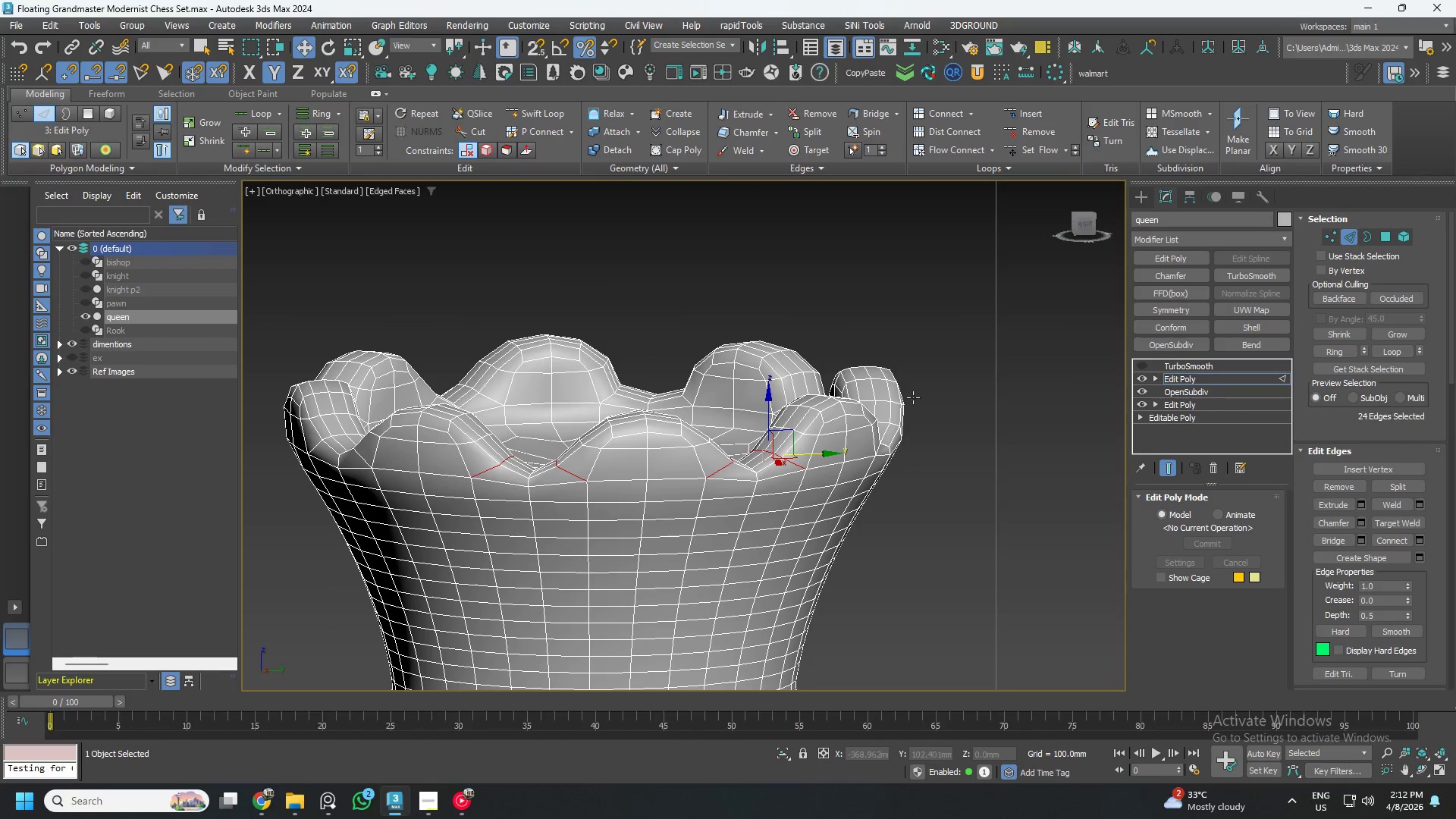 
hold_key(key=AltLeft, duration=0.56)
 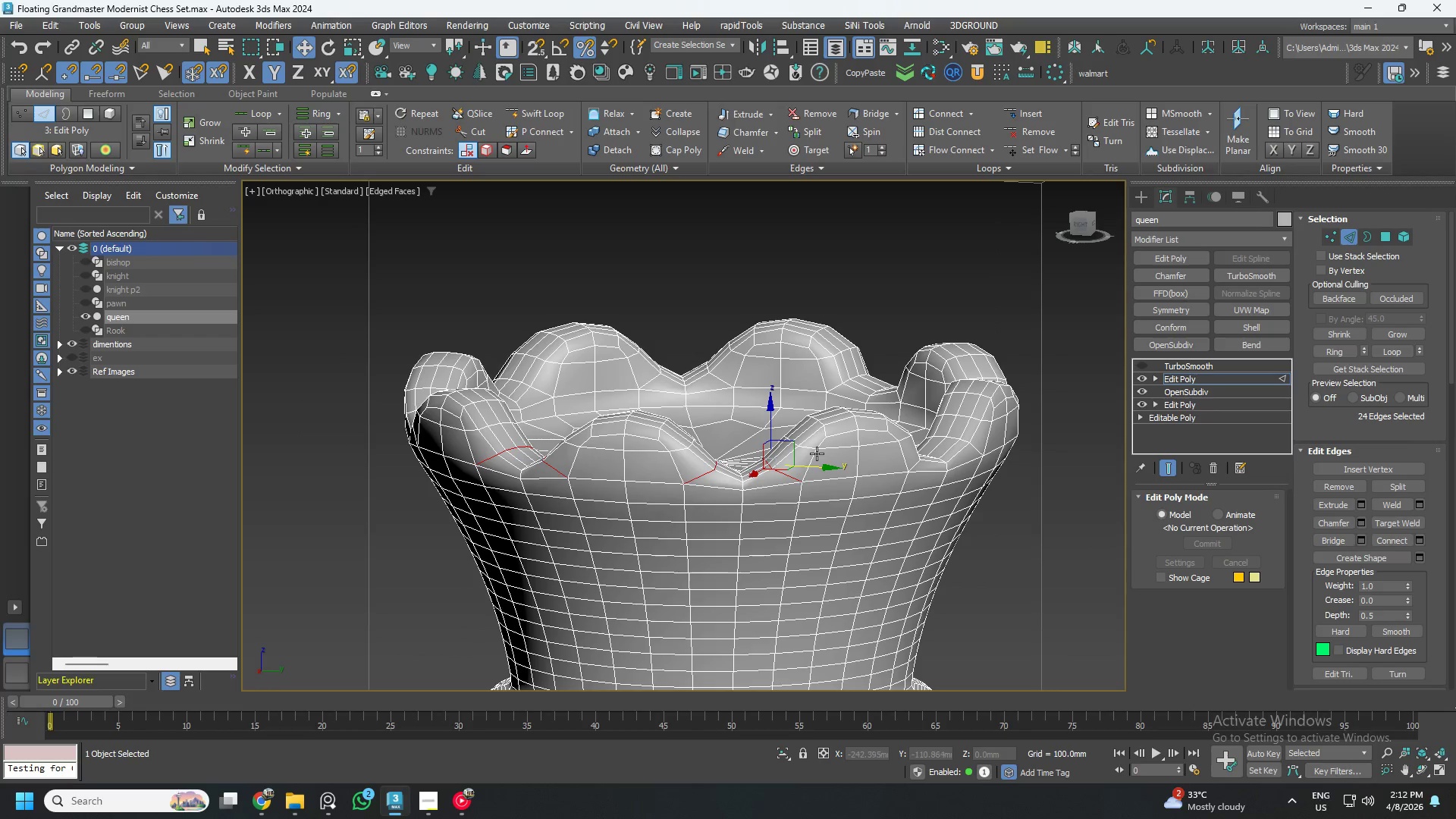 
hold_key(key=AltLeft, duration=0.59)
 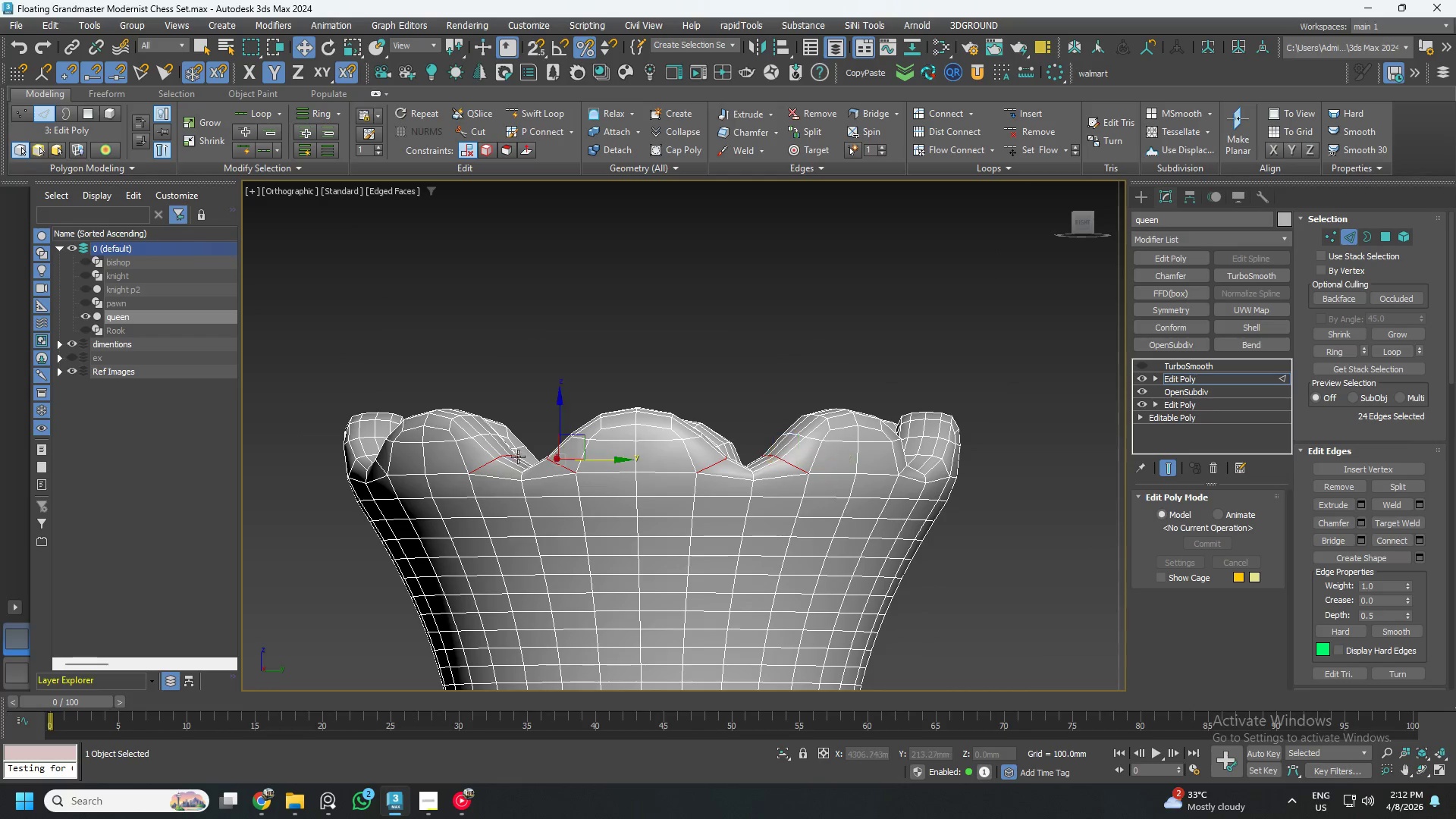 
scroll: coordinate [520, 485], scroll_direction: up, amount: 4.0
 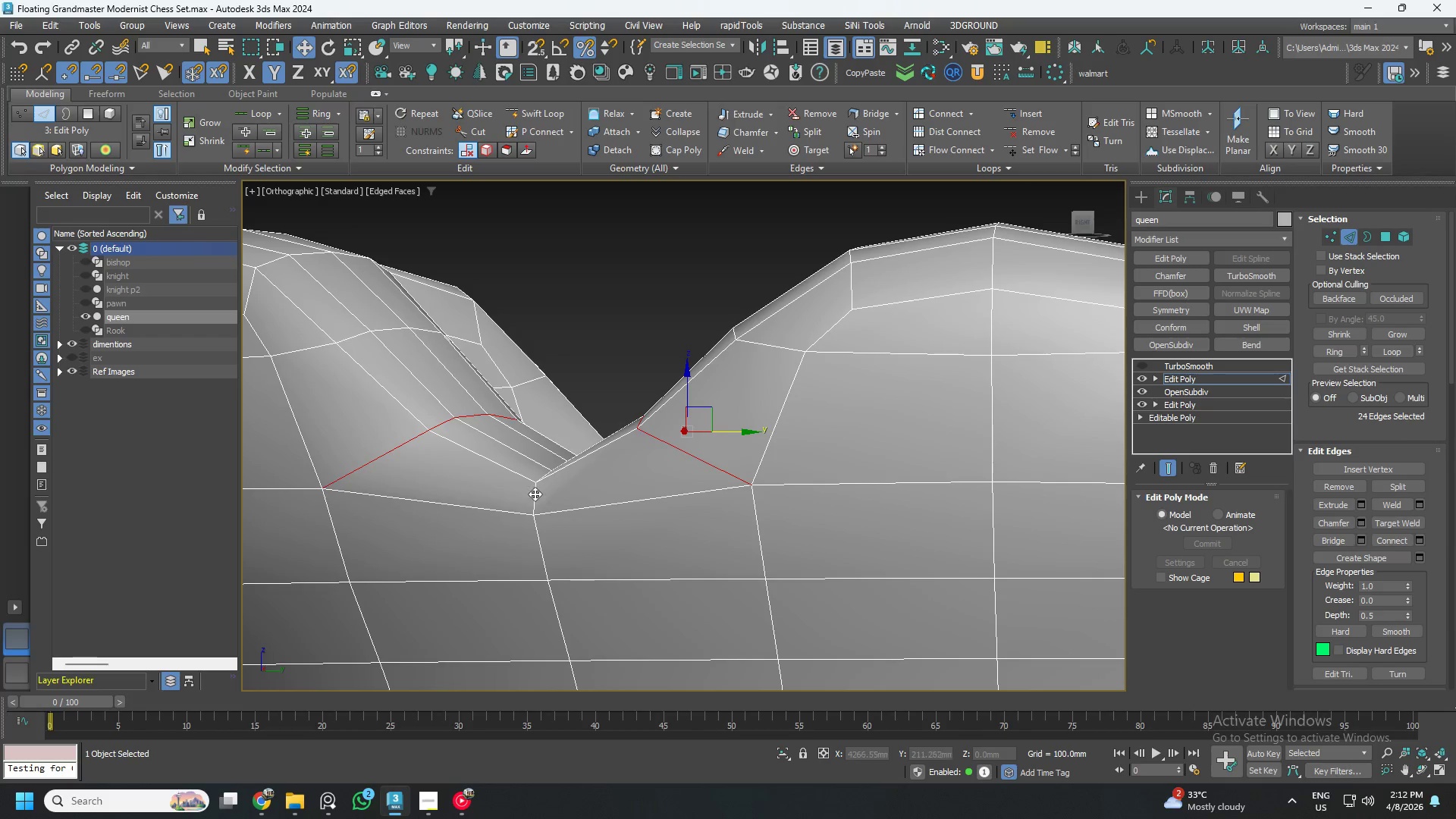 
double_click([535, 494])
 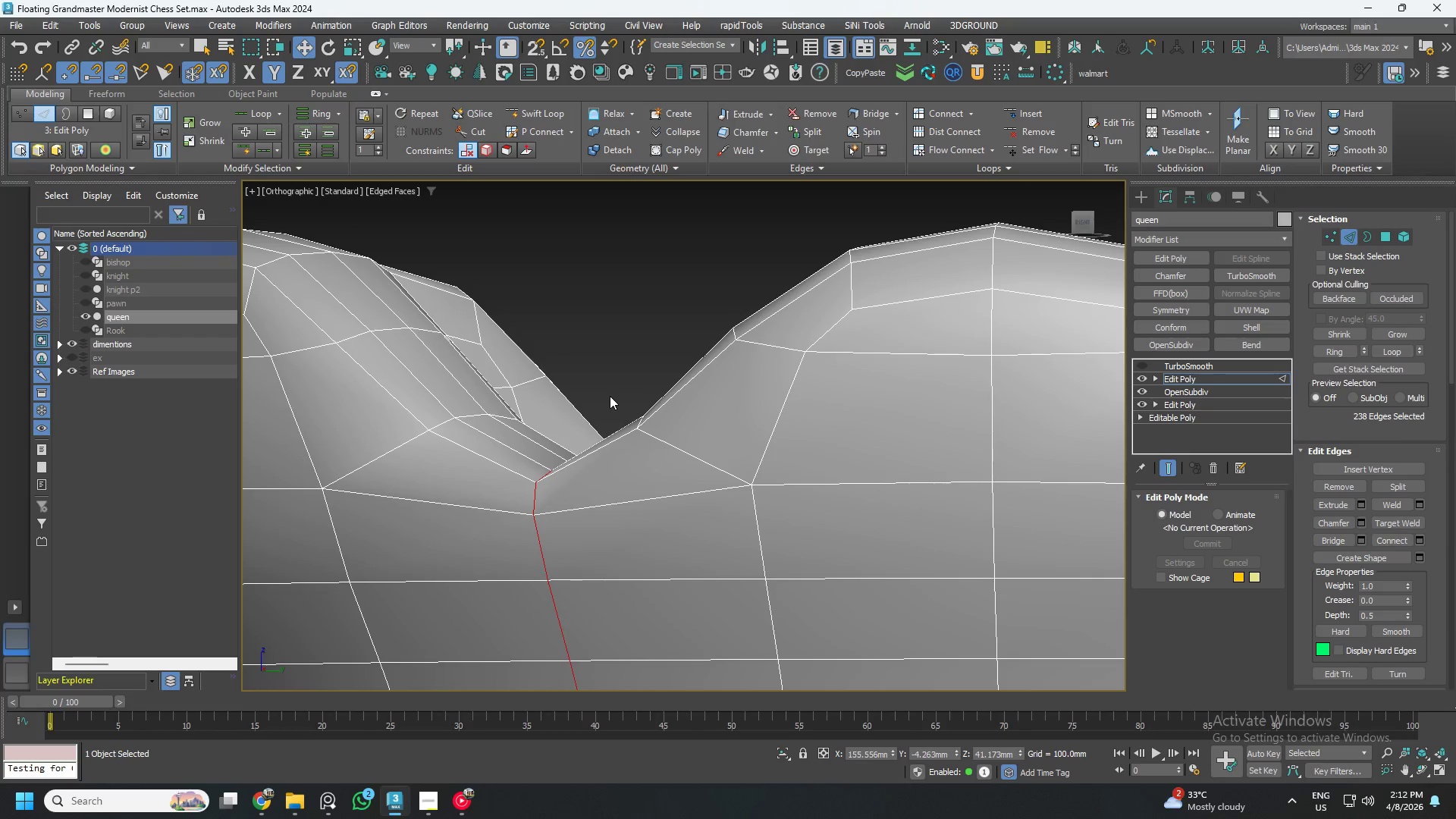 
scroll: coordinate [573, 399], scroll_direction: down, amount: 4.0
 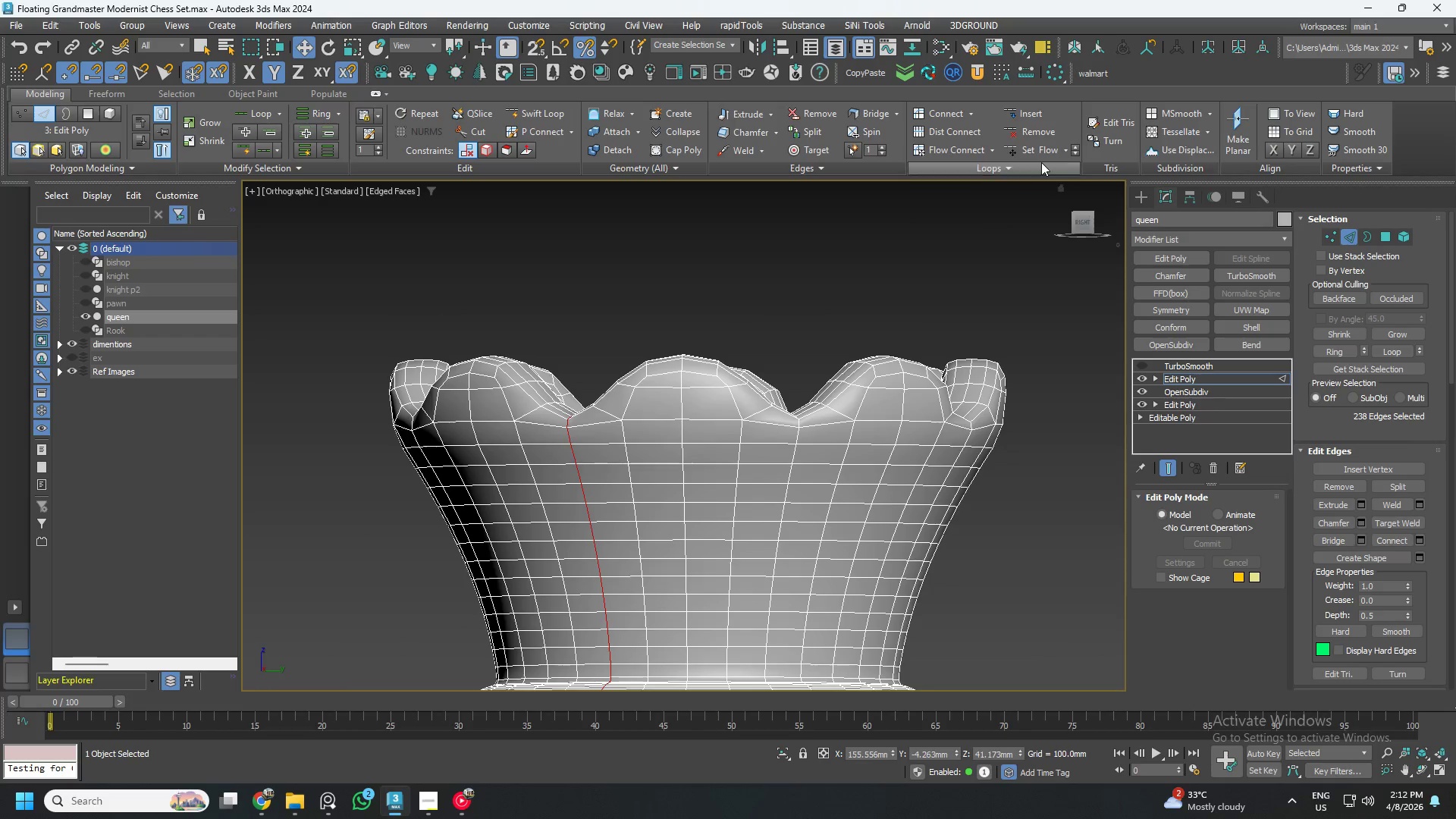 
left_click([1043, 151])
 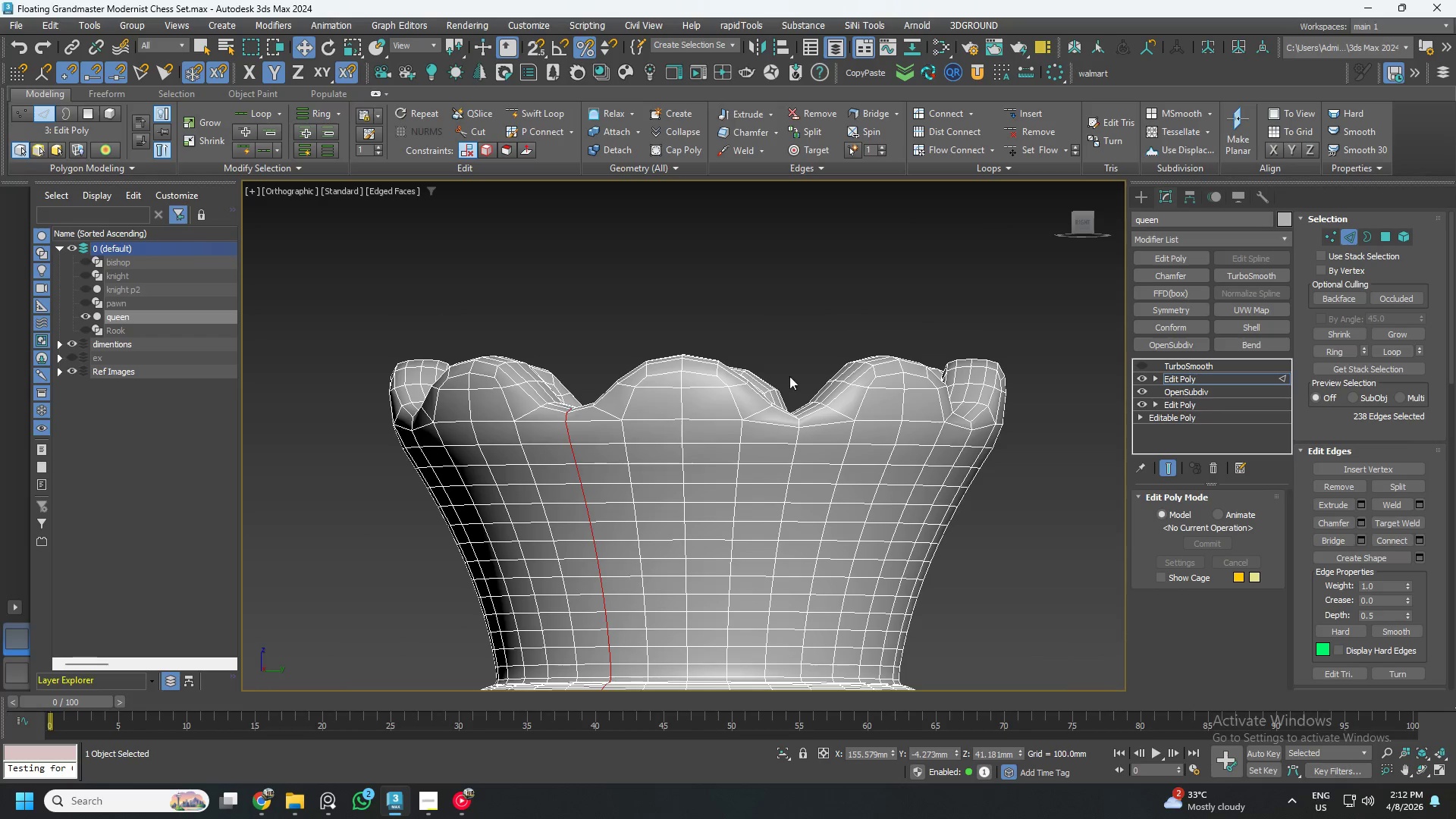 
scroll: coordinate [817, 423], scroll_direction: up, amount: 3.0
 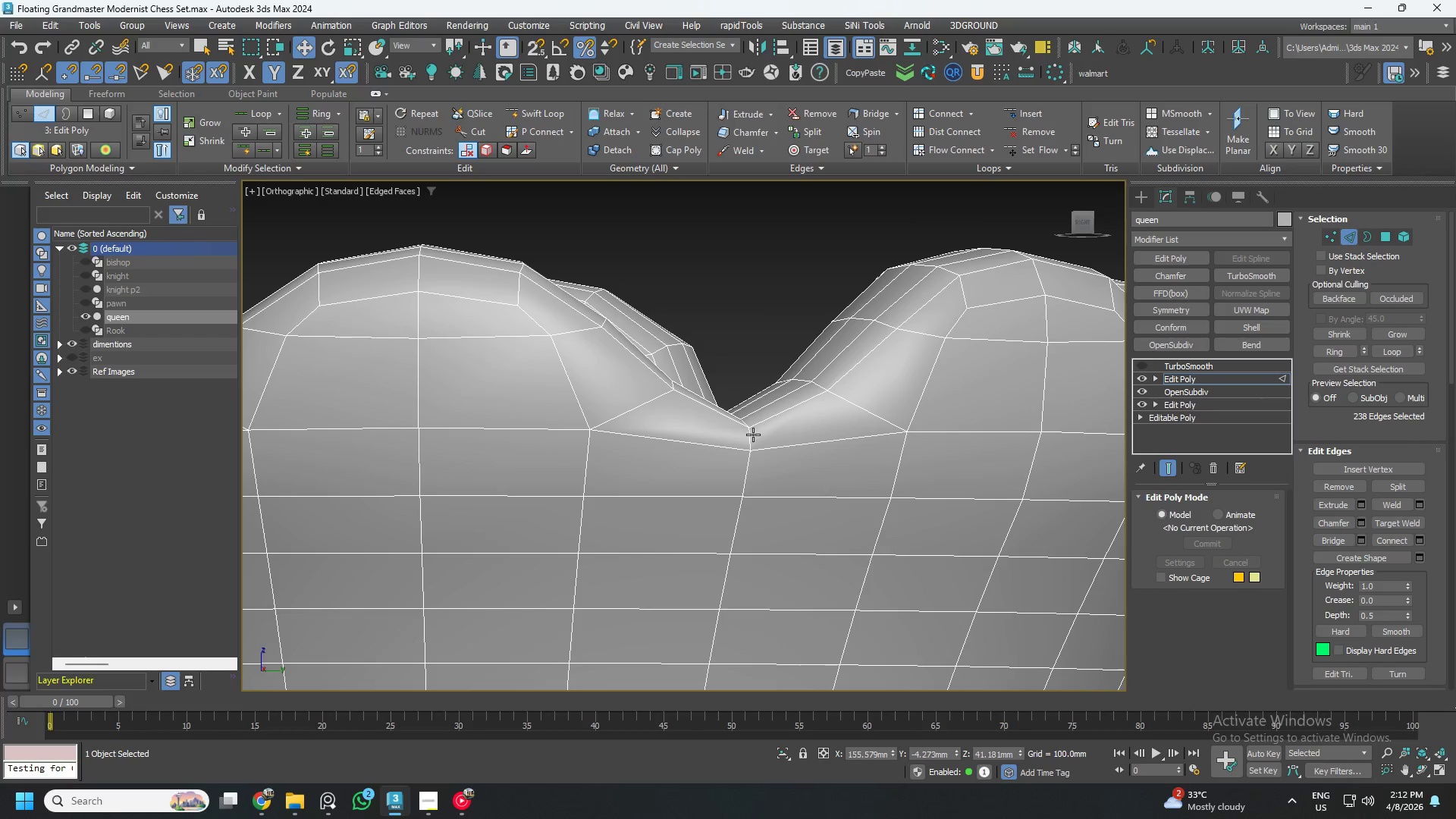 
double_click([753, 435])
 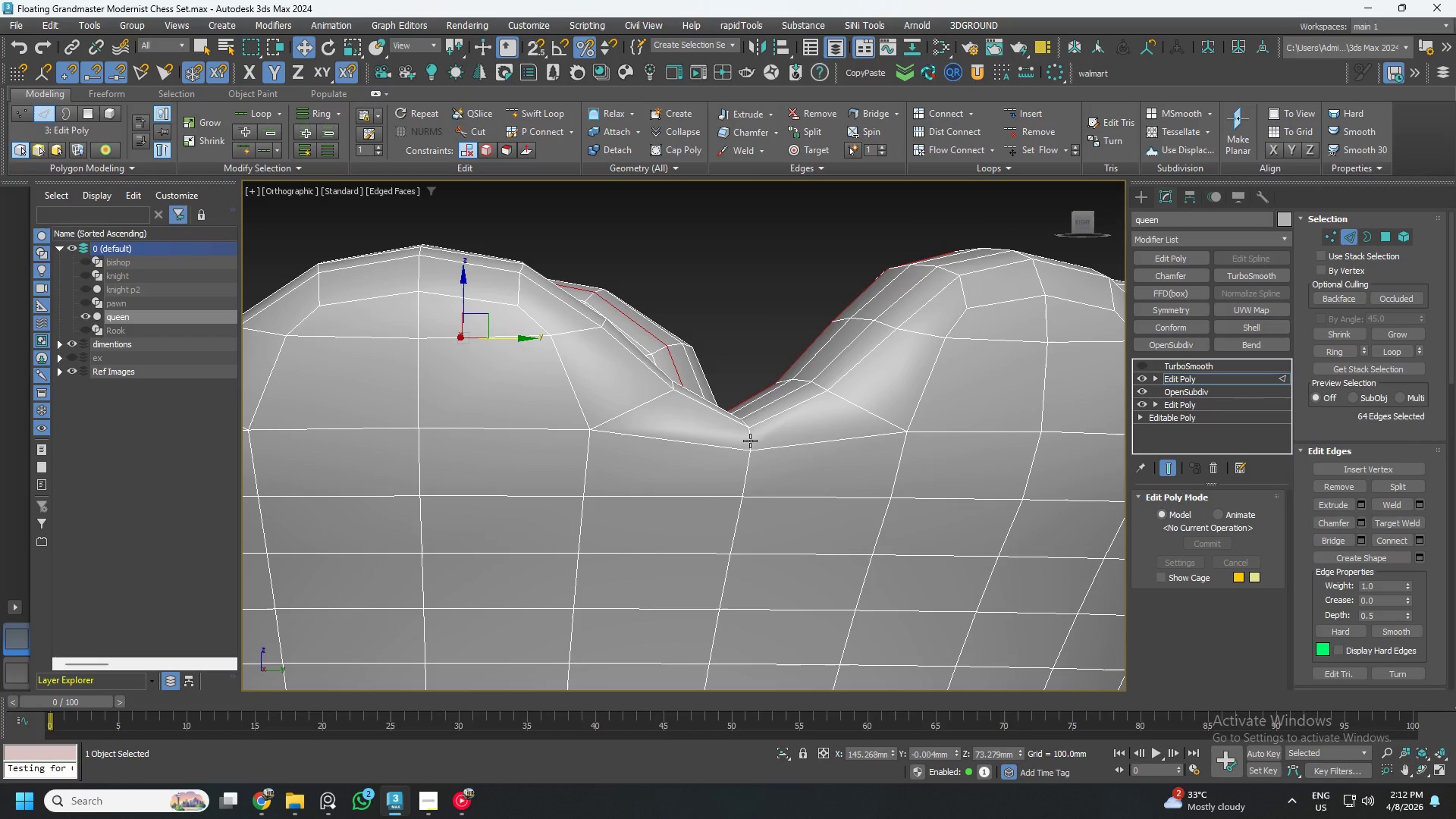 
double_click([750, 441])
 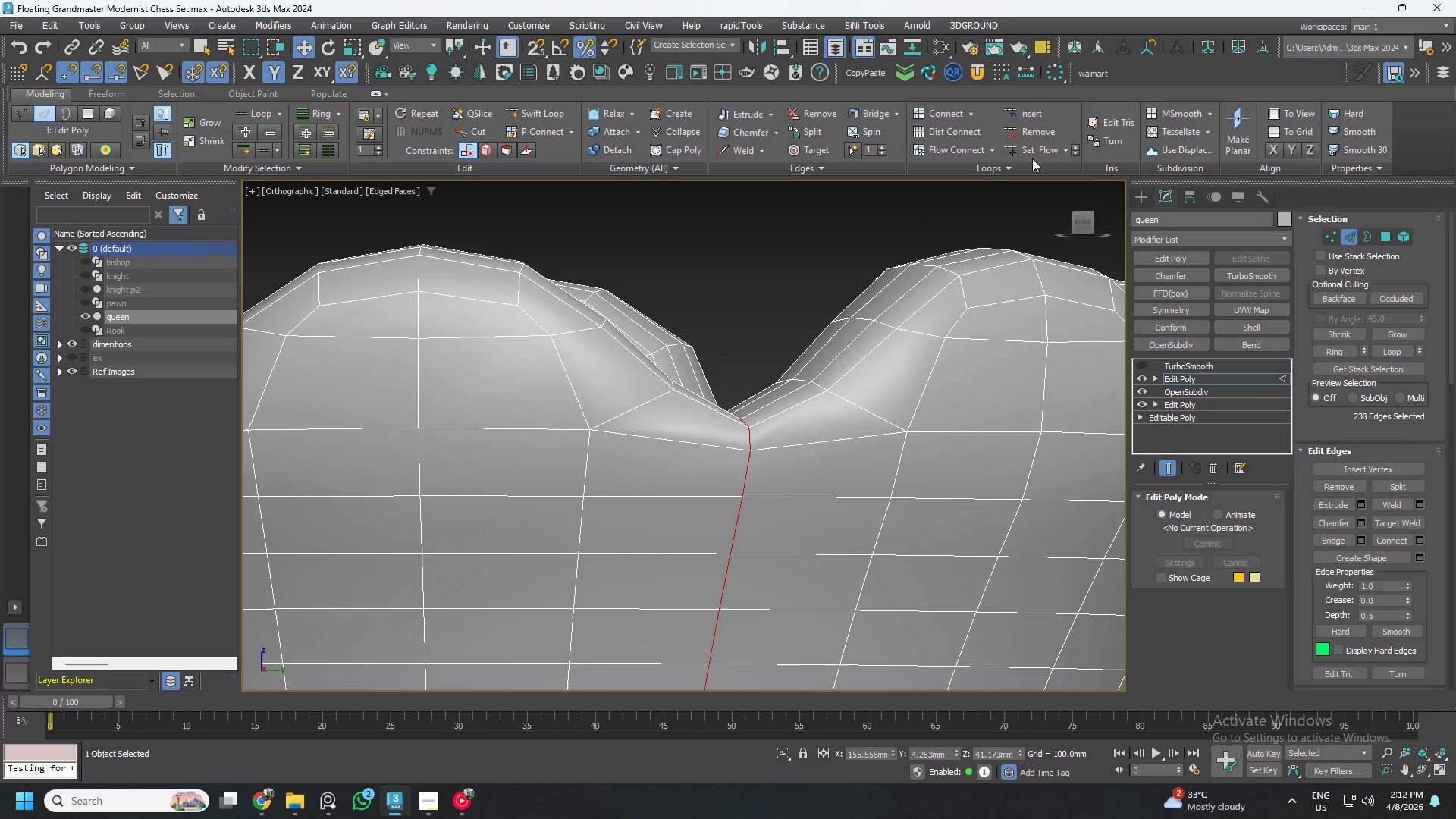 
left_click([1046, 152])
 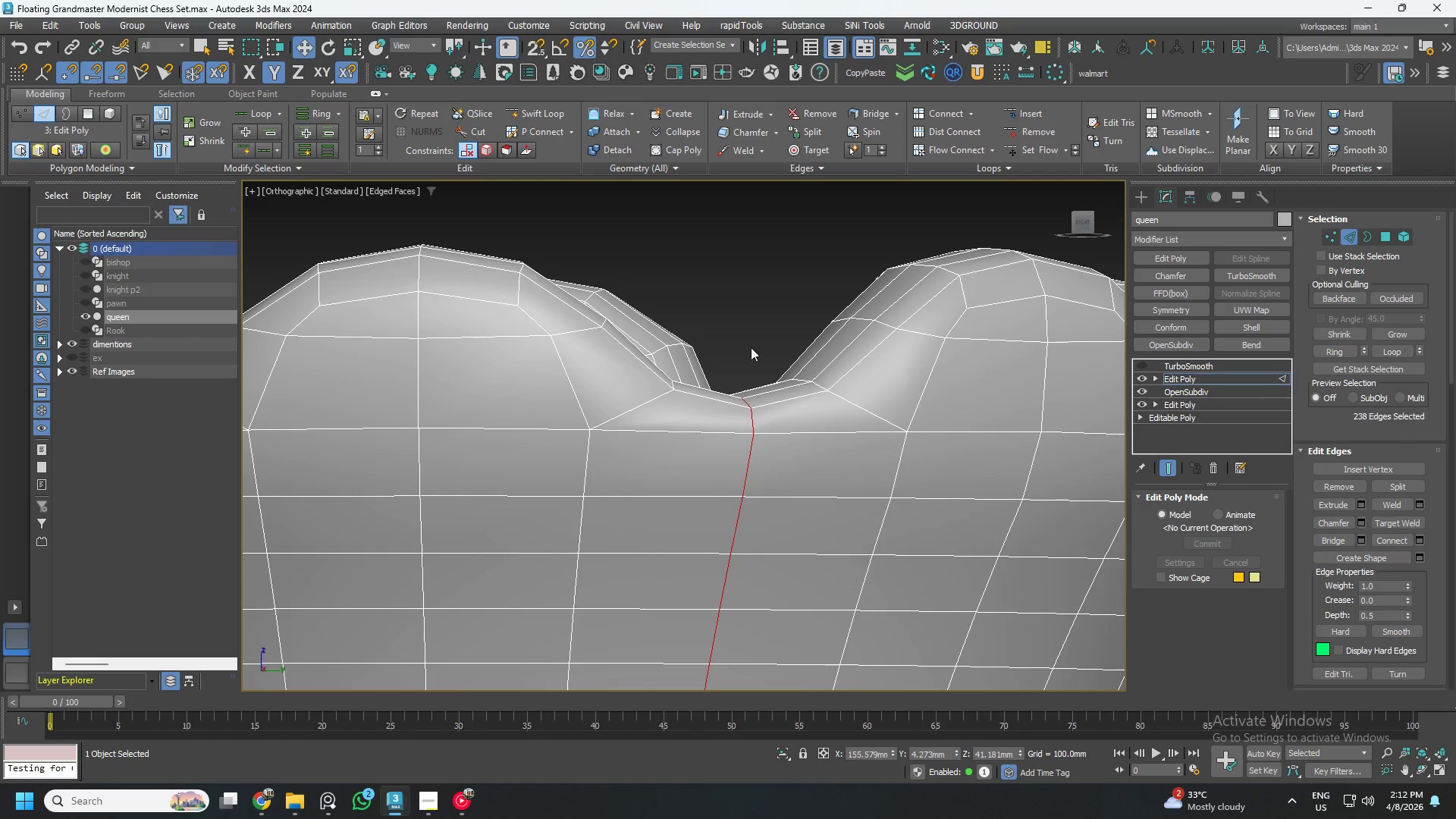 
scroll: coordinate [737, 368], scroll_direction: down, amount: 2.0
 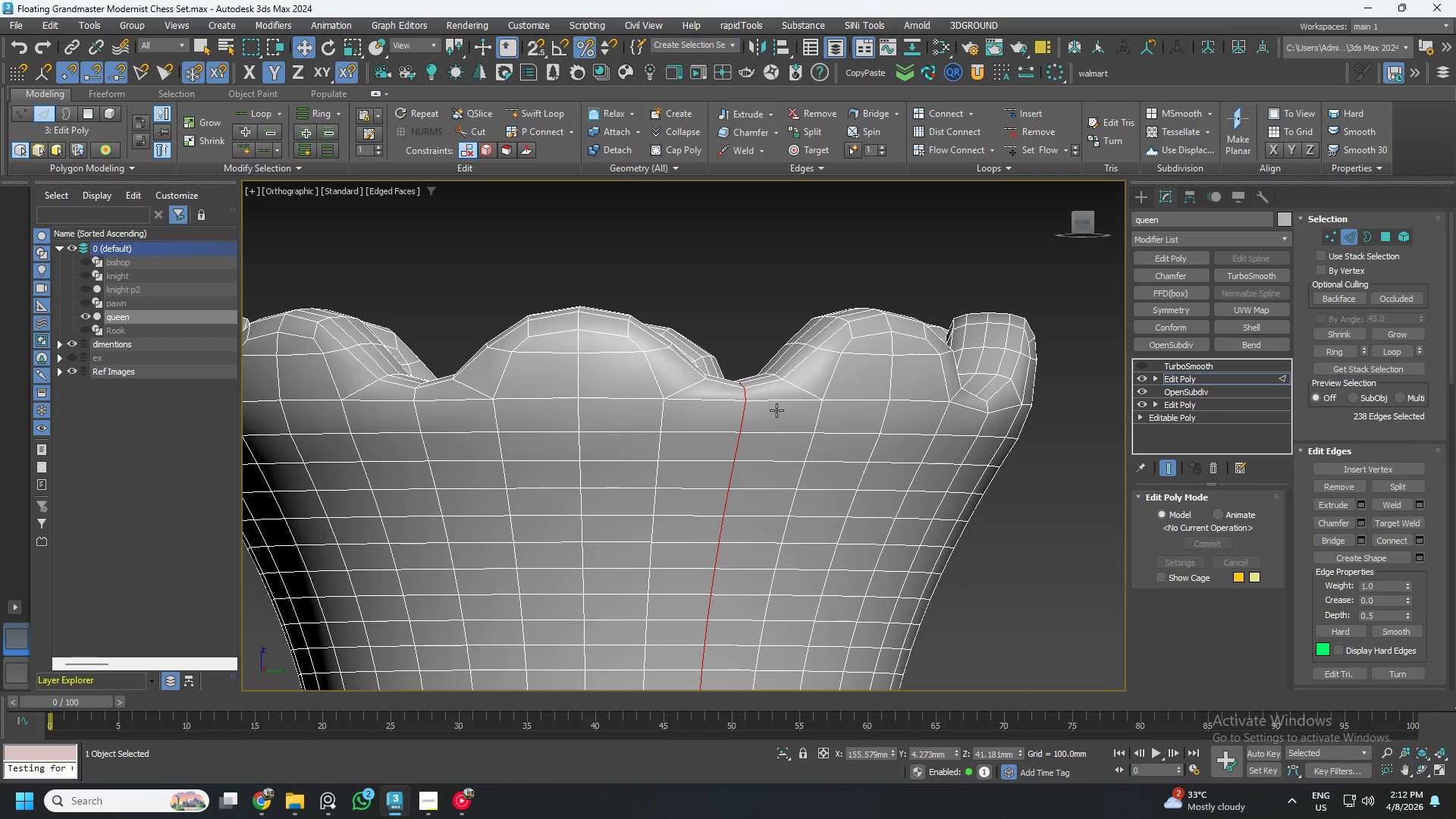 
key(Control+Z)
 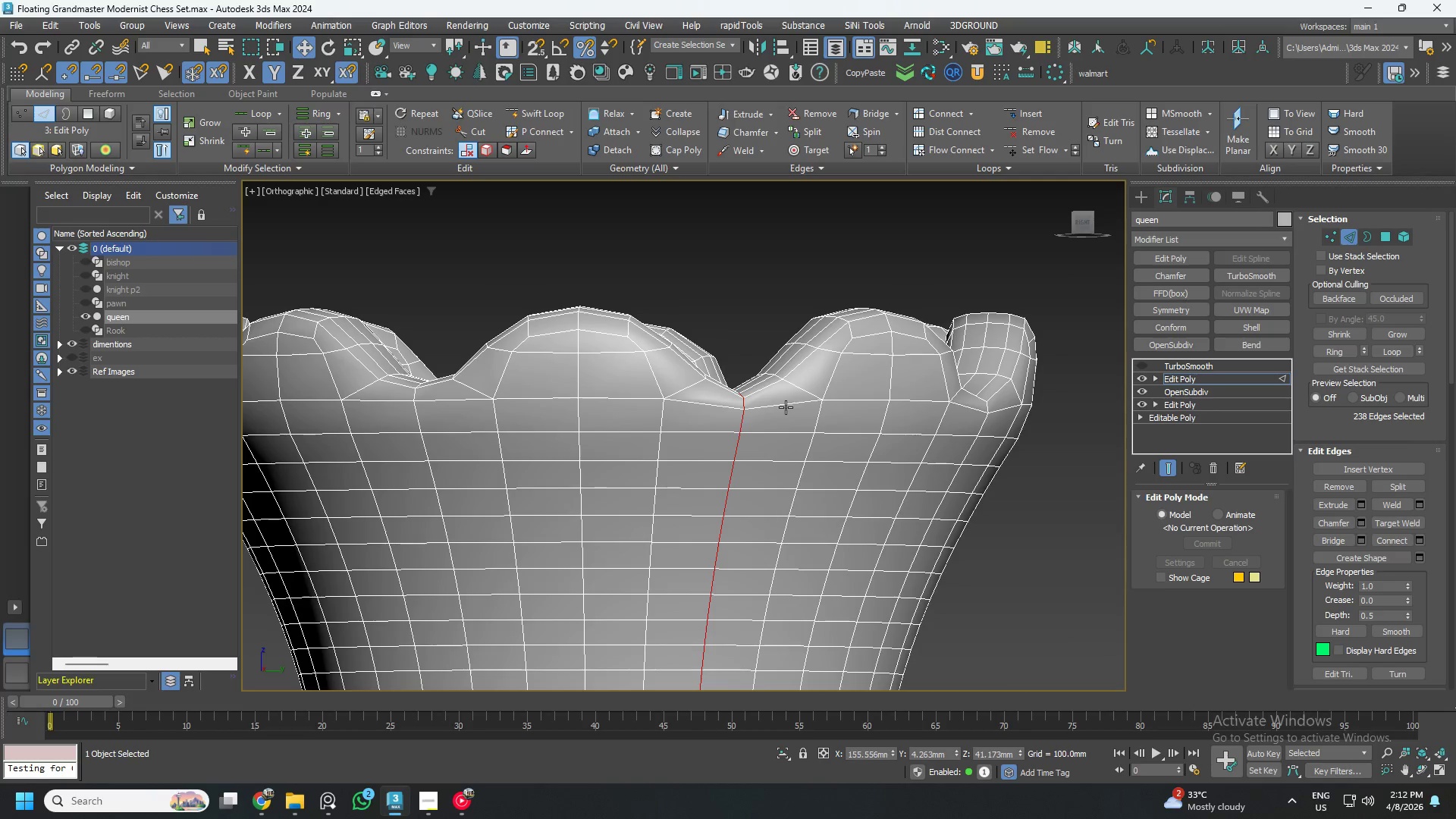 
key(Control+Z)
 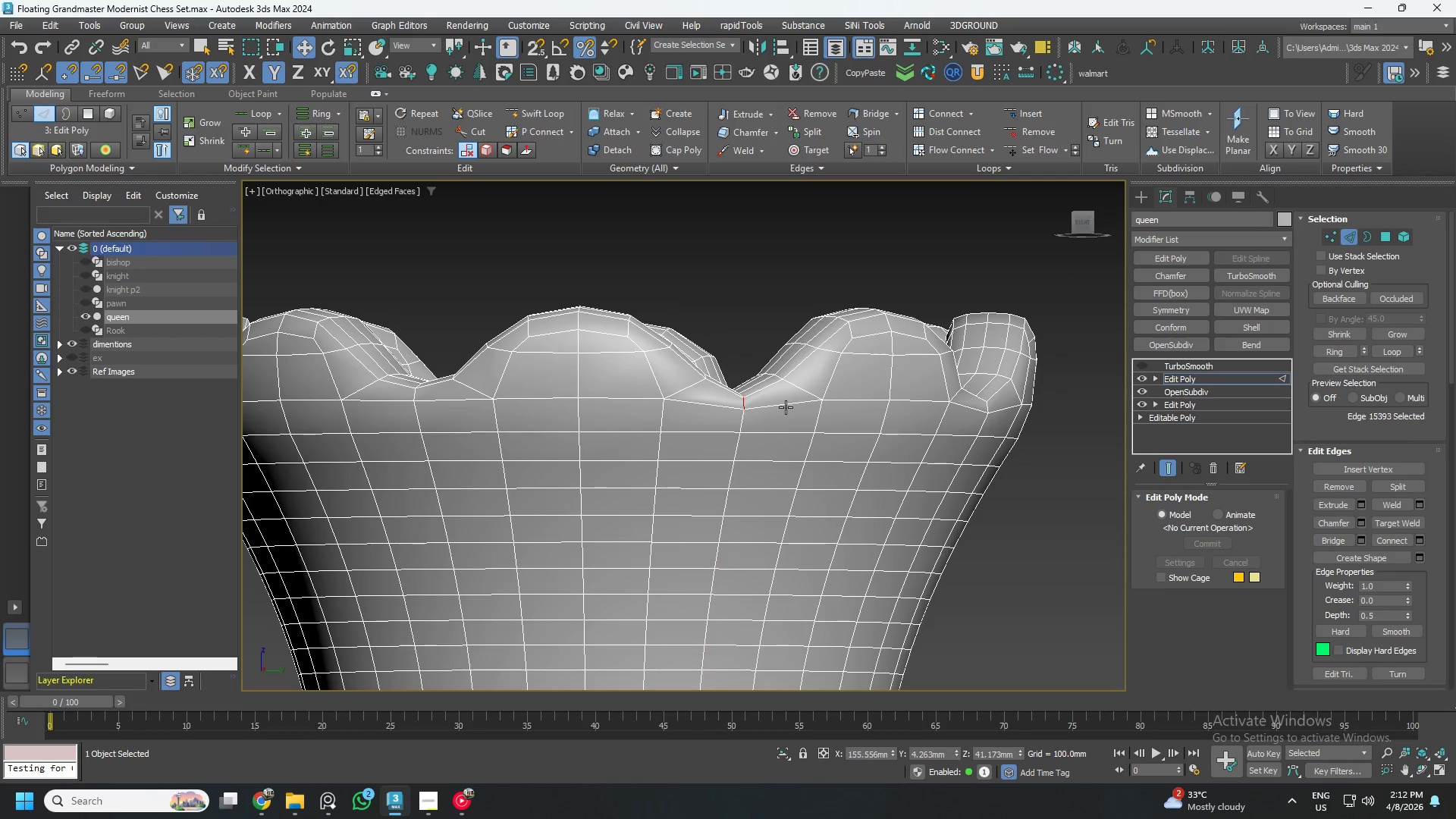 
key(Control+Z)
 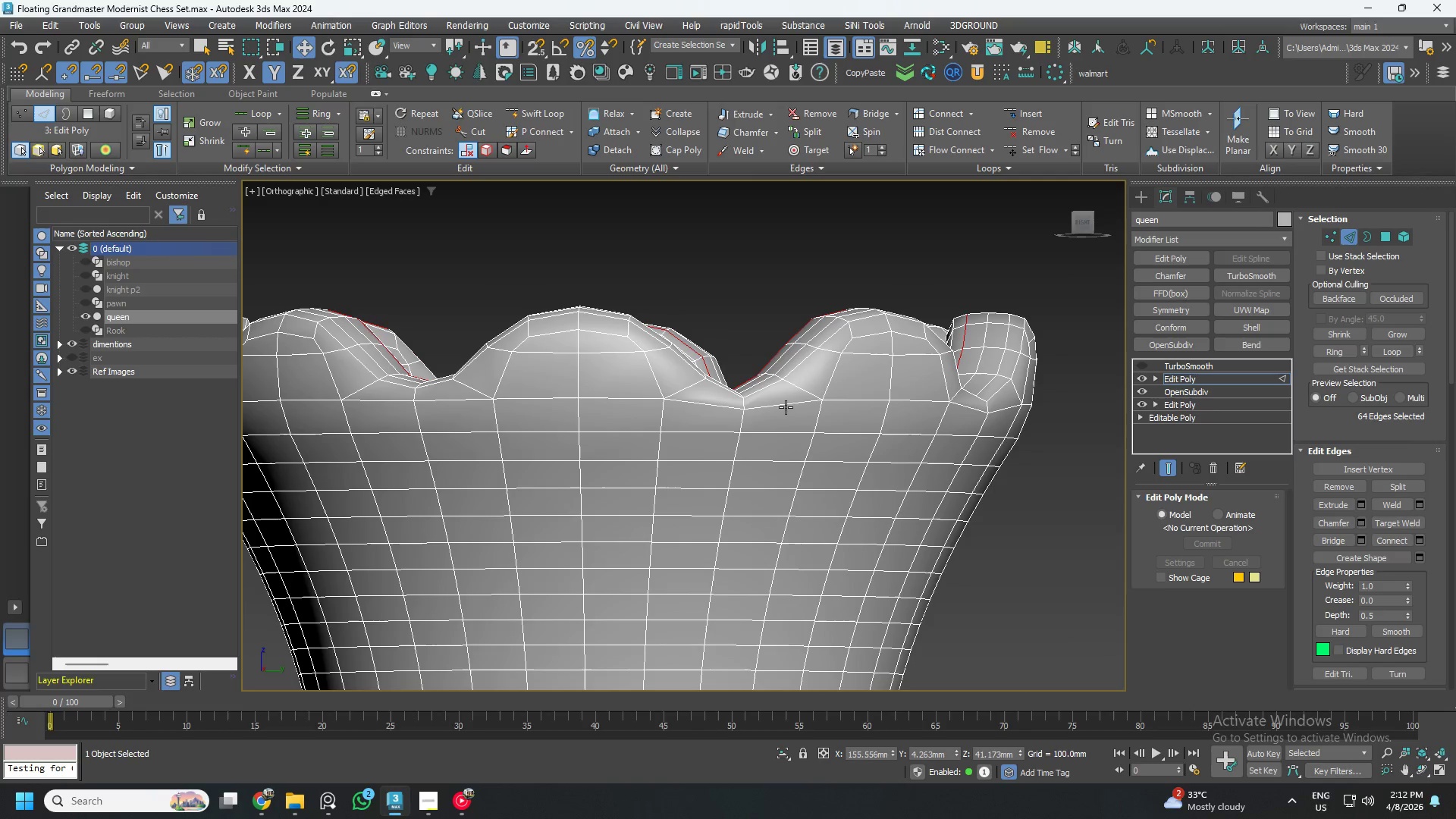 
key(Control+Z)
 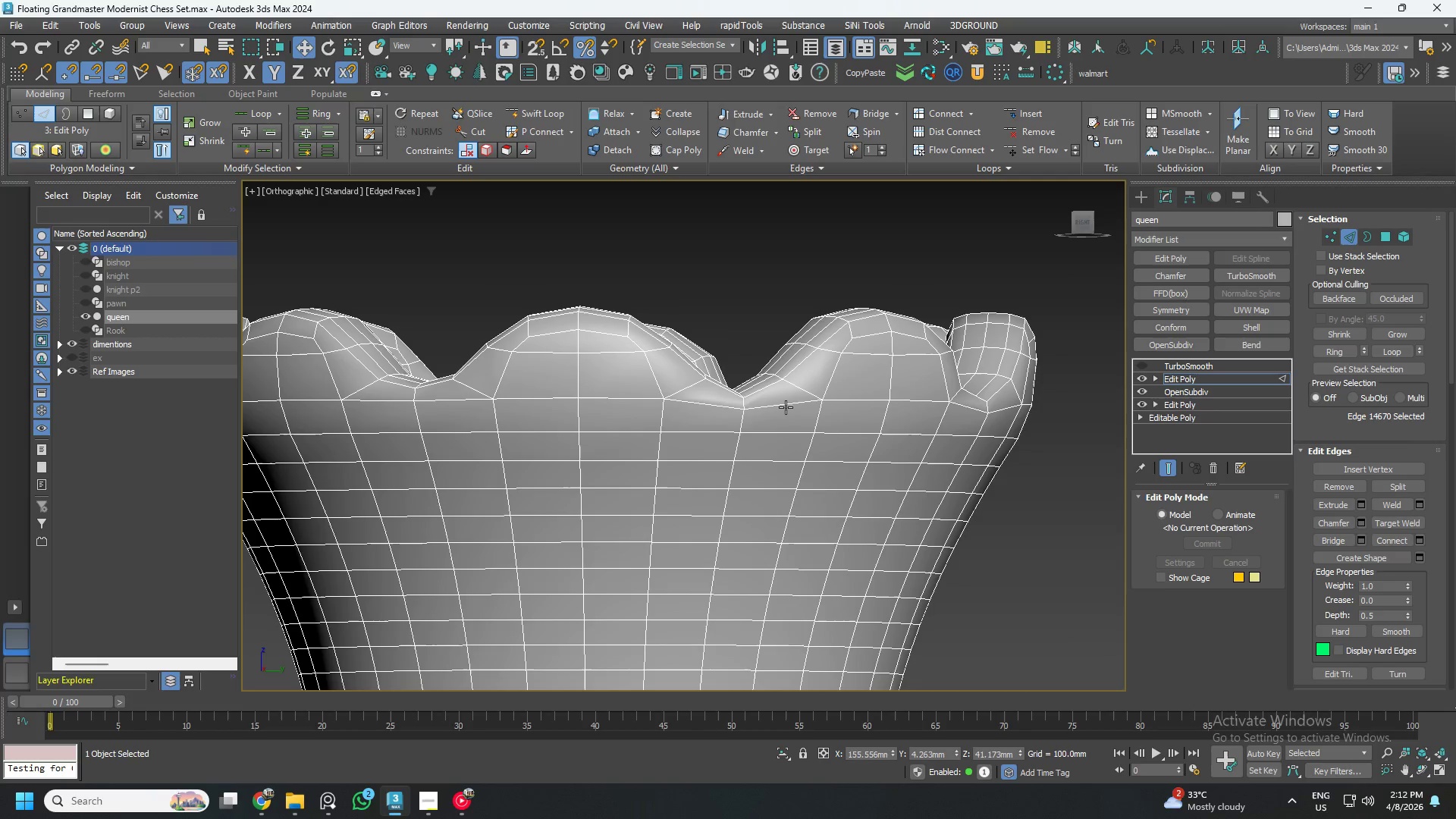 
key(Control+Z)
 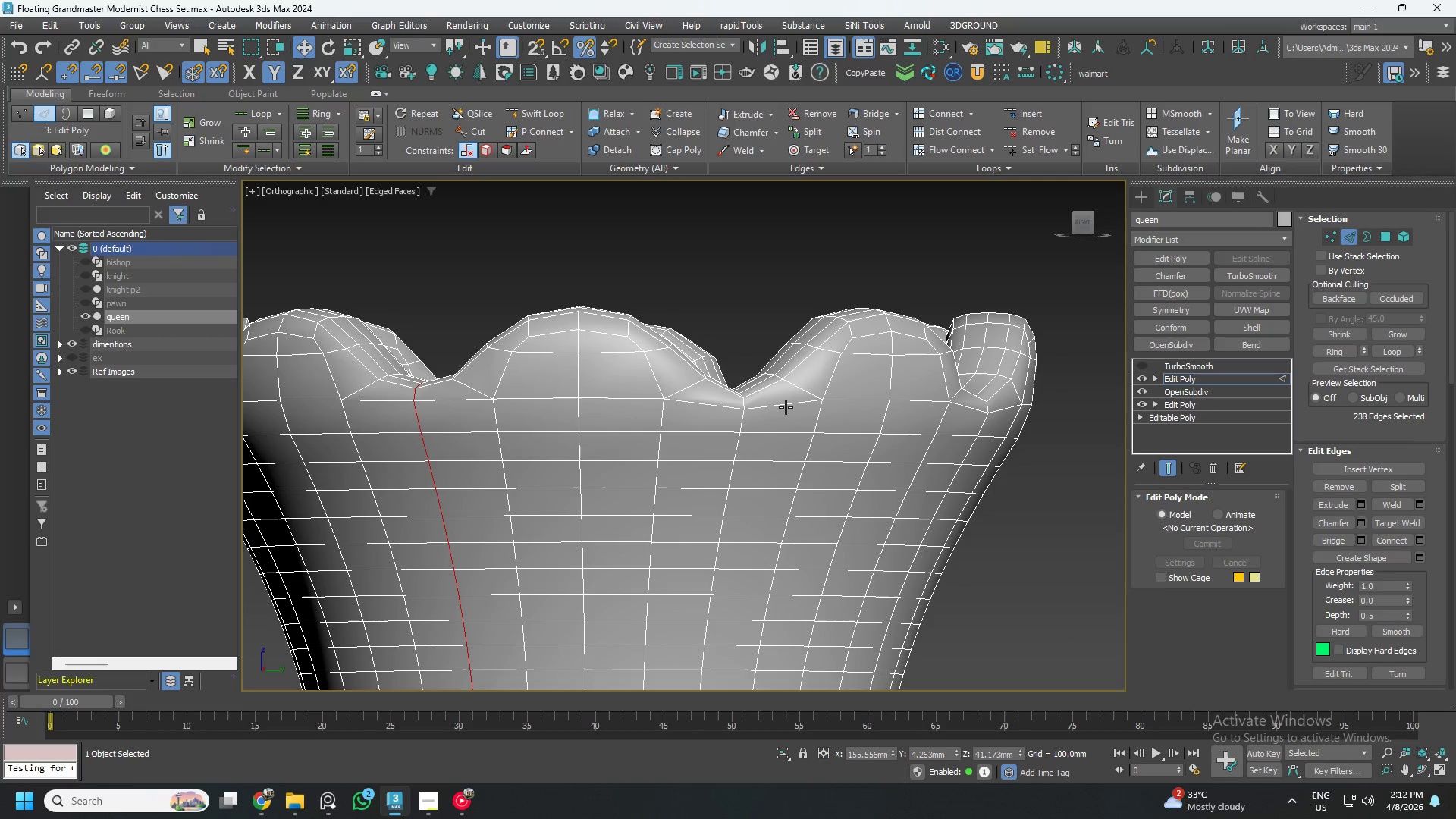 
key(Control+Z)
 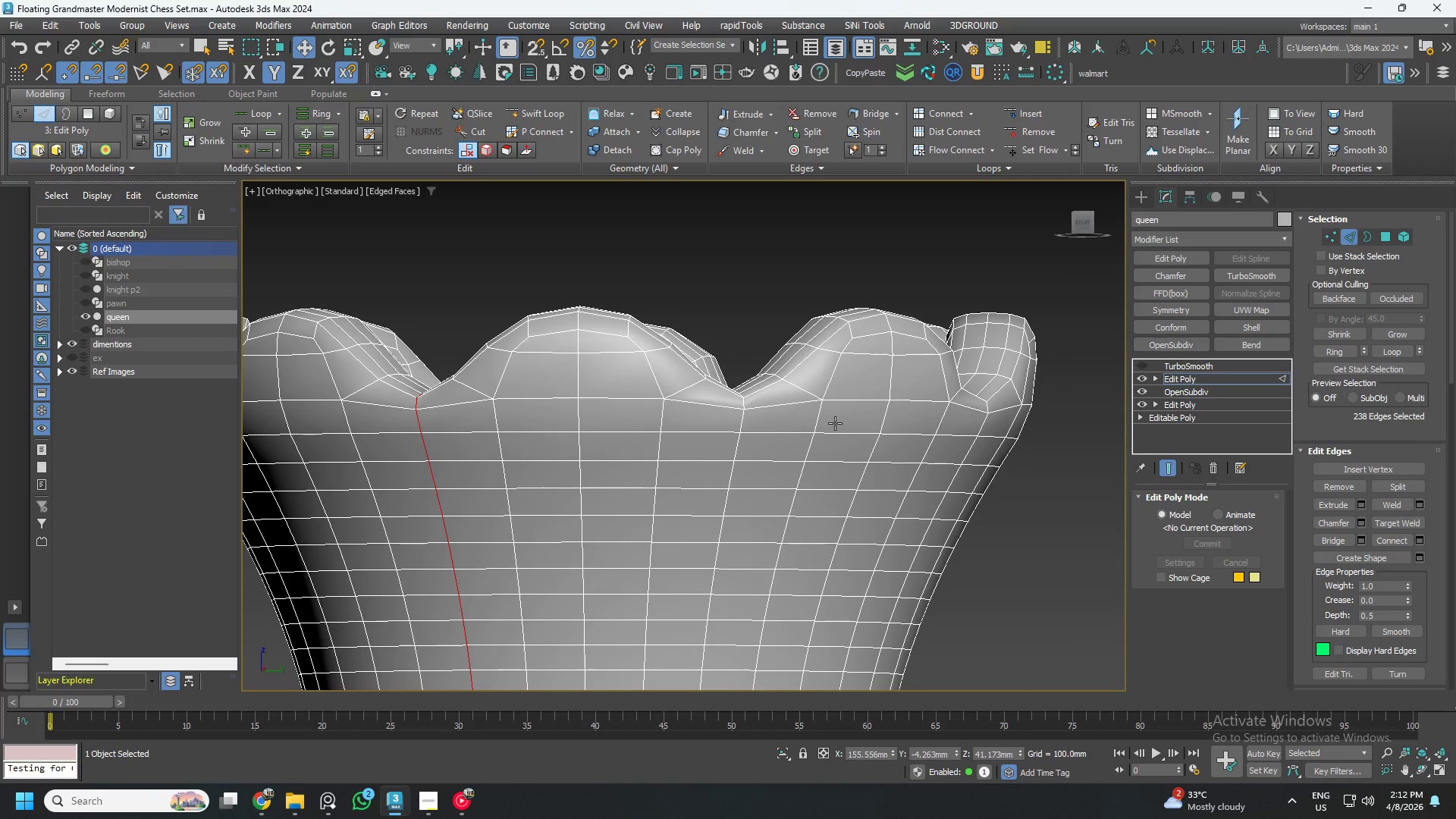 
hold_key(key=AltLeft, duration=0.44)
 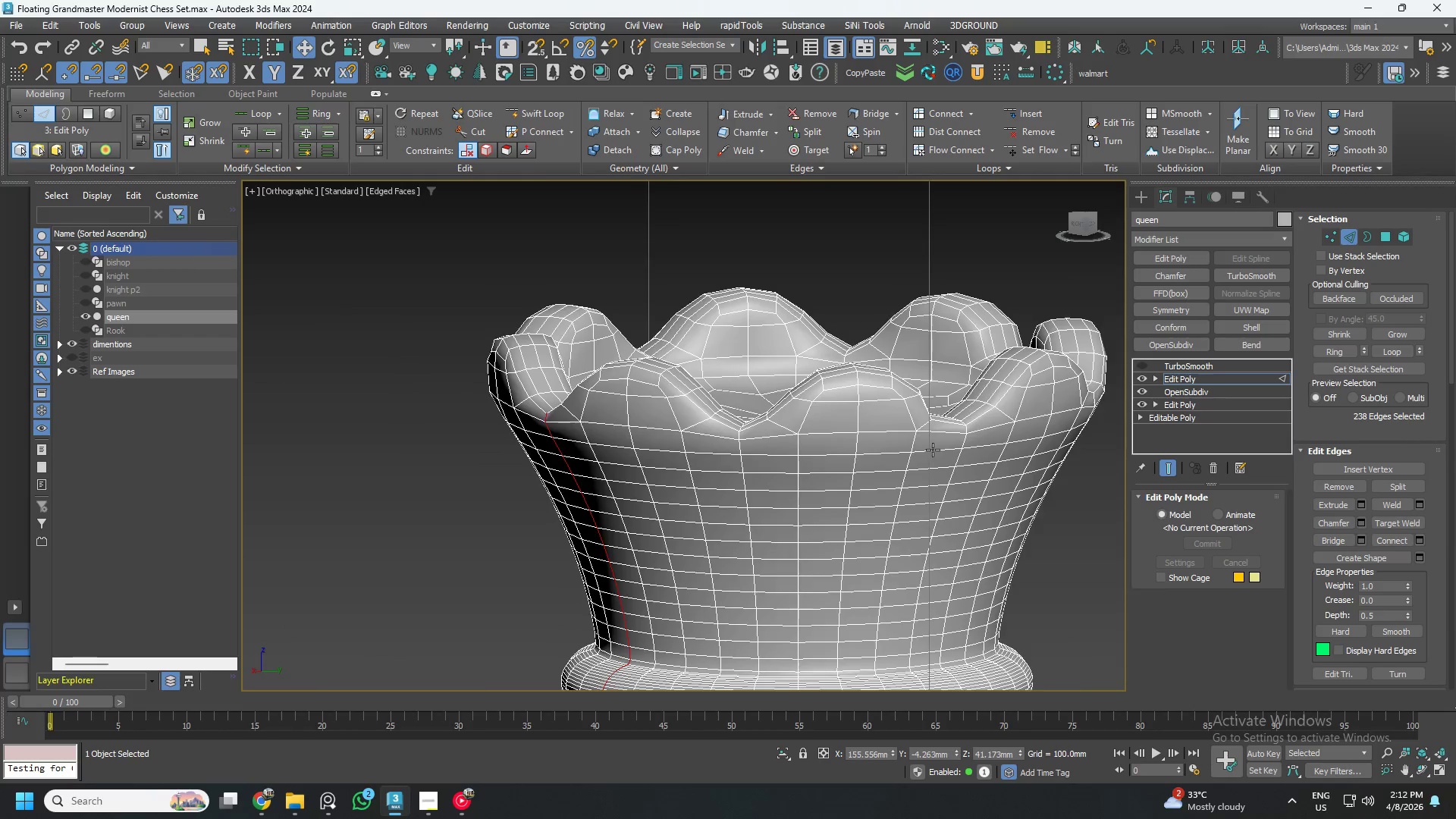 
scroll: coordinate [851, 425], scroll_direction: down, amount: 1.0
 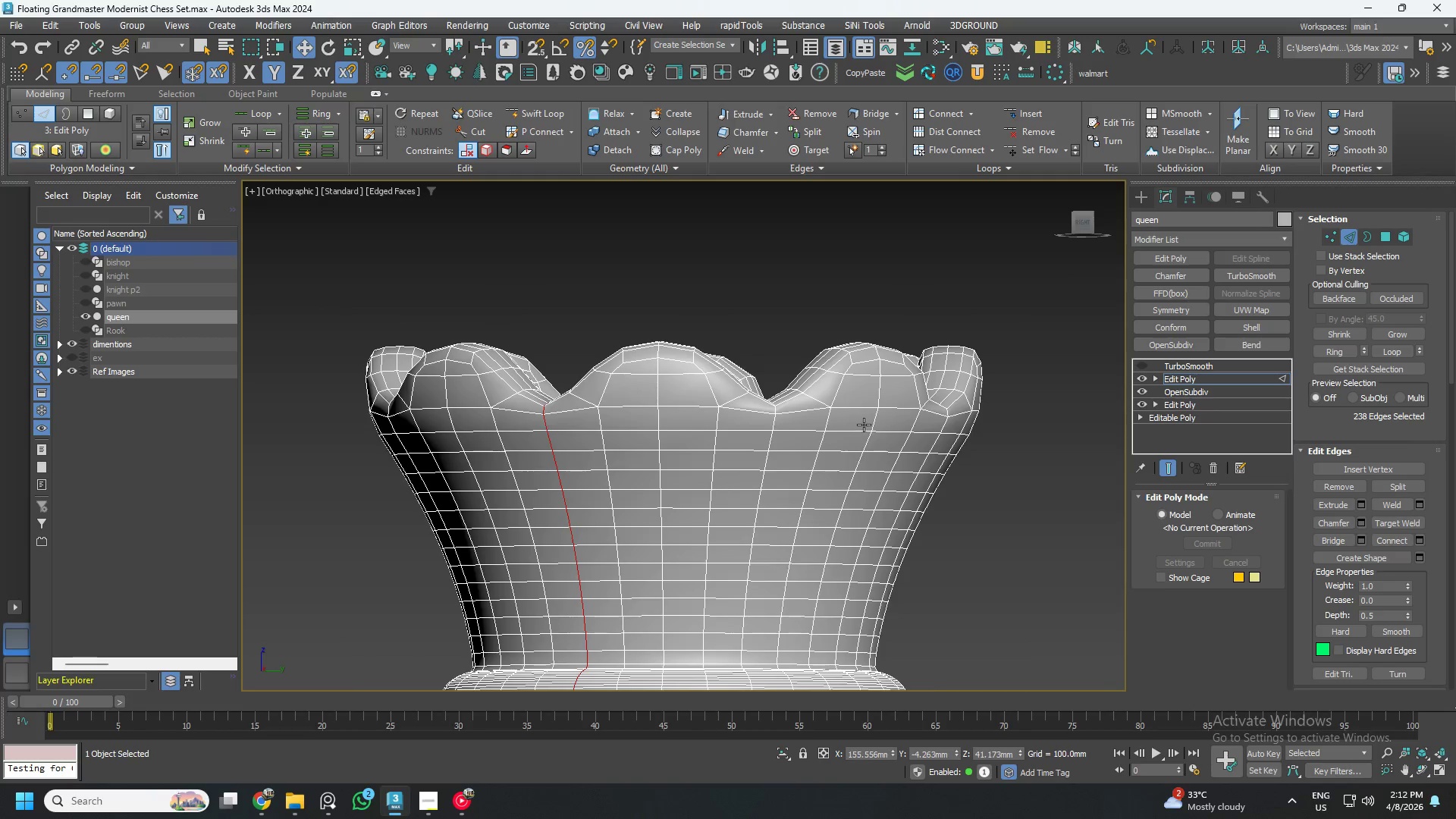 
scroll: coordinate [947, 424], scroll_direction: up, amount: 3.0
 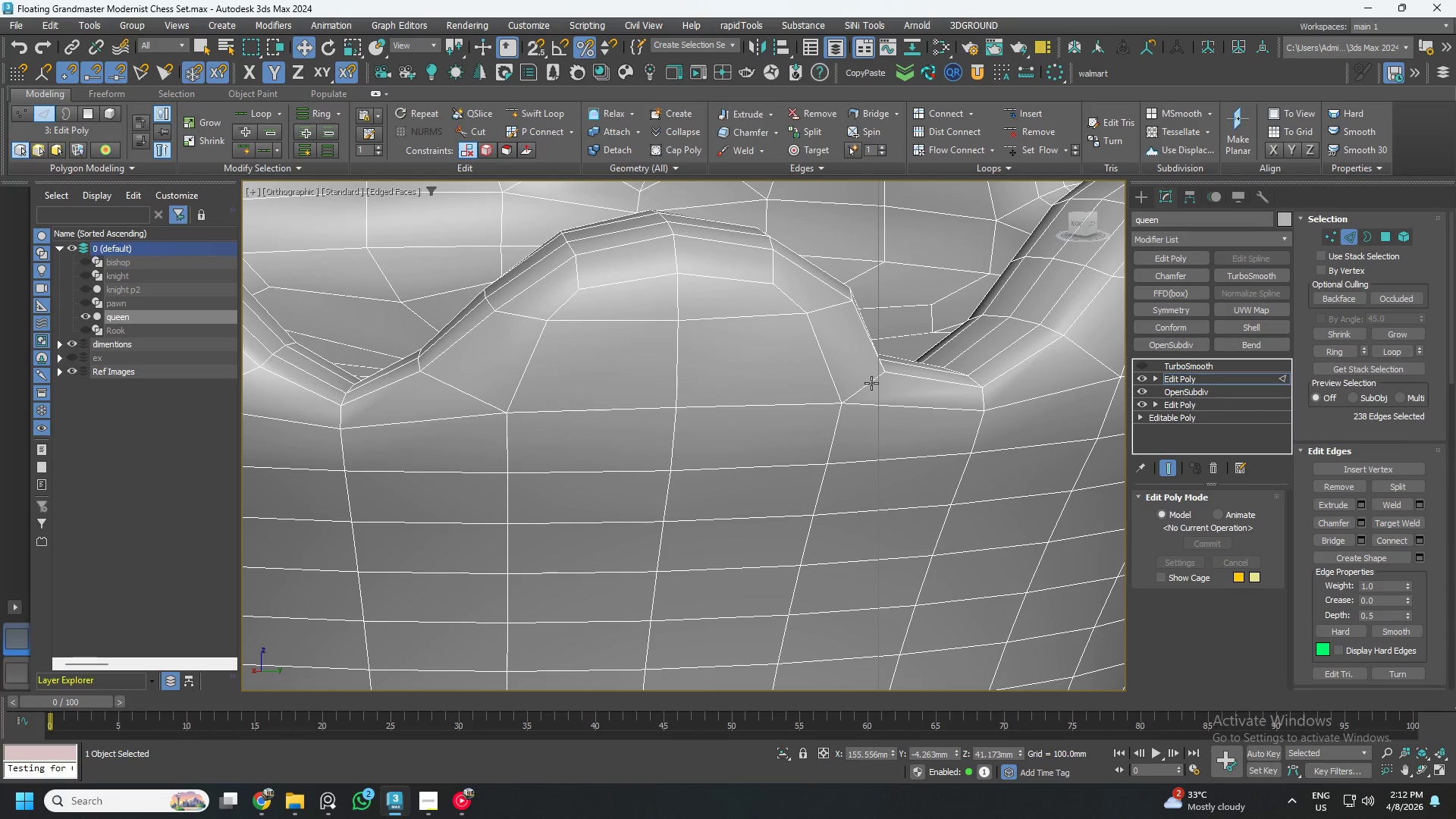 
double_click([871, 383])
 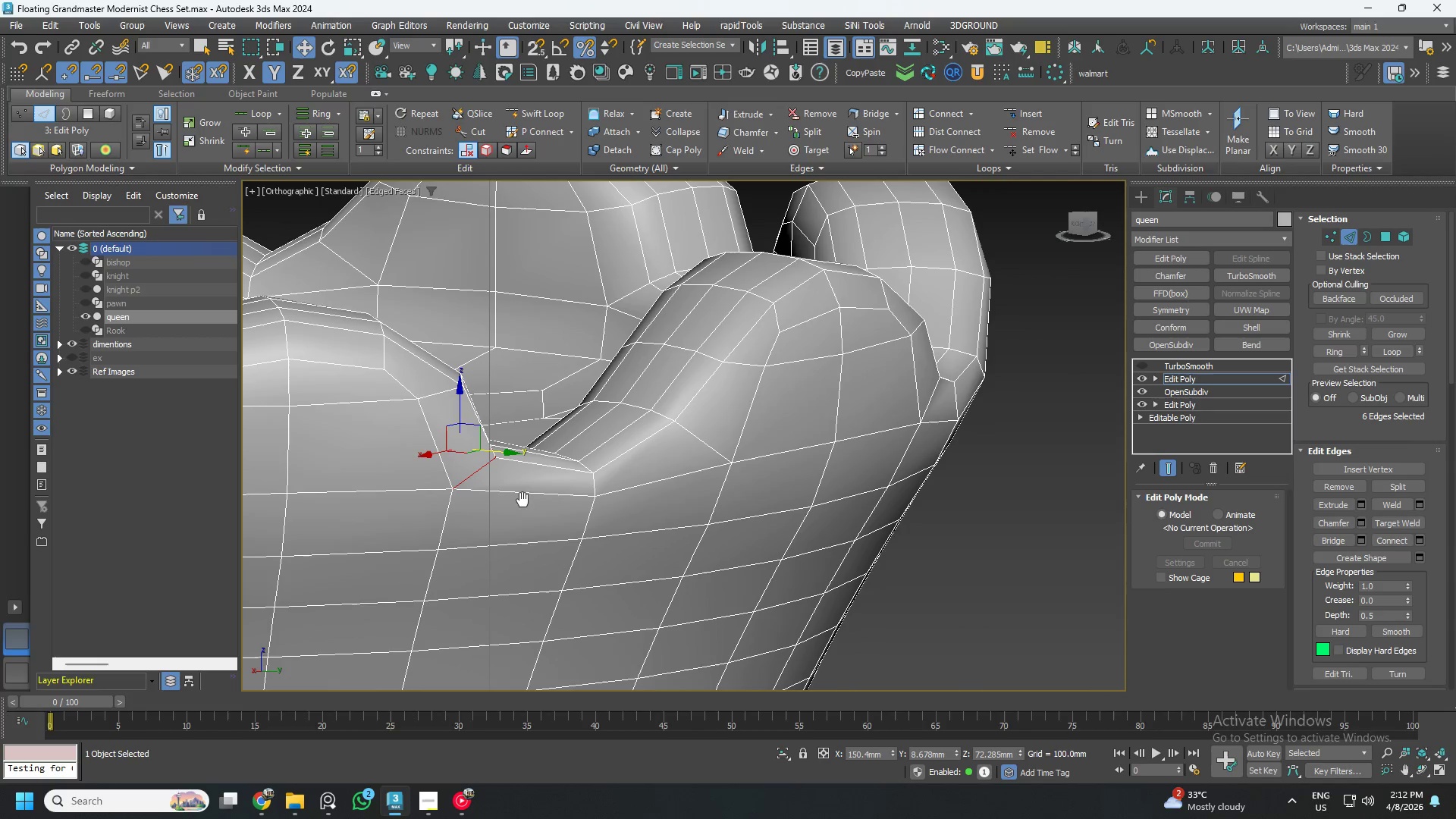 
hold_key(key=ControlLeft, duration=1.05)
left_click([695, 440])
 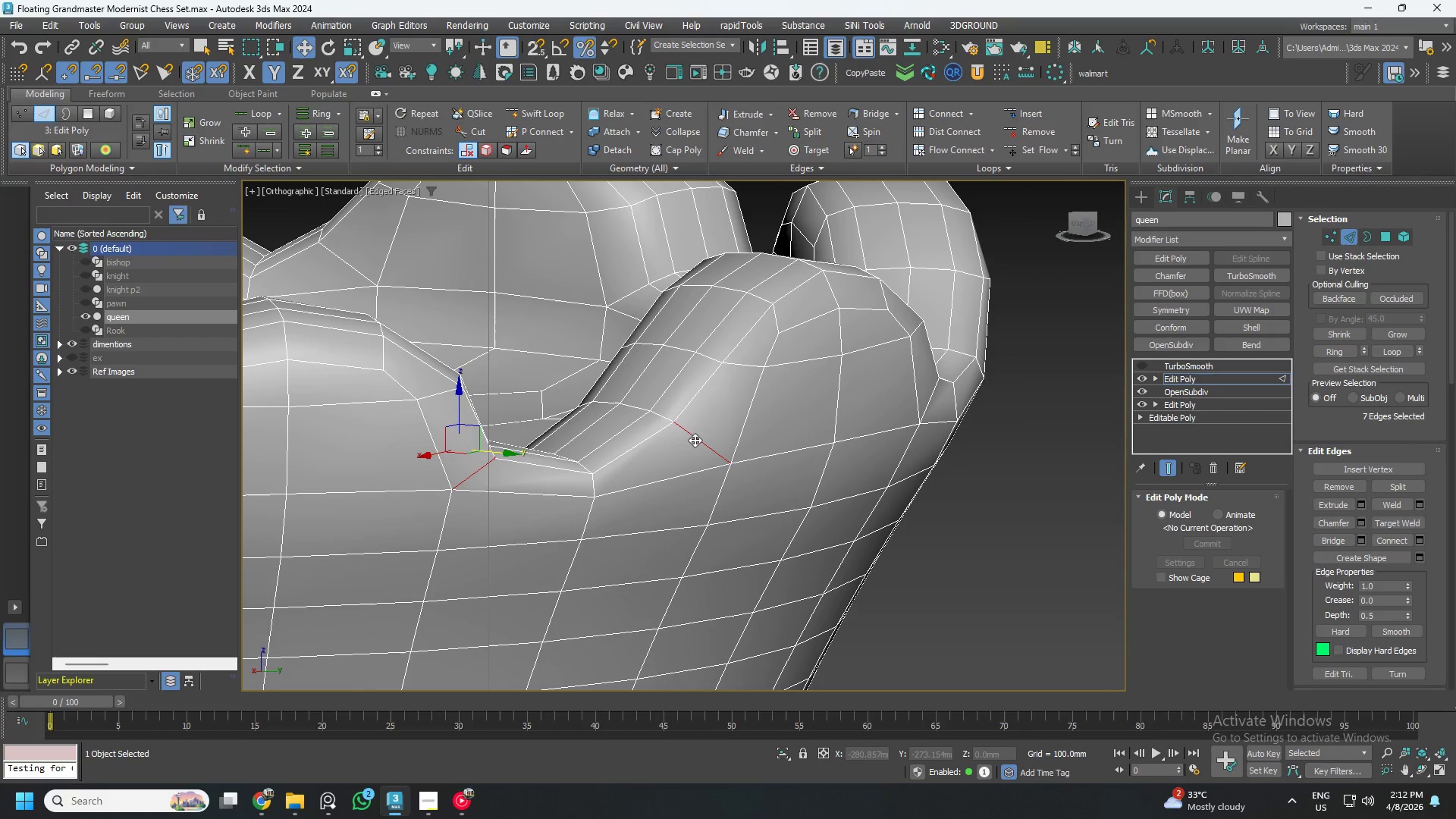 
double_click([695, 440])
 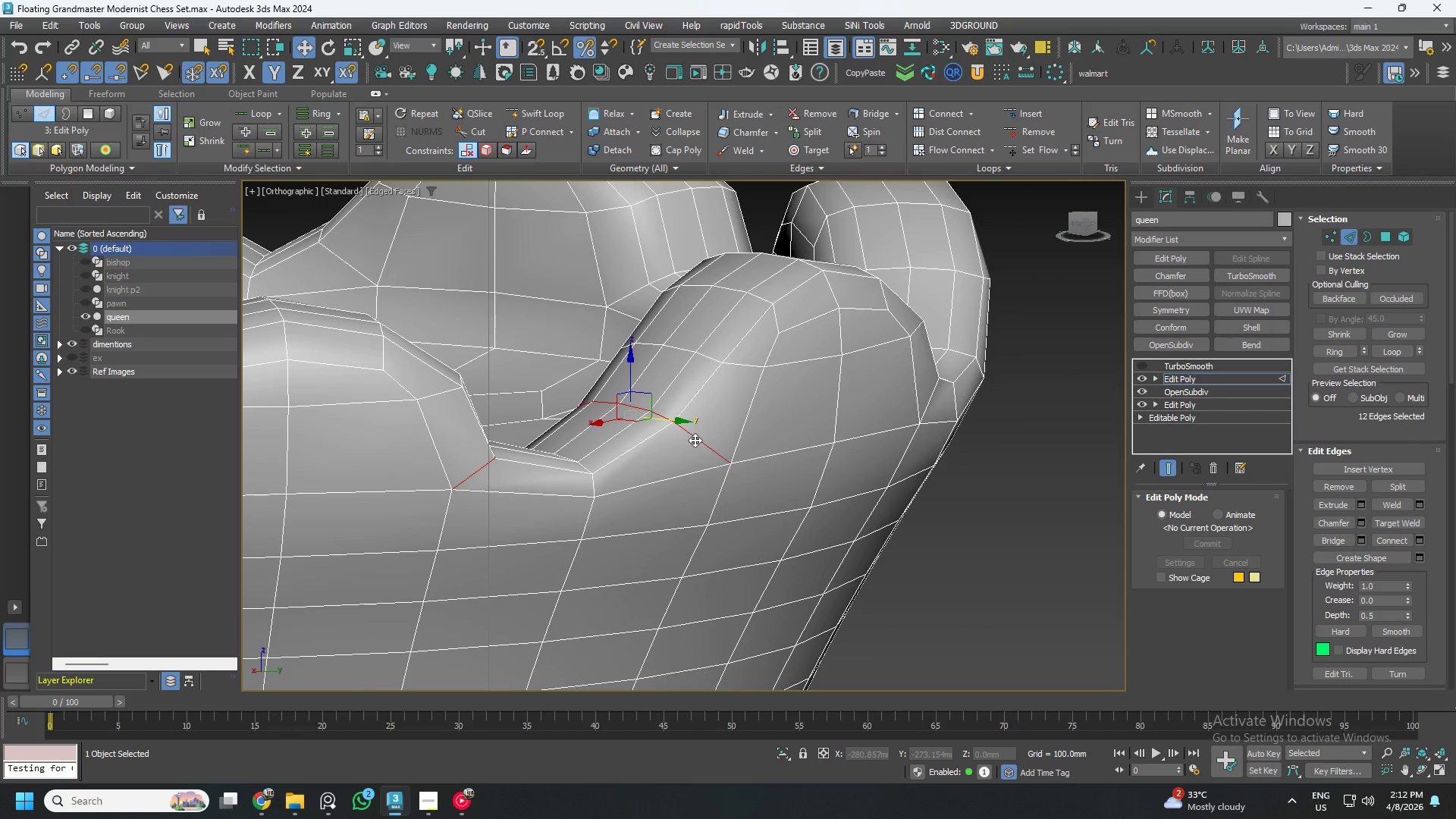 
hold_key(key=AltLeft, duration=0.45)
 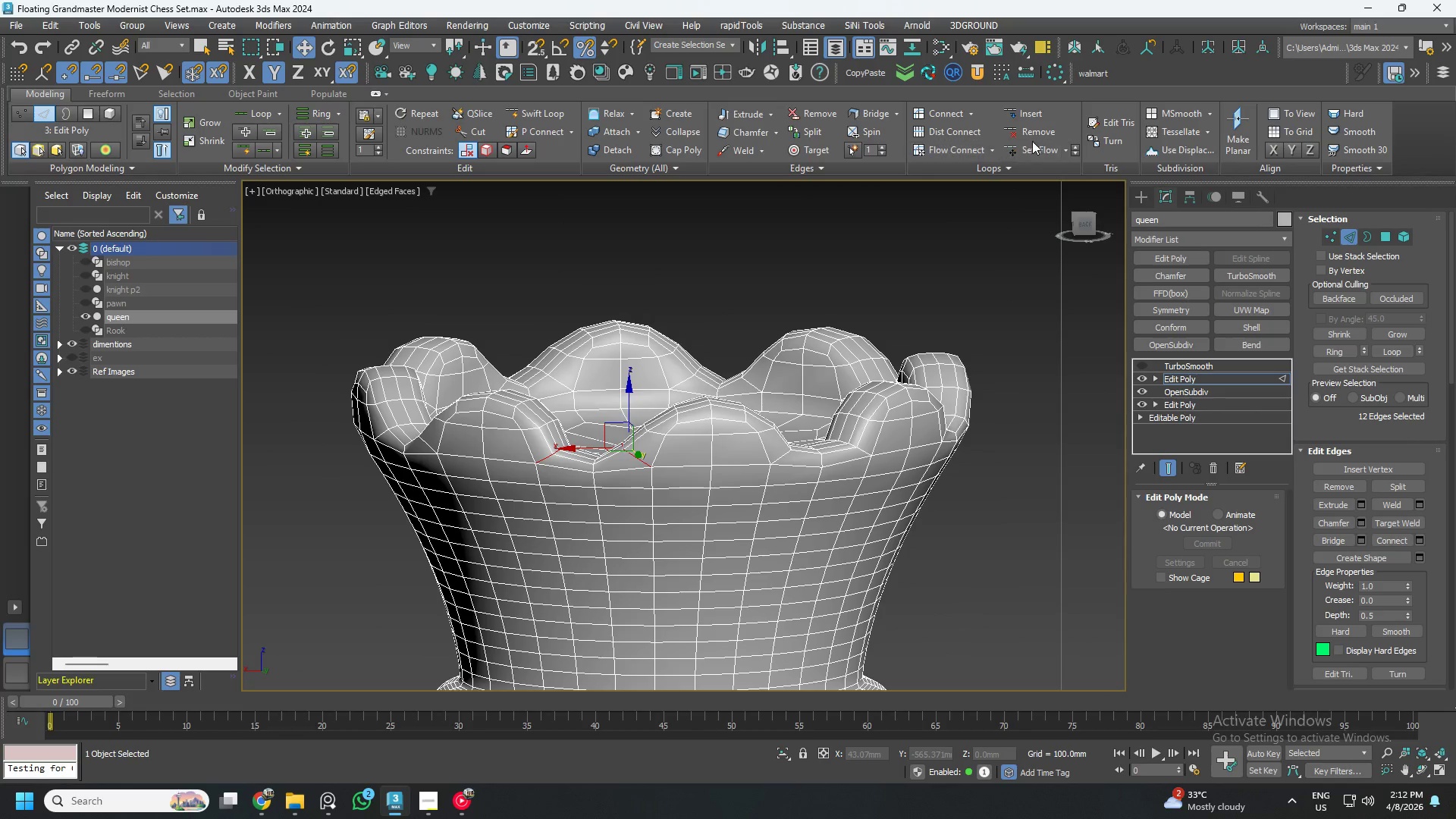 
scroll: coordinate [695, 447], scroll_direction: down, amount: 3.0
 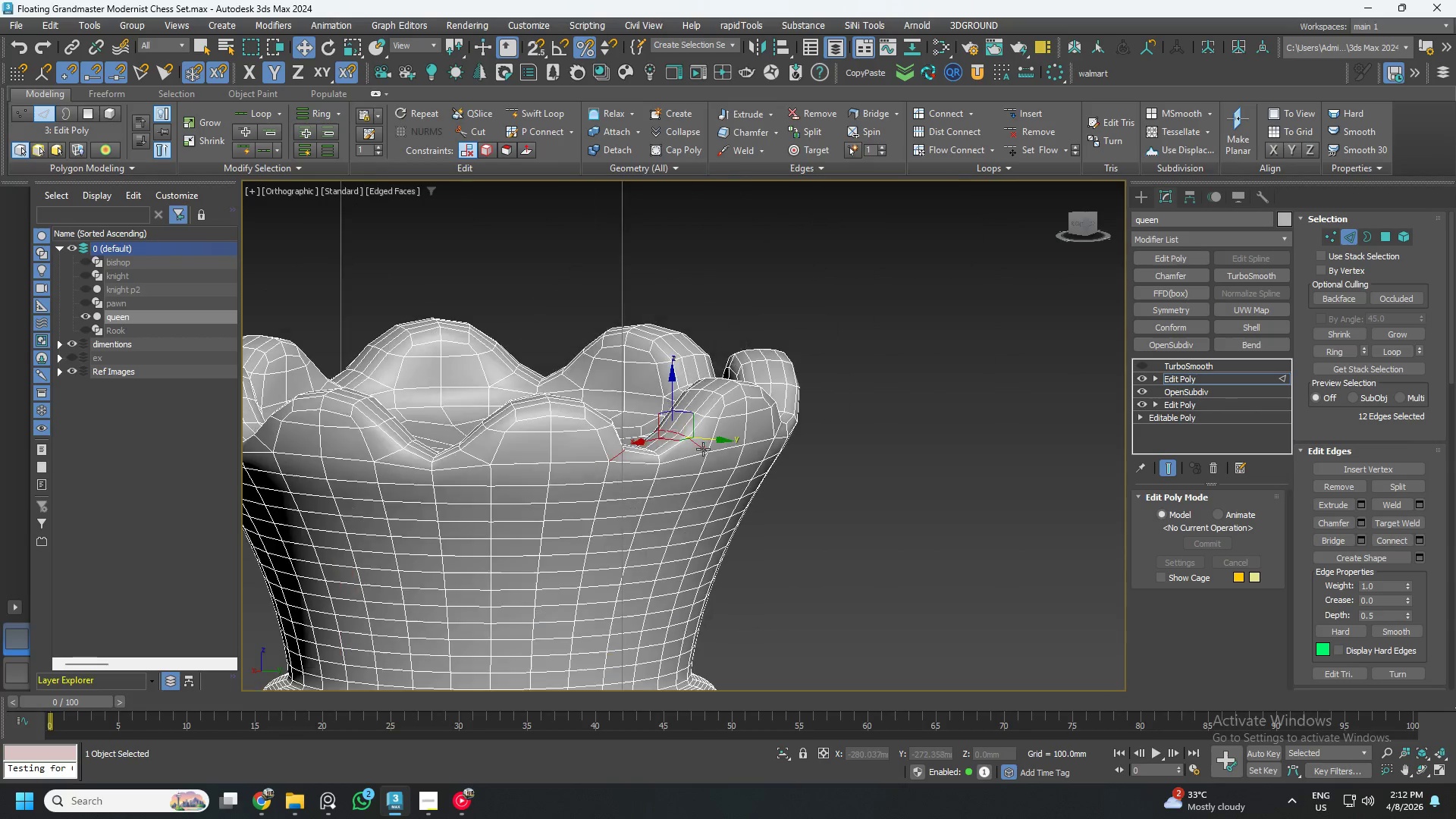 
left_click([1040, 147])
 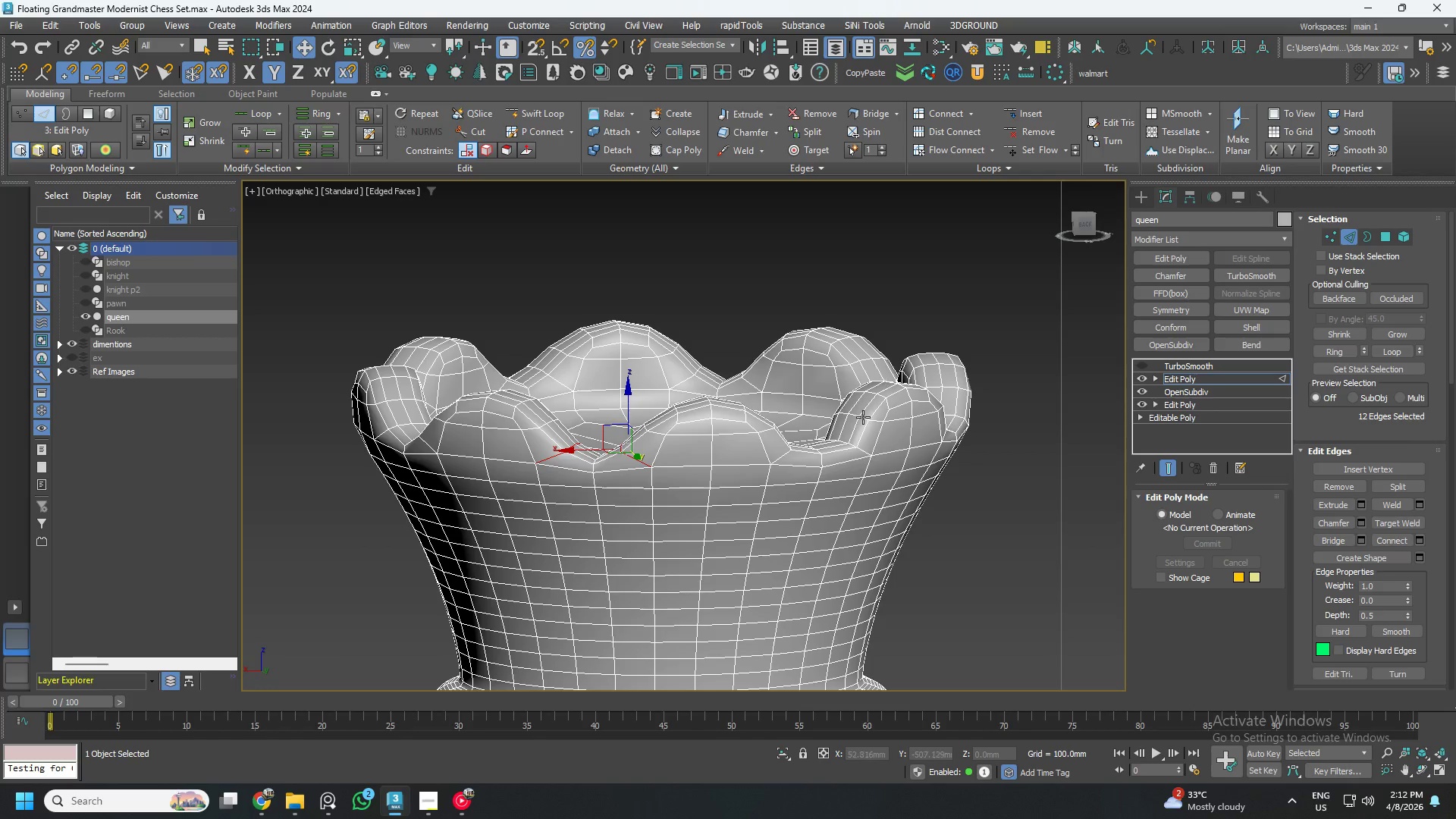 
hold_key(key=AltLeft, duration=0.91)
 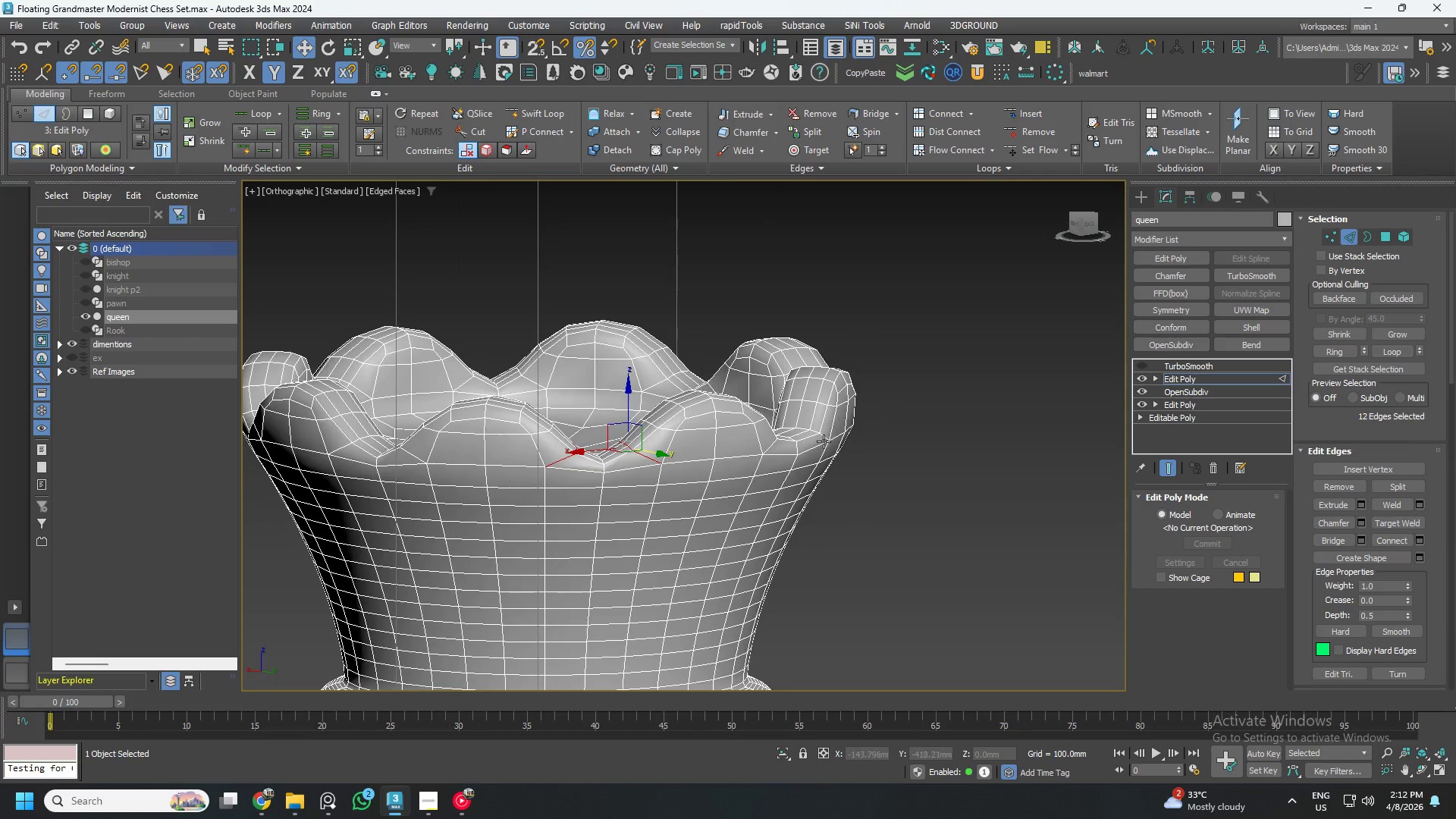 
hold_key(key=AltLeft, duration=1.5)
 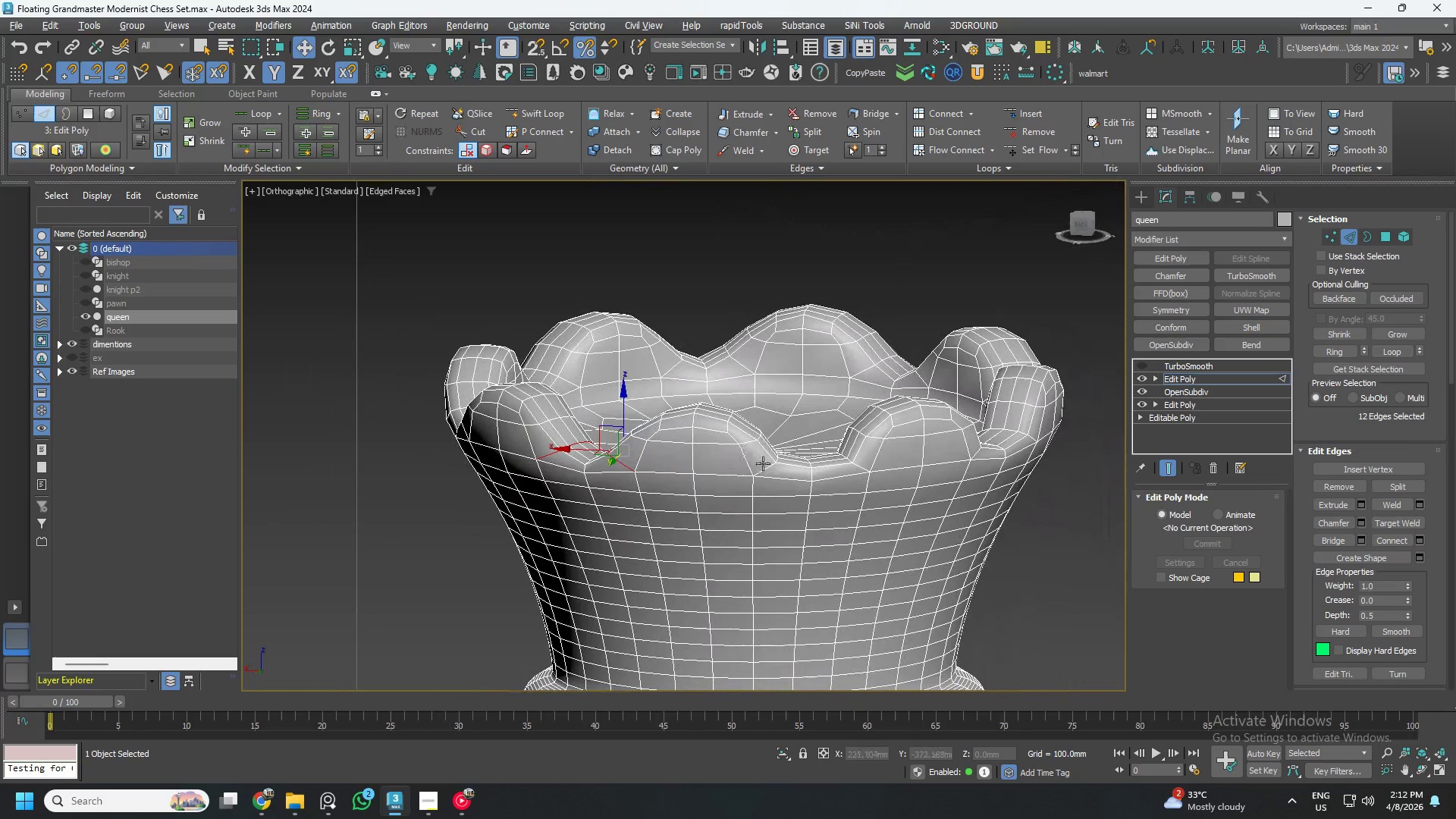 
hold_key(key=AltLeft, duration=0.59)
 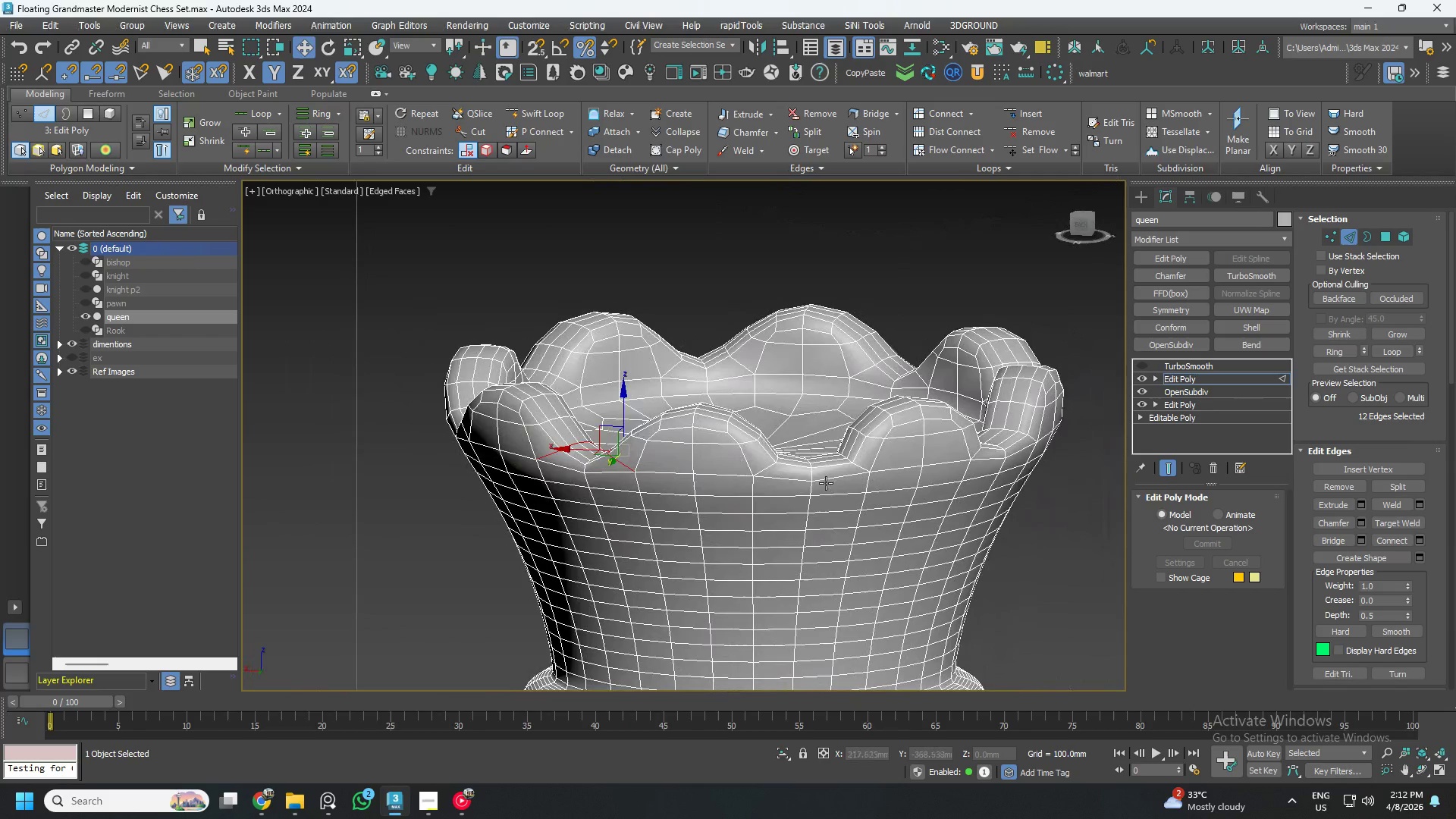 
hold_key(key=AltLeft, duration=1.14)
 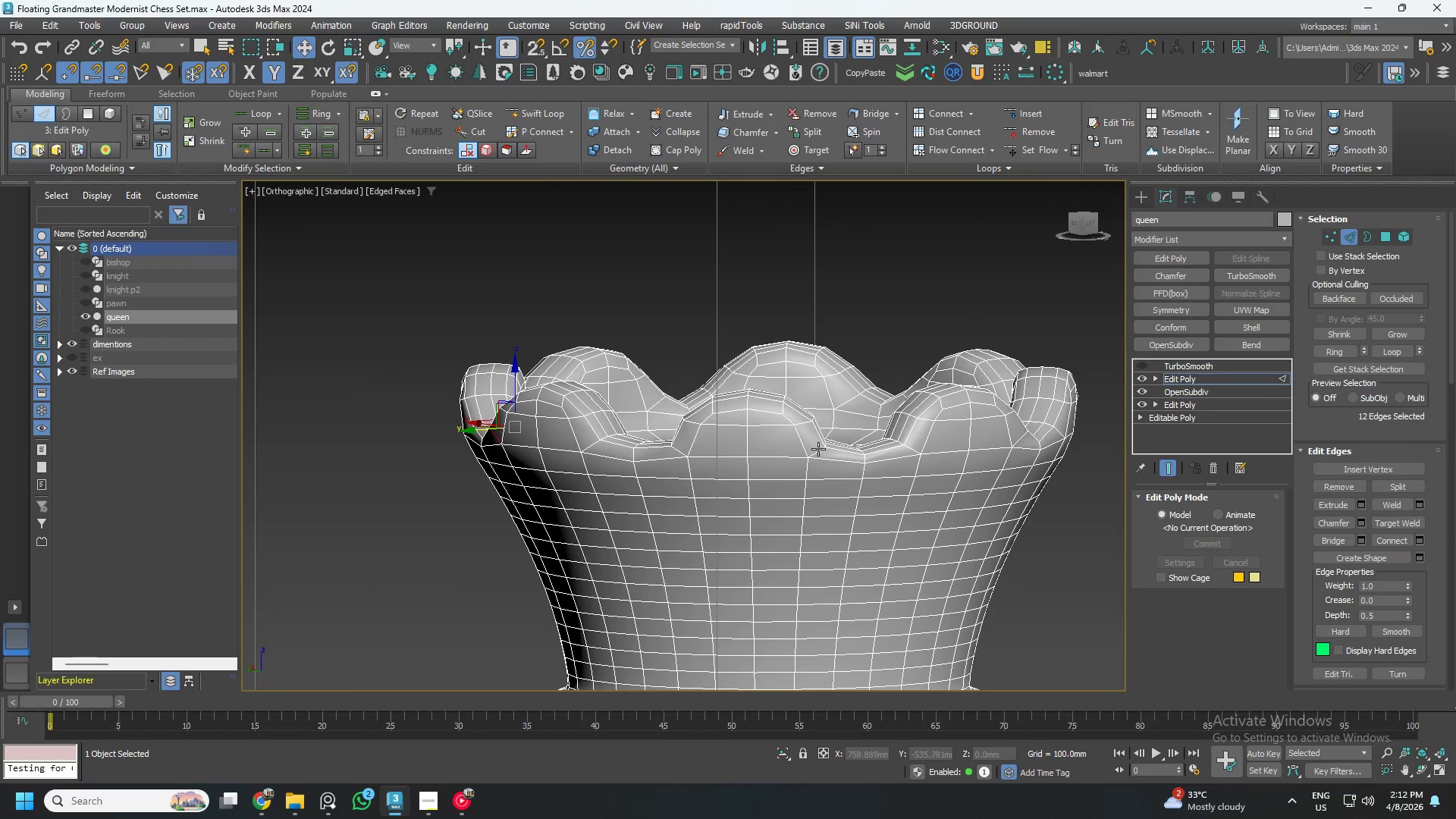 
double_click([820, 452])
 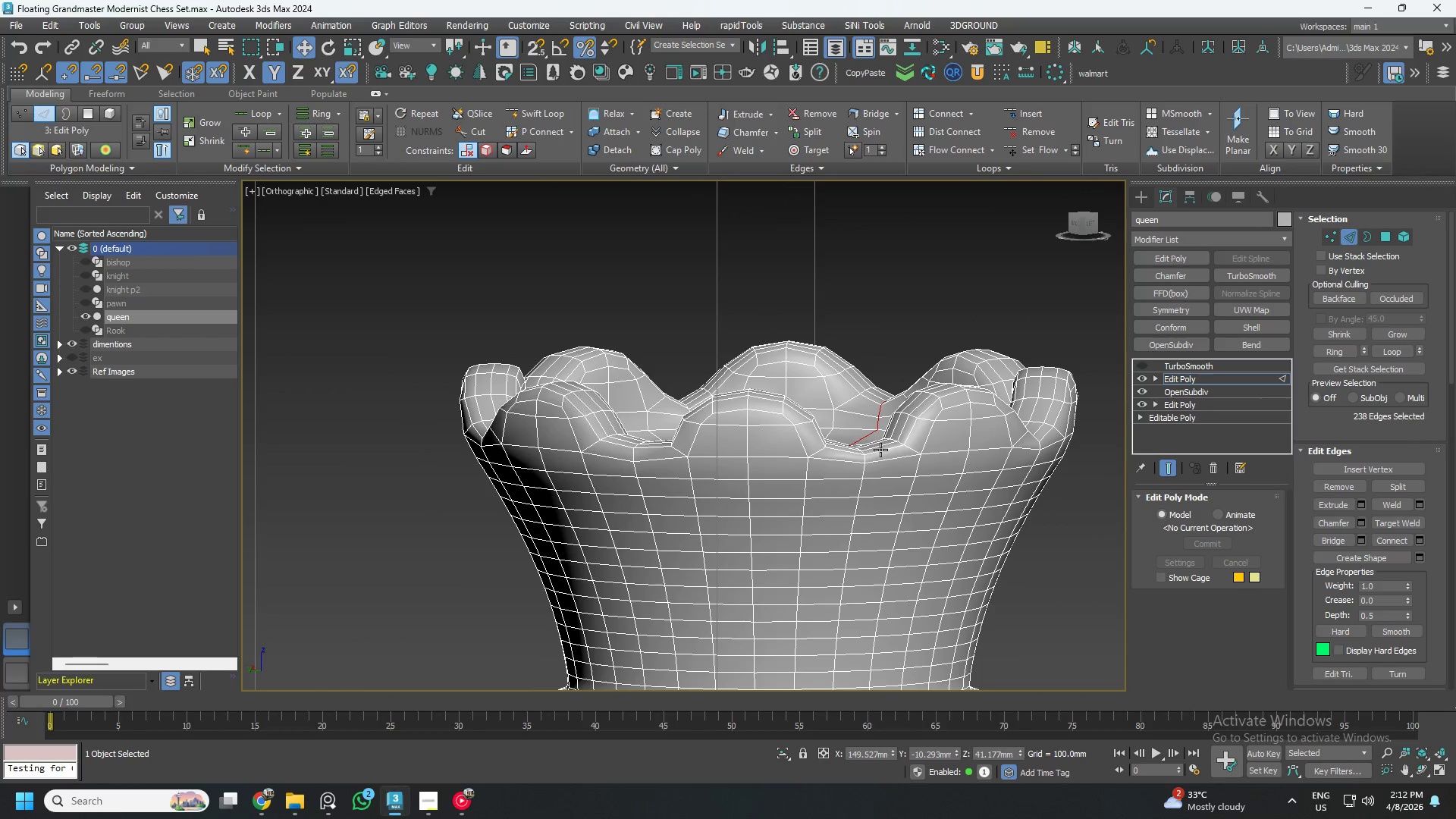 
left_click([915, 447])
 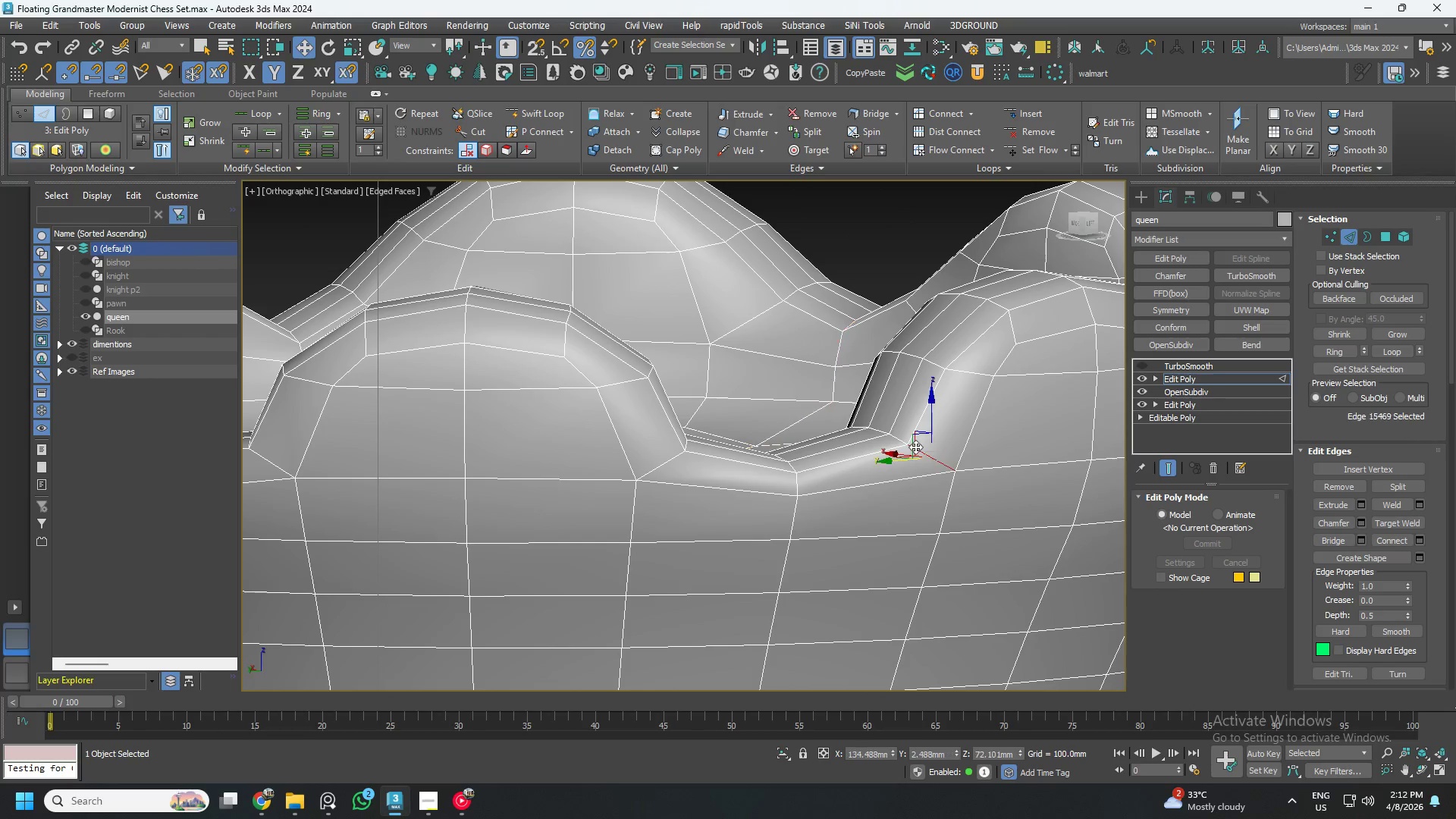 
scroll: coordinate [902, 444], scroll_direction: up, amount: 3.0
 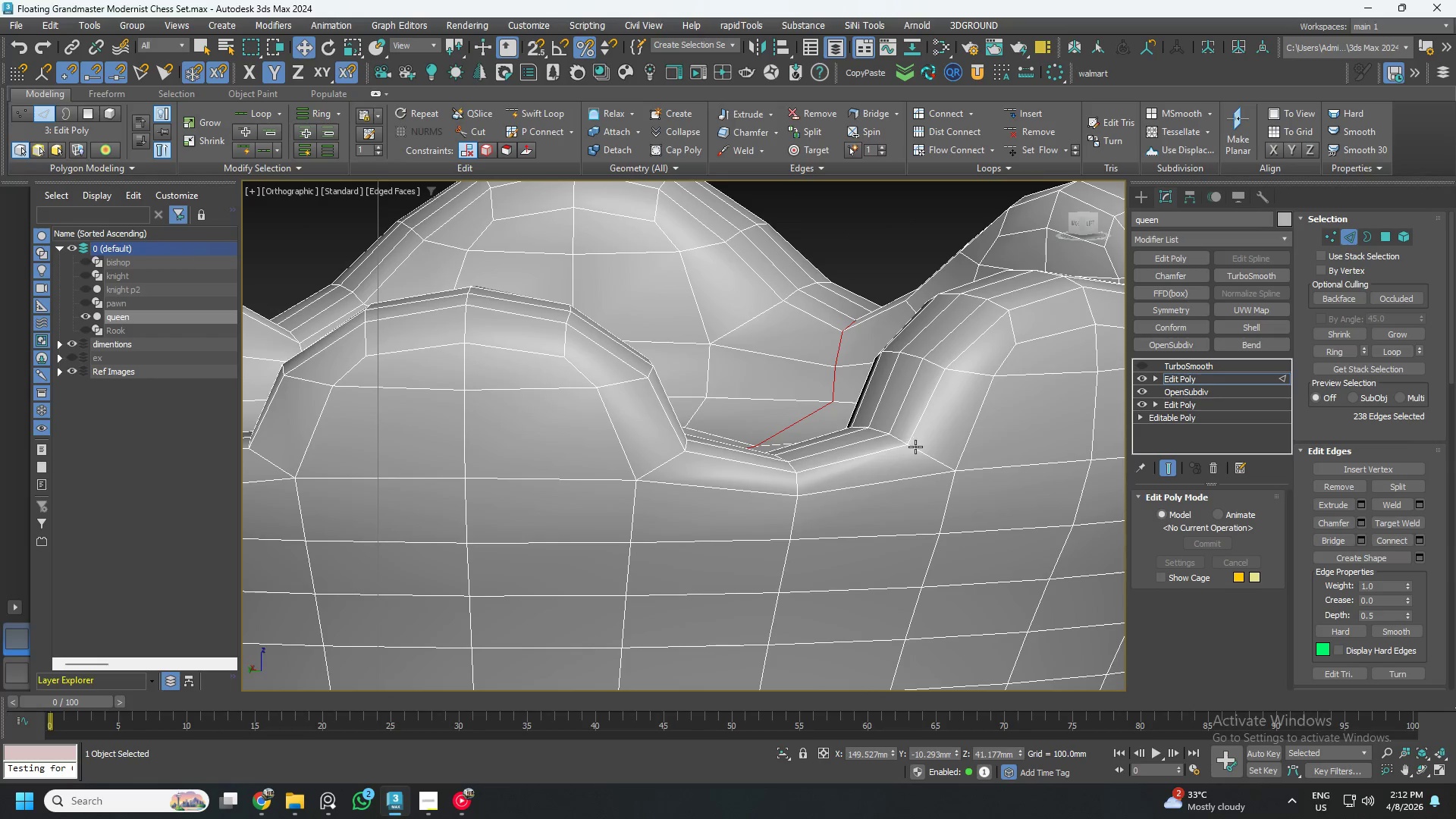 
double_click([915, 447])
 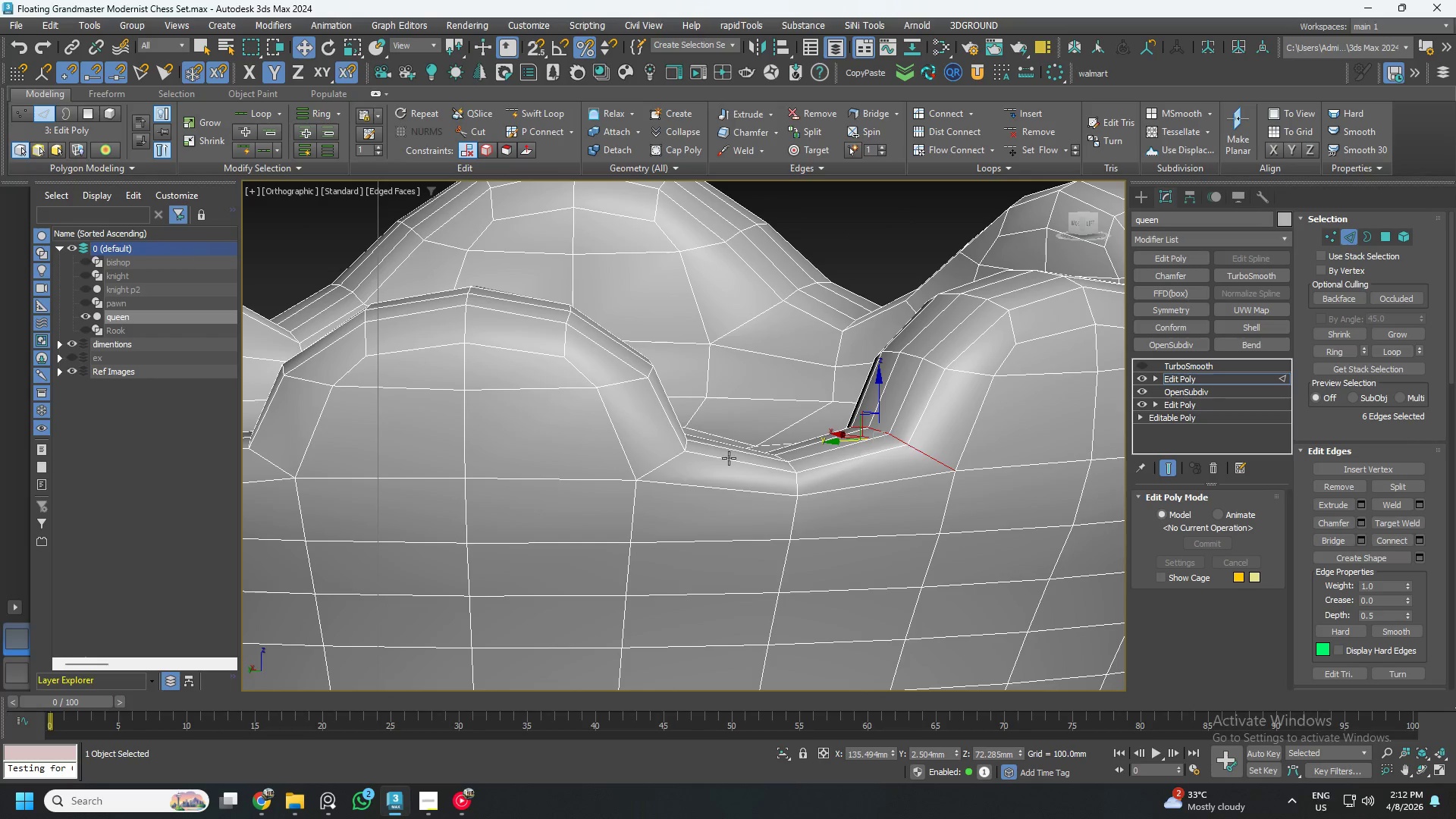 
key(Control+ControlLeft)
 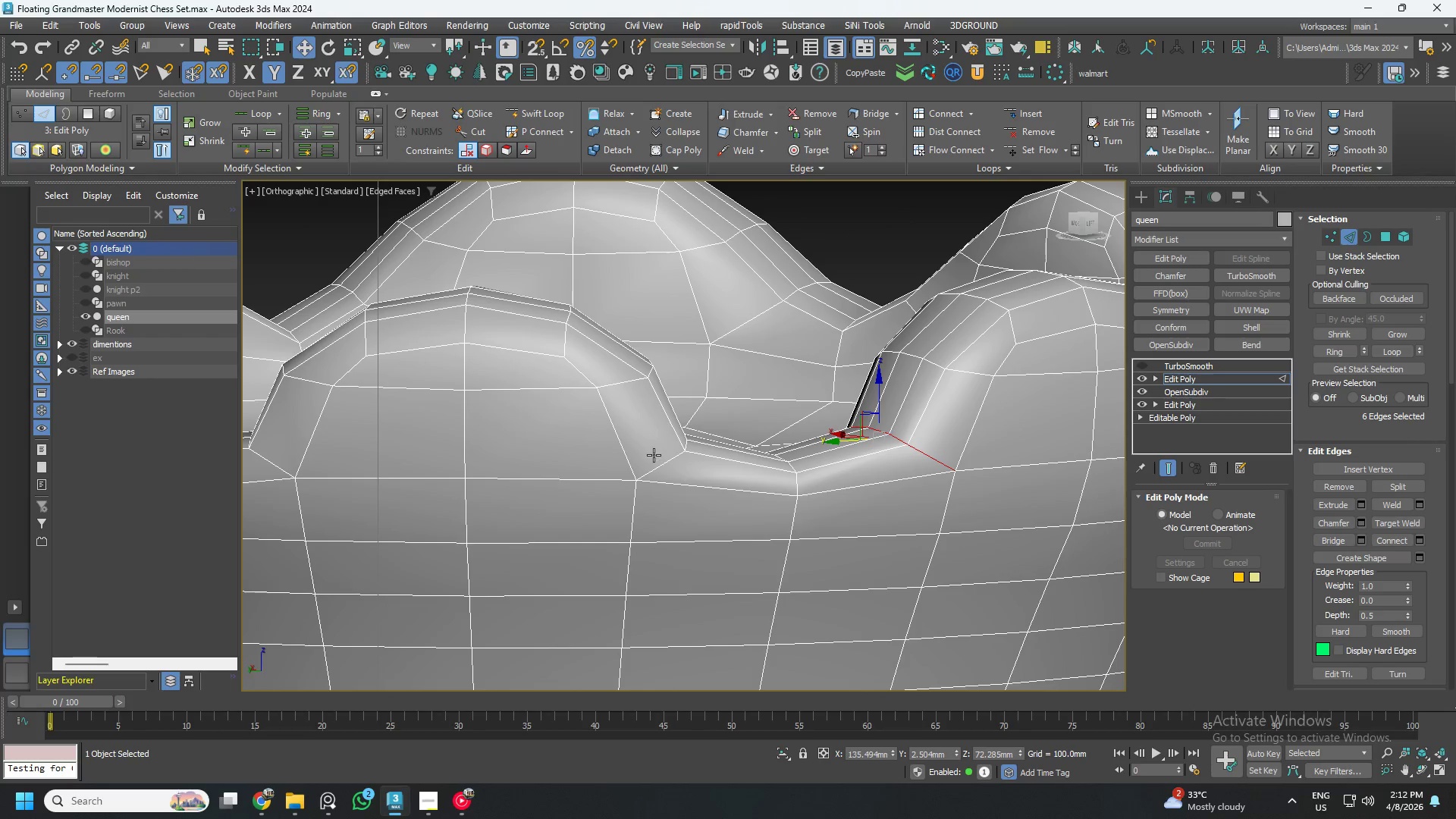 
hold_key(key=ControlLeft, duration=1.16)
left_click([661, 466])
 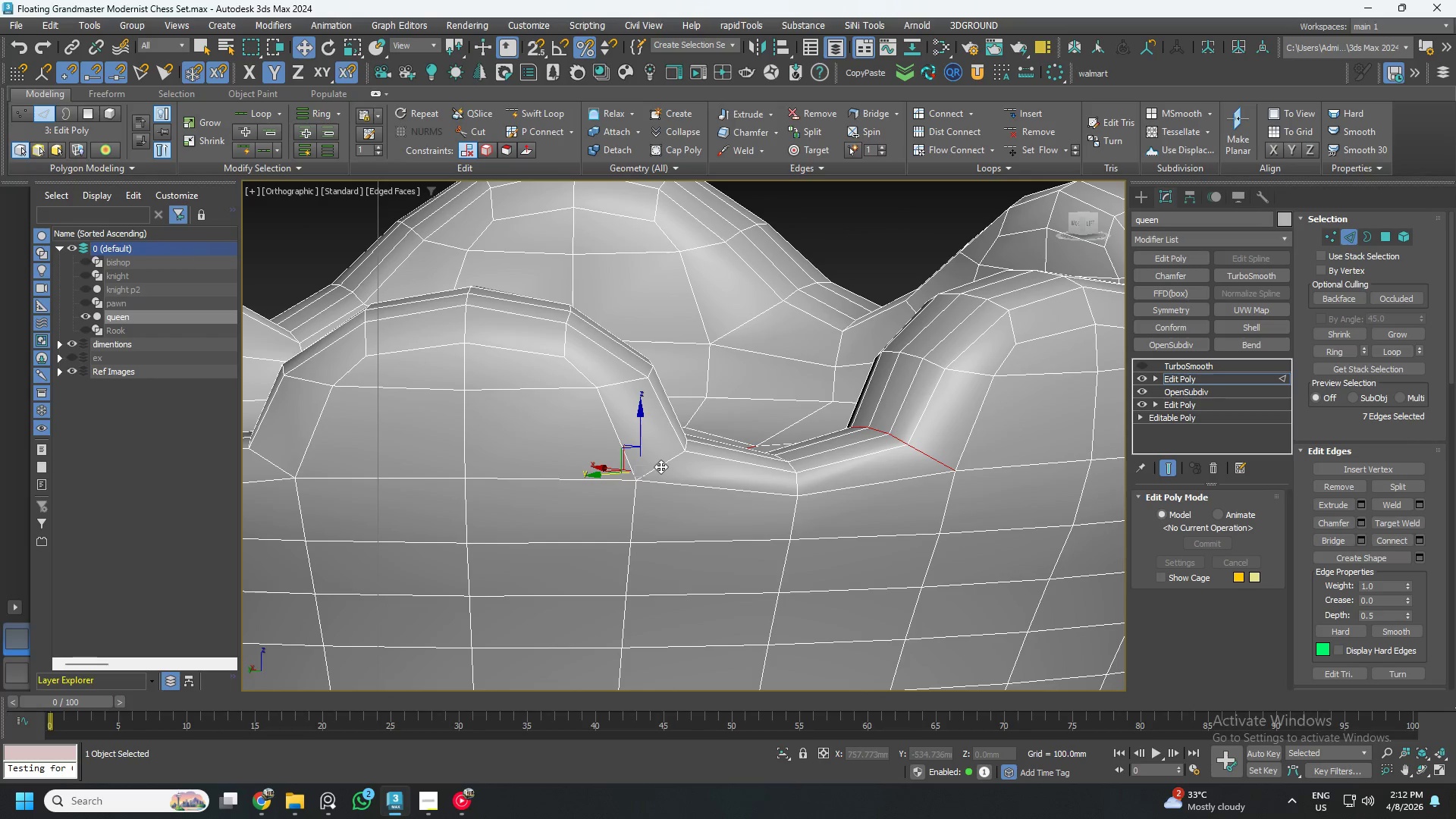 
double_click([661, 466])
 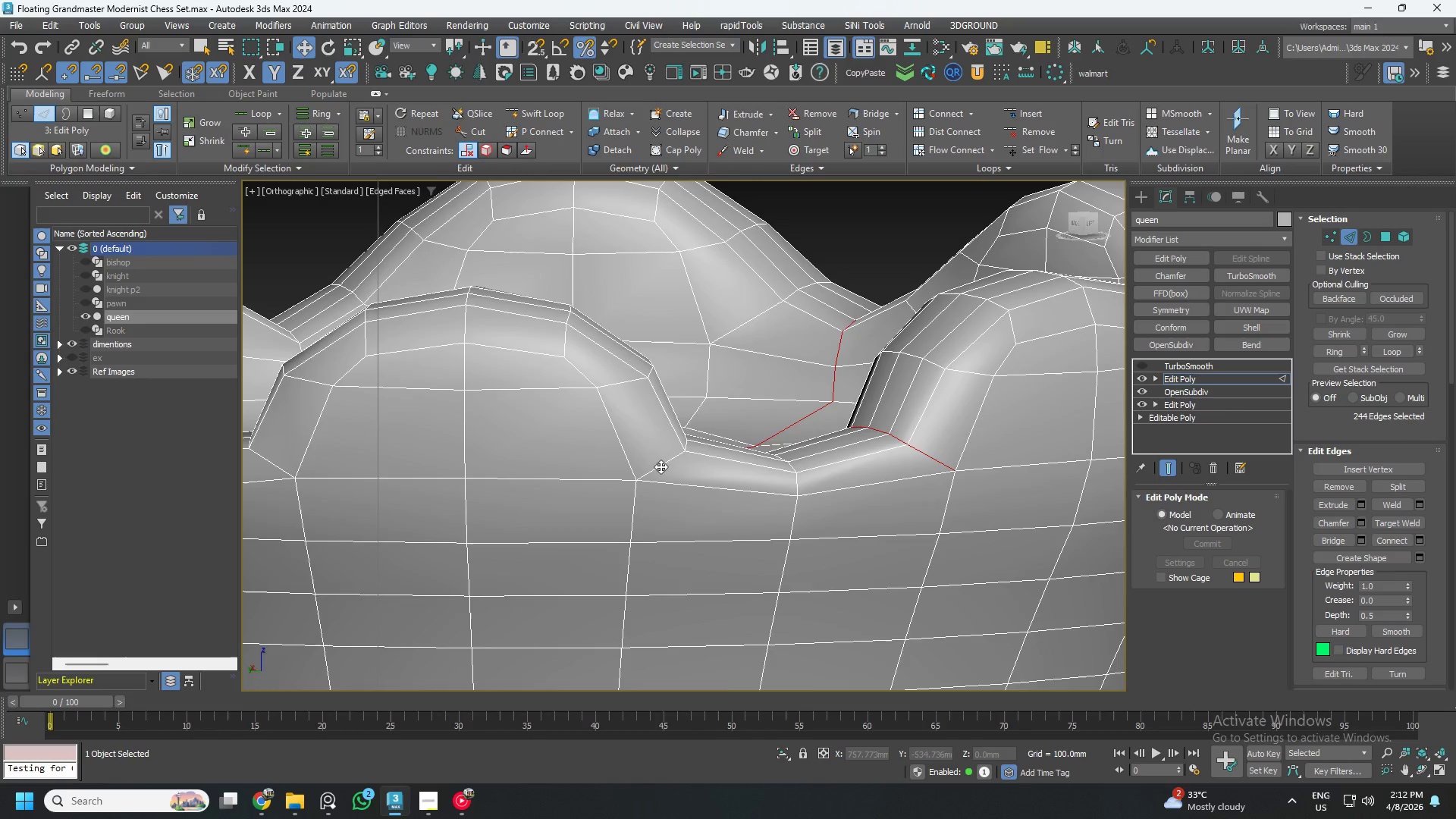 
scroll: coordinate [680, 461], scroll_direction: down, amount: 1.0
 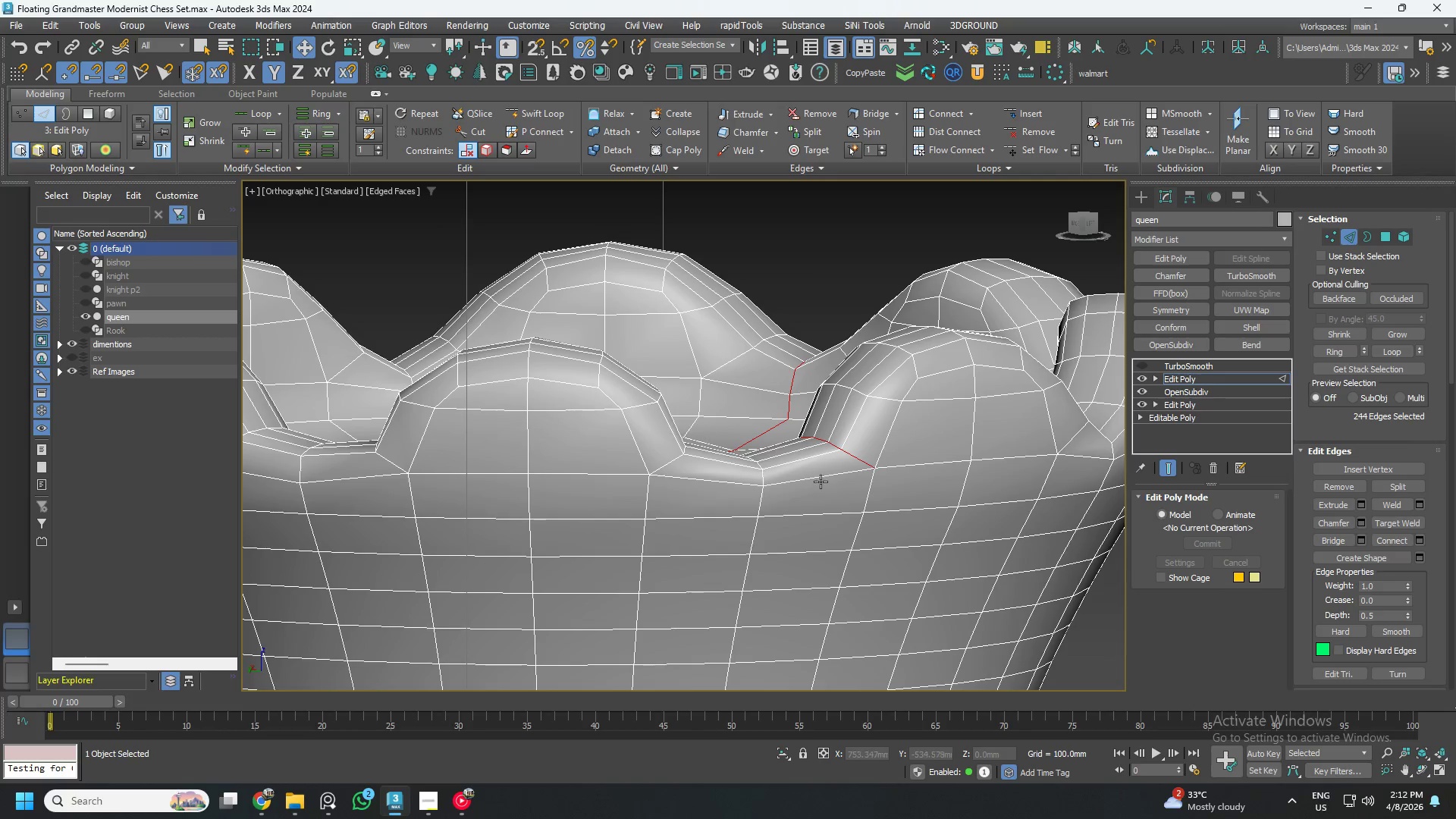 
key(Alt+AltLeft)
 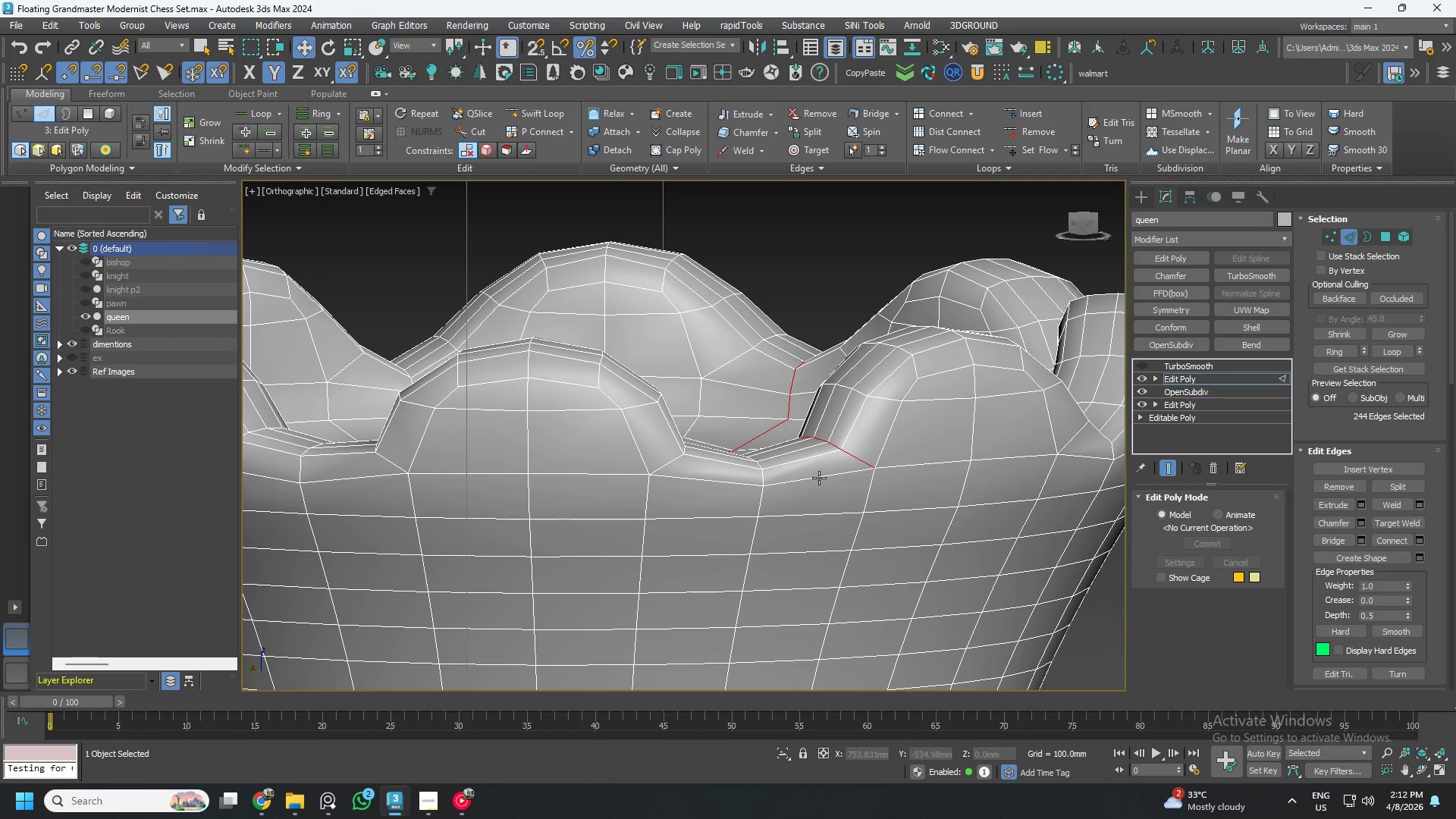 
key(Alt+X)
 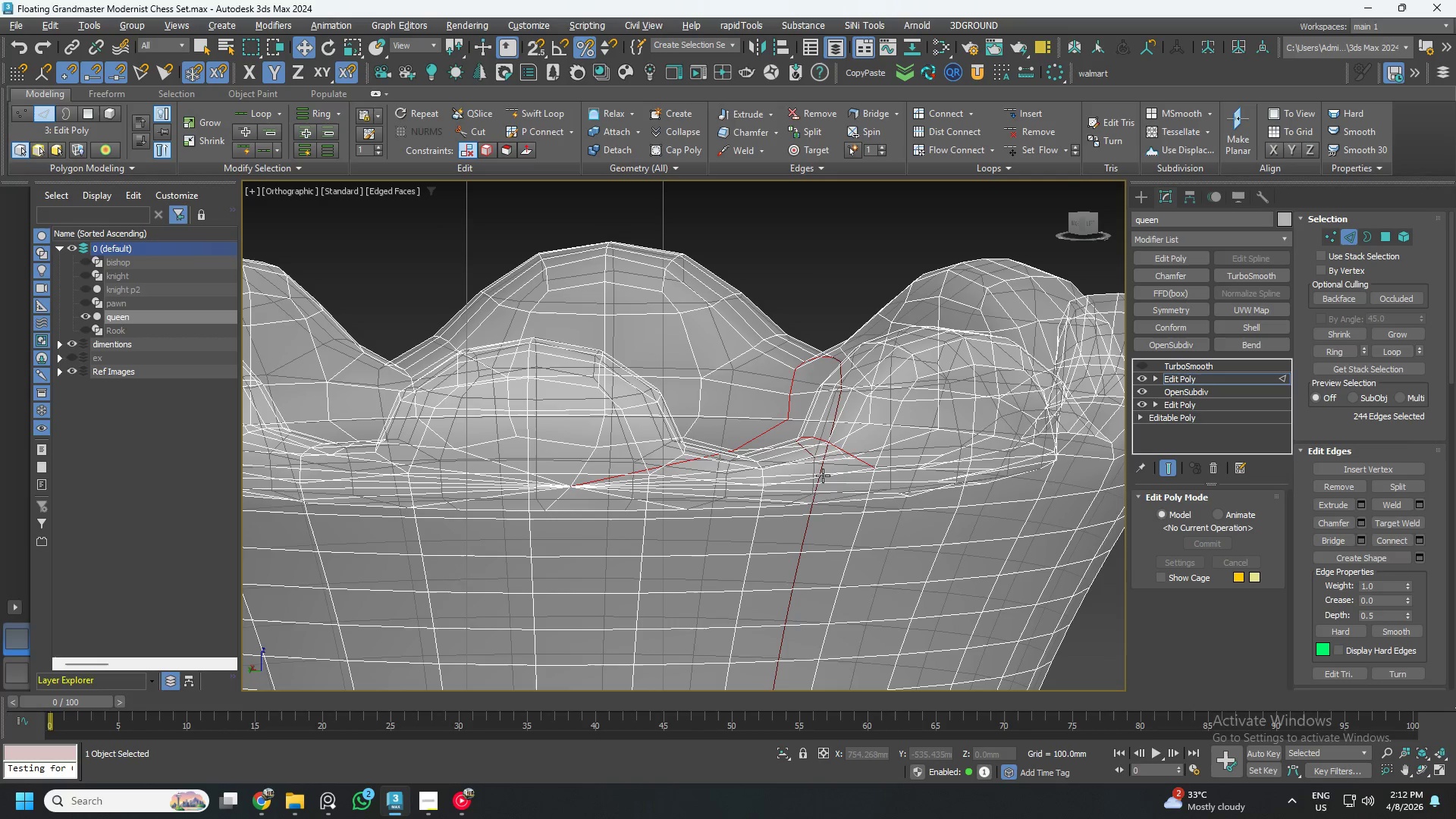 
key(Alt+X)
 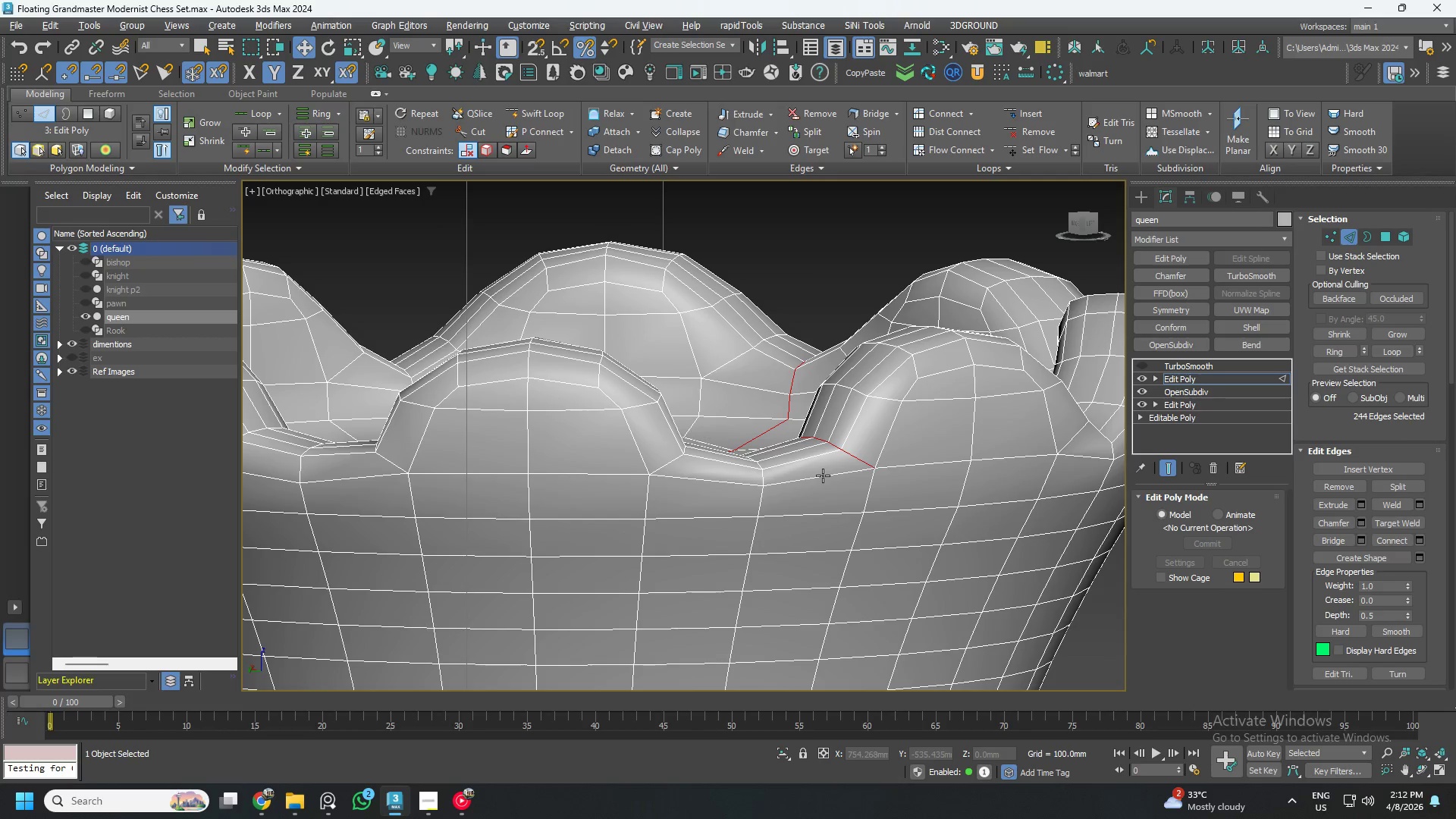 
hold_key(key=AltLeft, duration=0.44)
 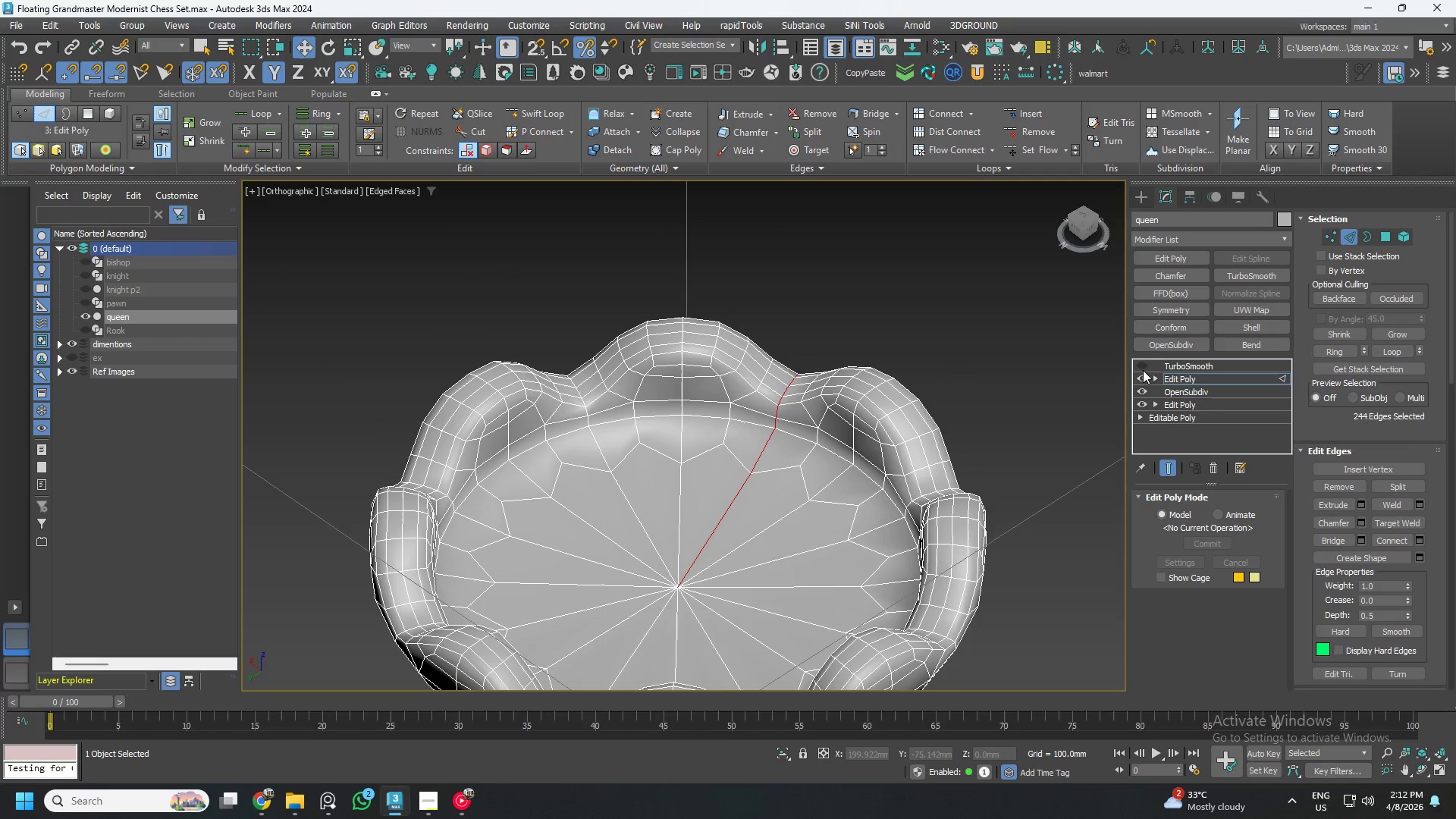 
scroll: coordinate [779, 472], scroll_direction: down, amount: 2.0
 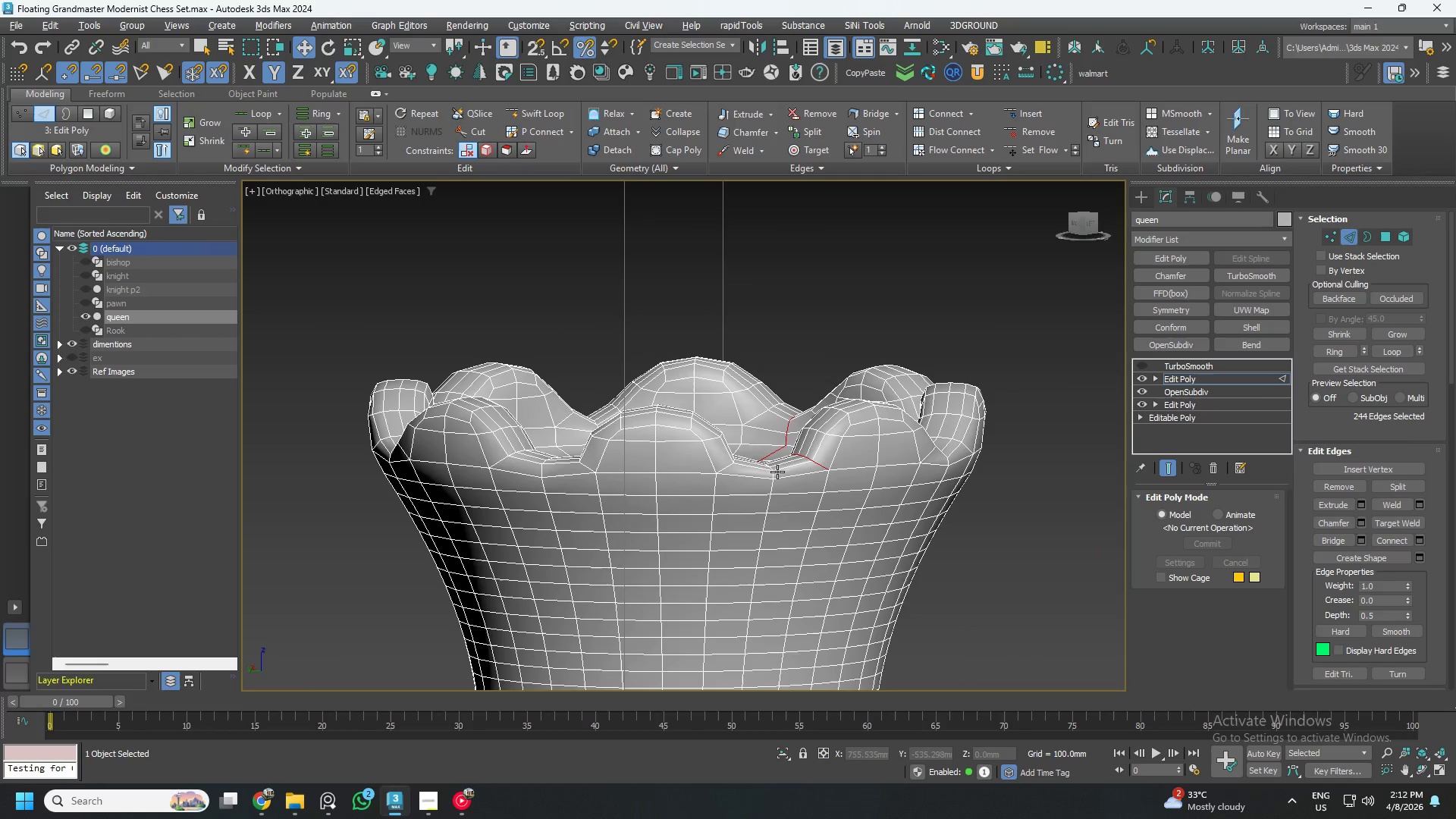 
key(1)
 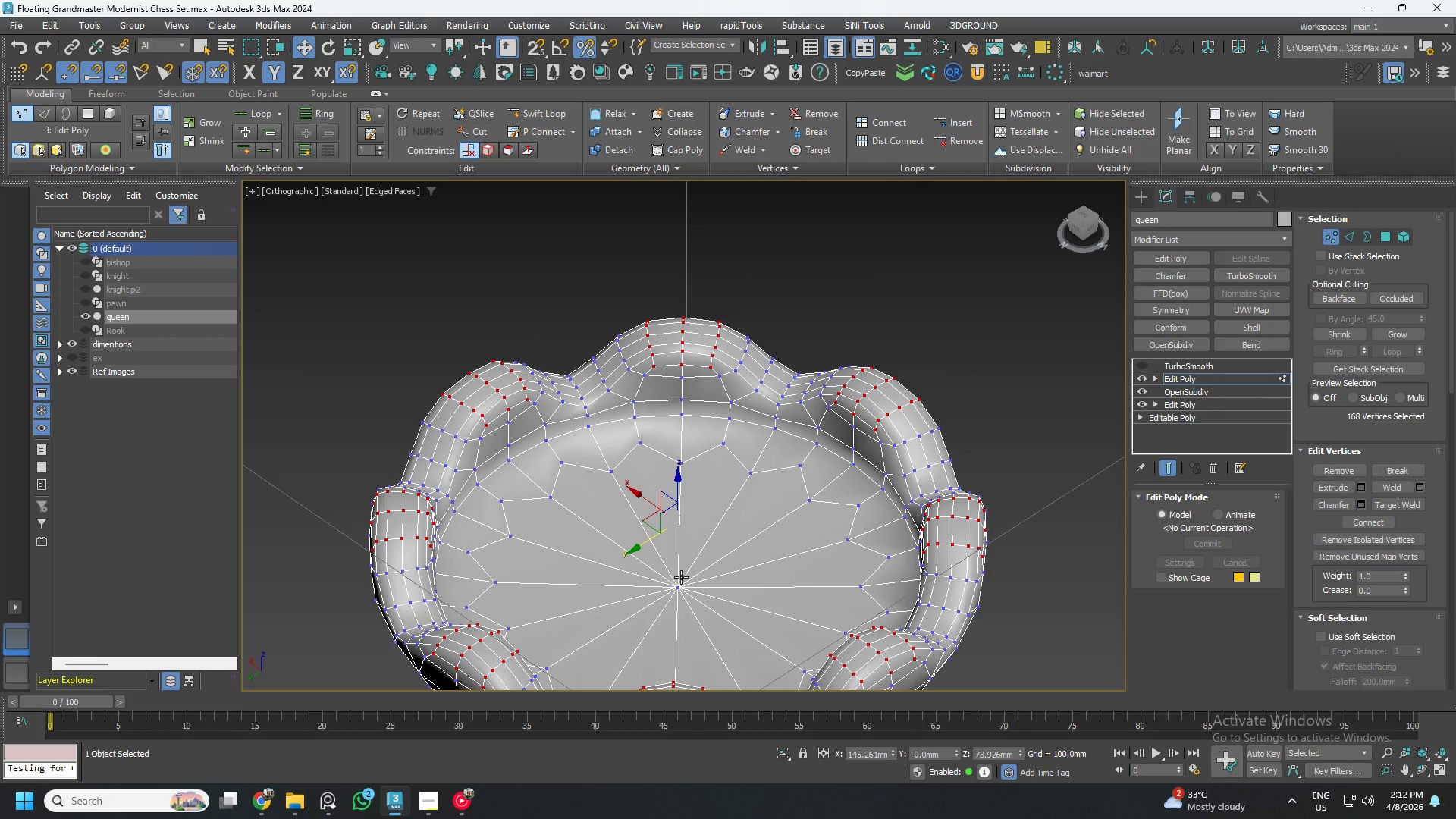 
left_click([680, 583])
 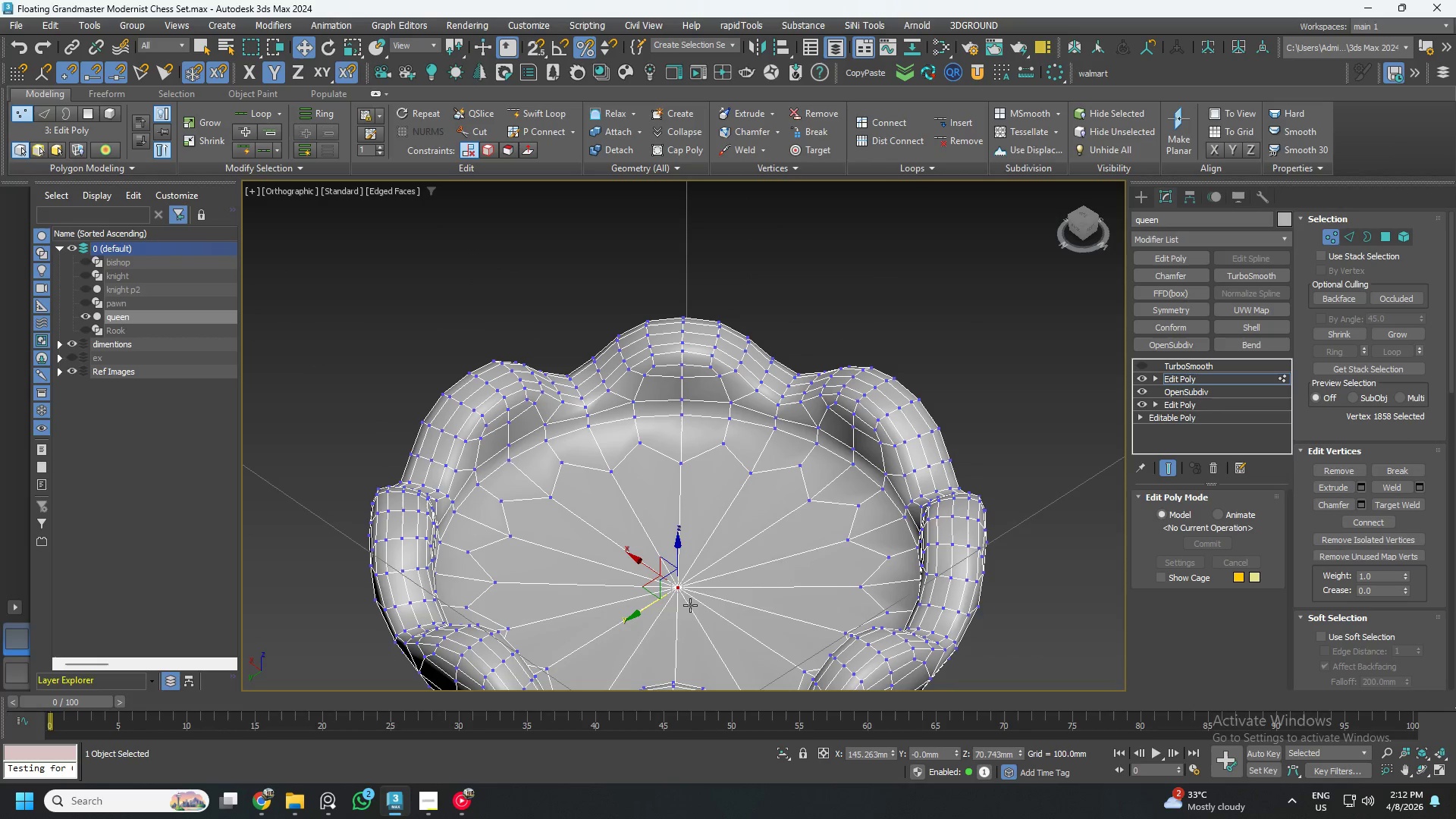 
left_click_drag(start_coordinate=[692, 612], to_coordinate=[648, 585])
 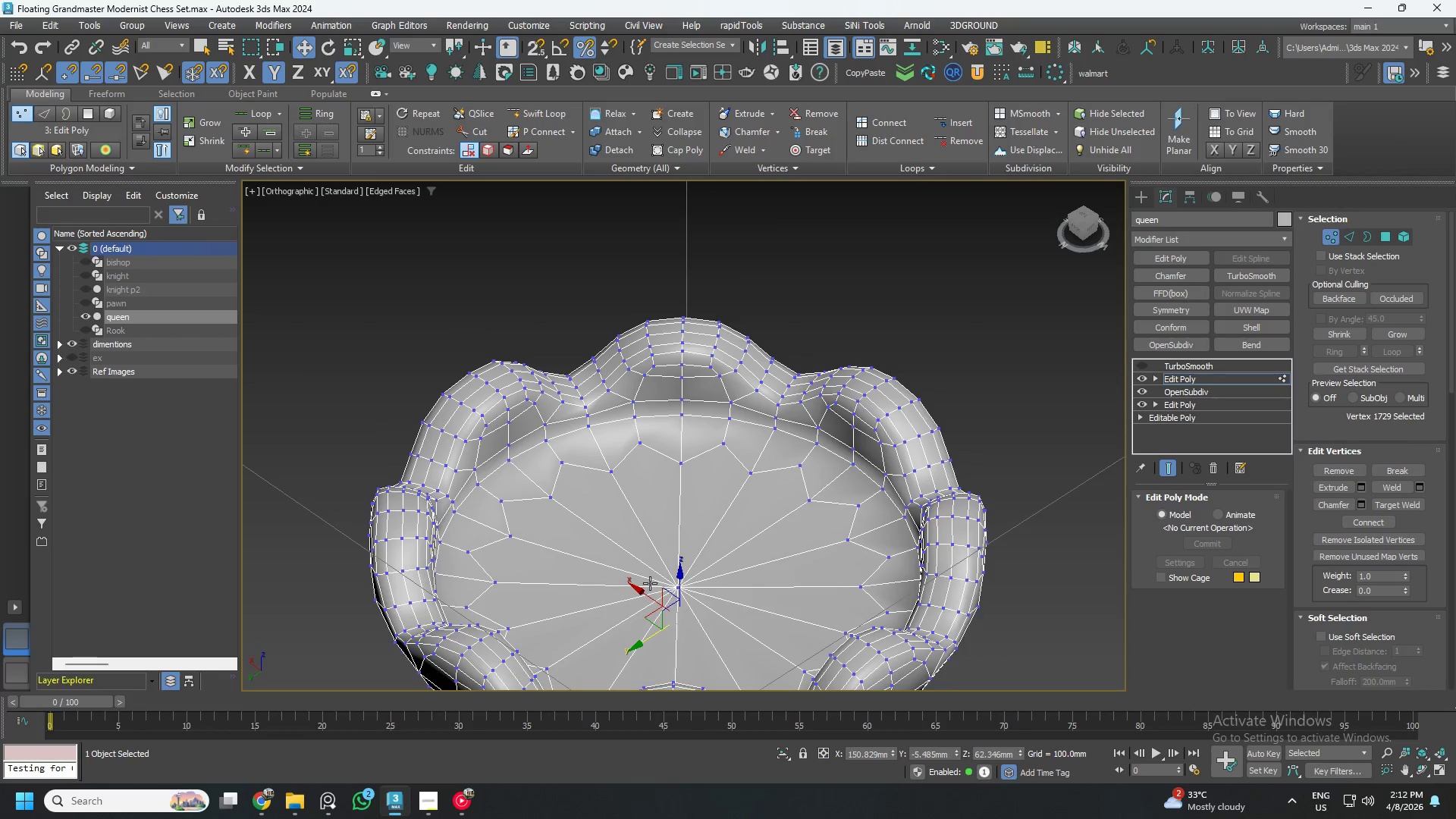 
key(Control+Z)
 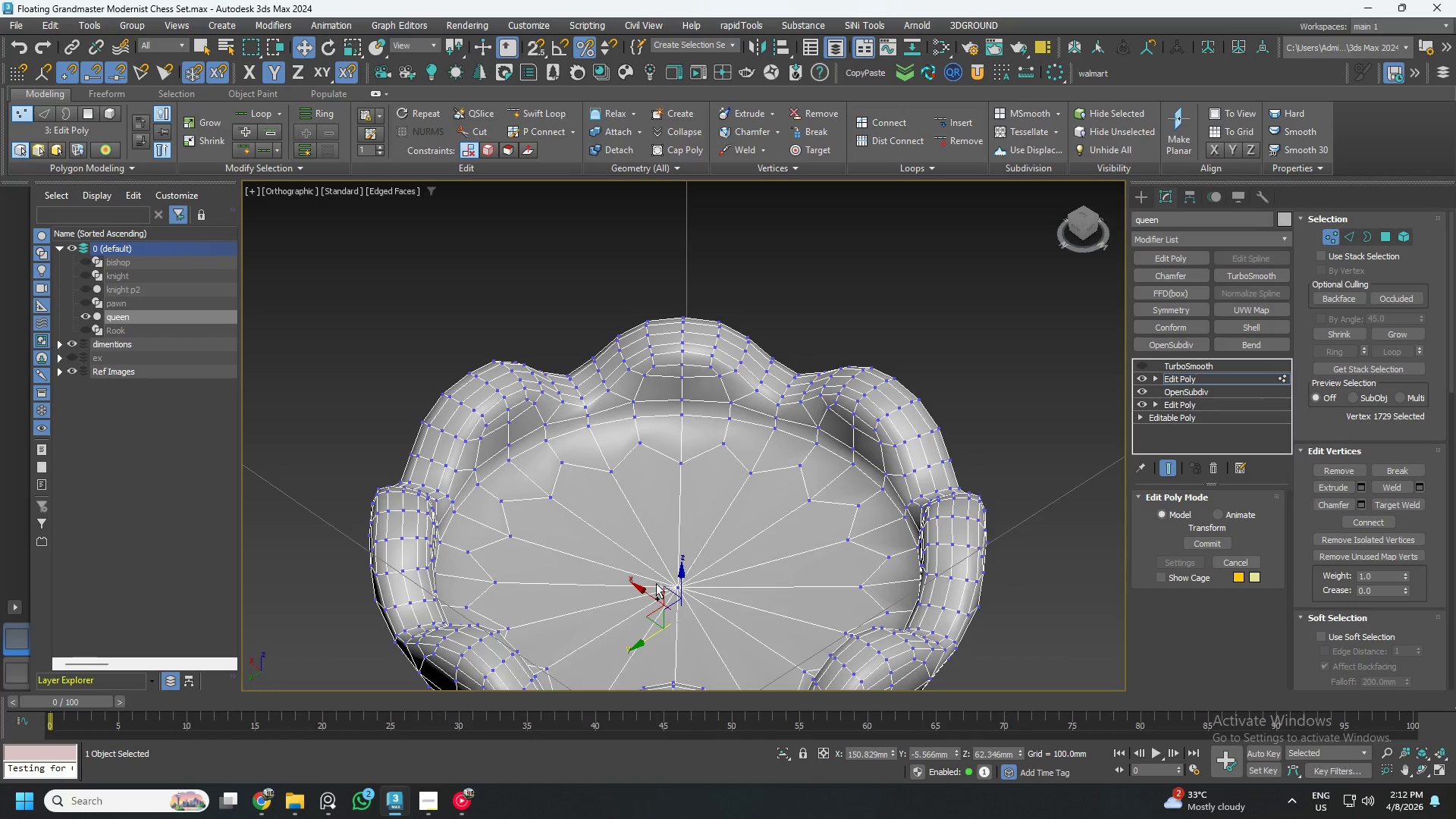 
key(Control+Z)
 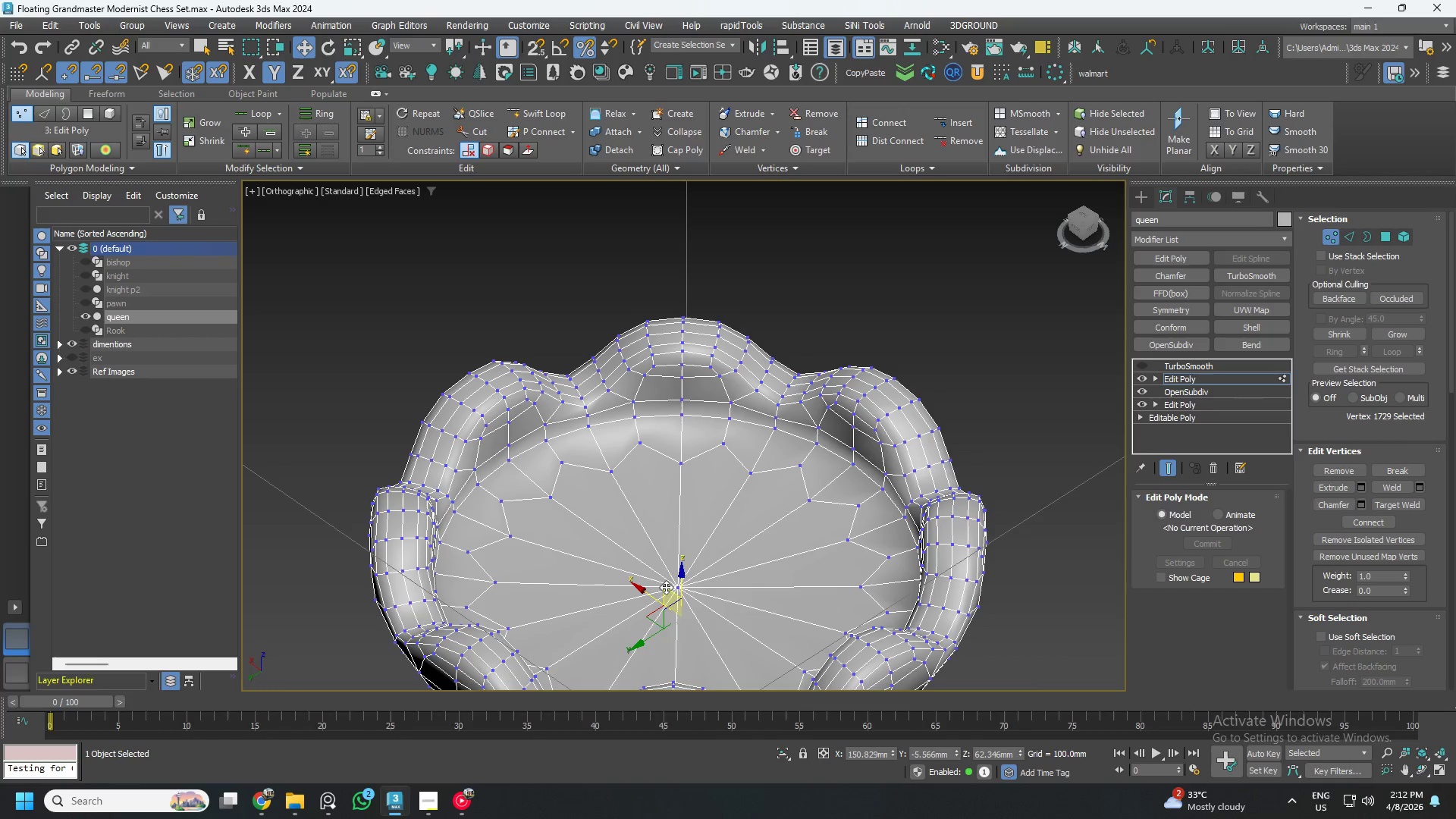 
key(Control+Z)
 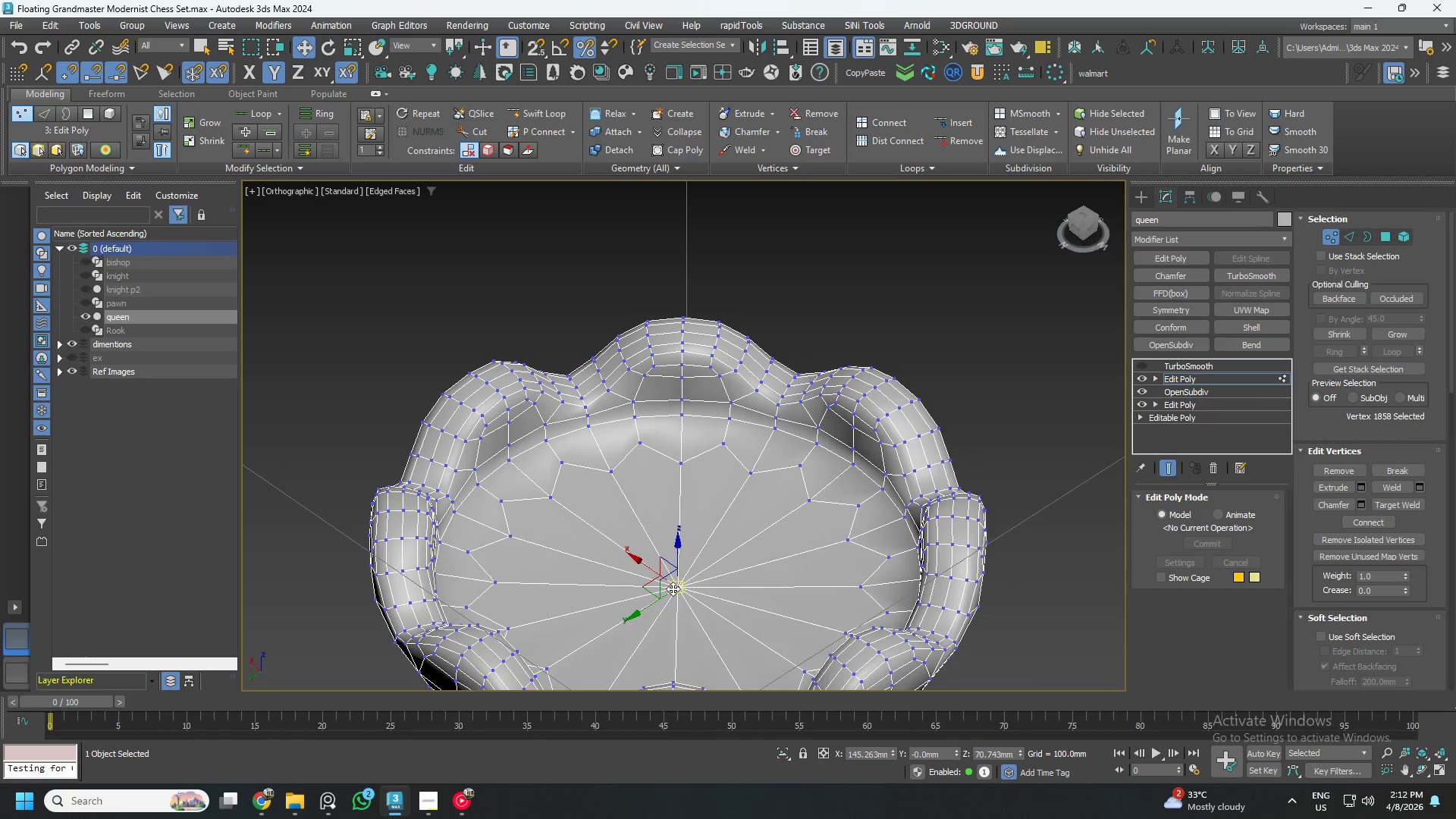 
key(Delete)
 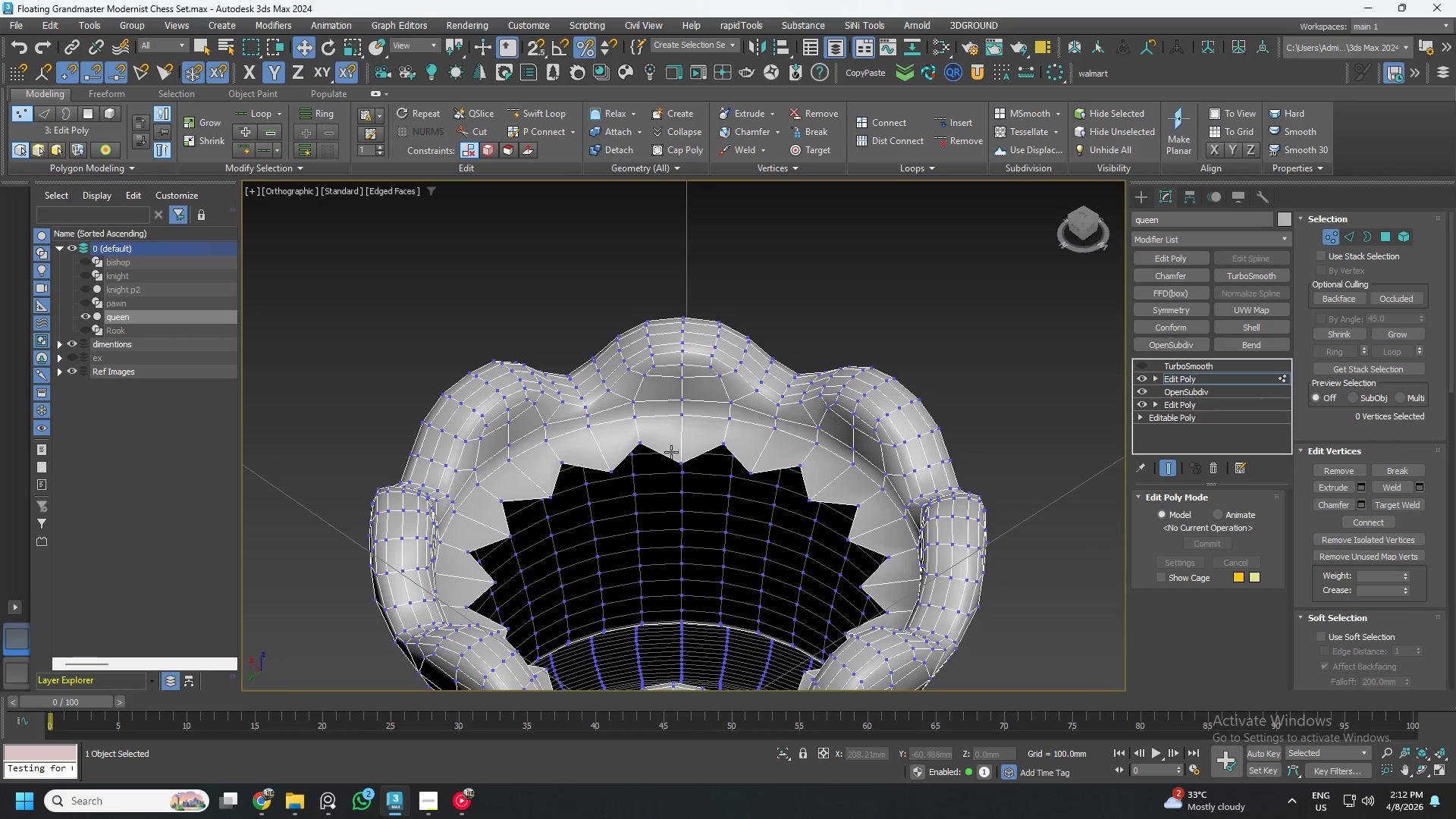 
scroll: coordinate [653, 427], scroll_direction: up, amount: 1.0
 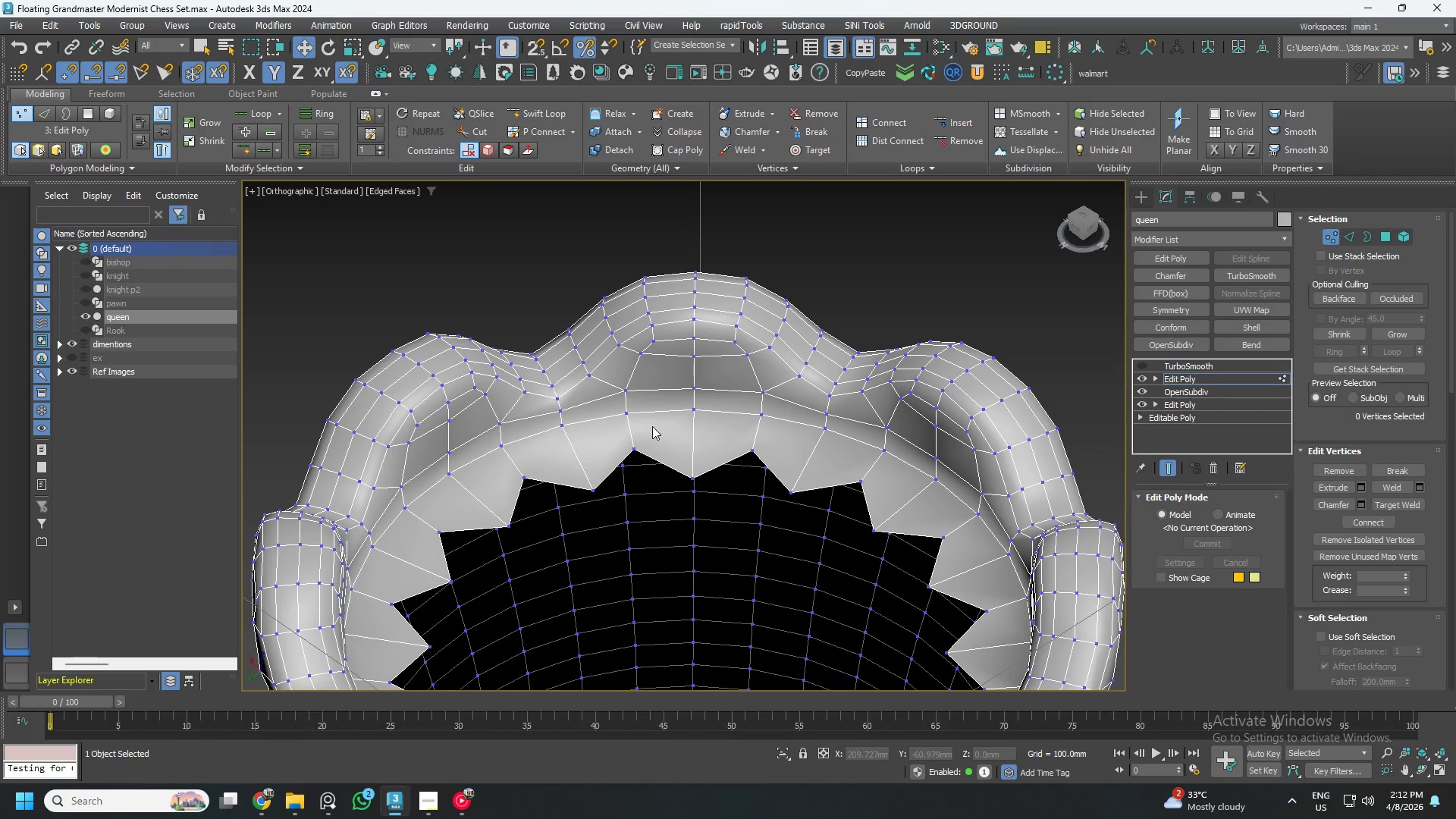 
key(4)
 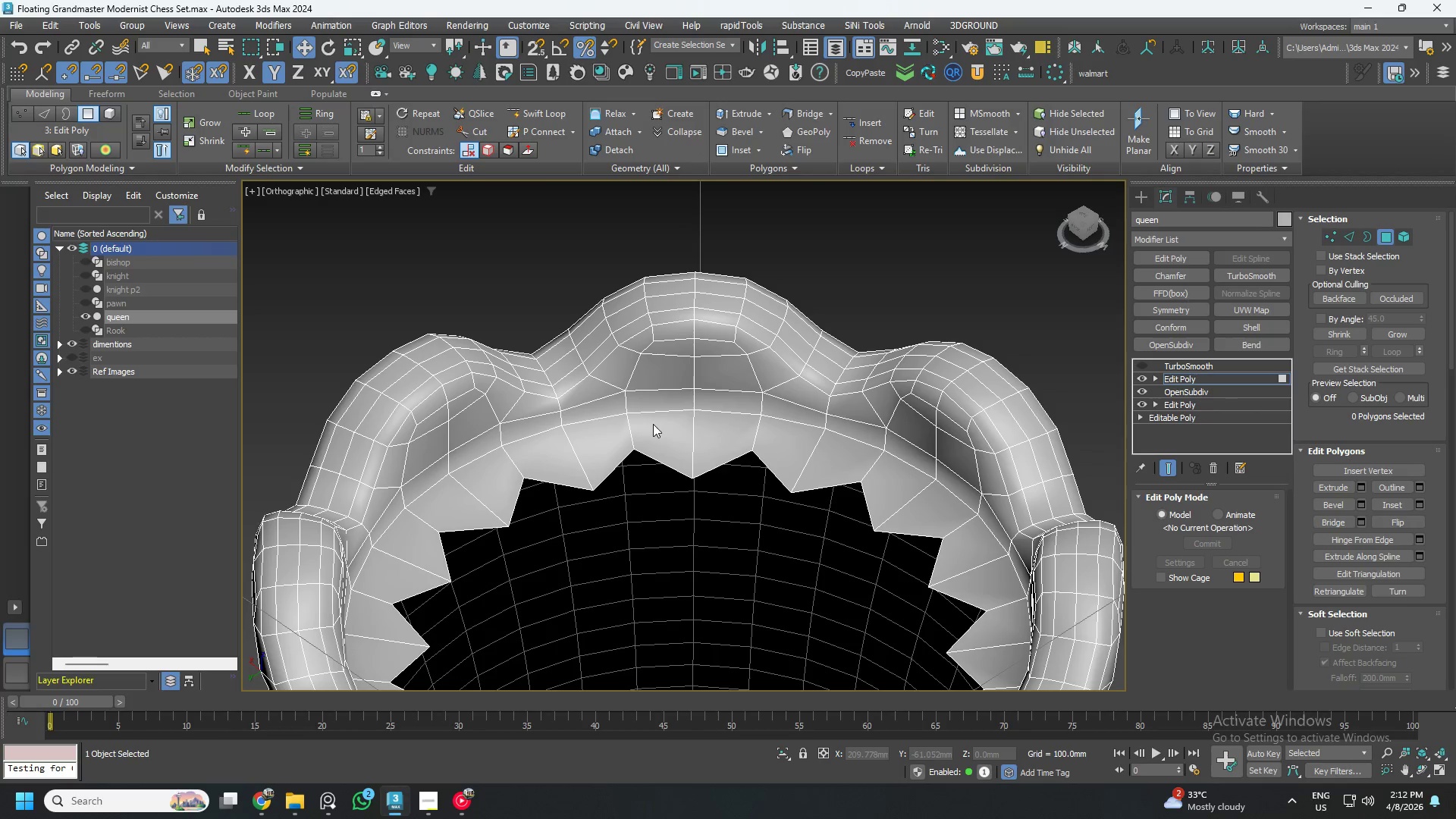 
left_click([653, 425])
 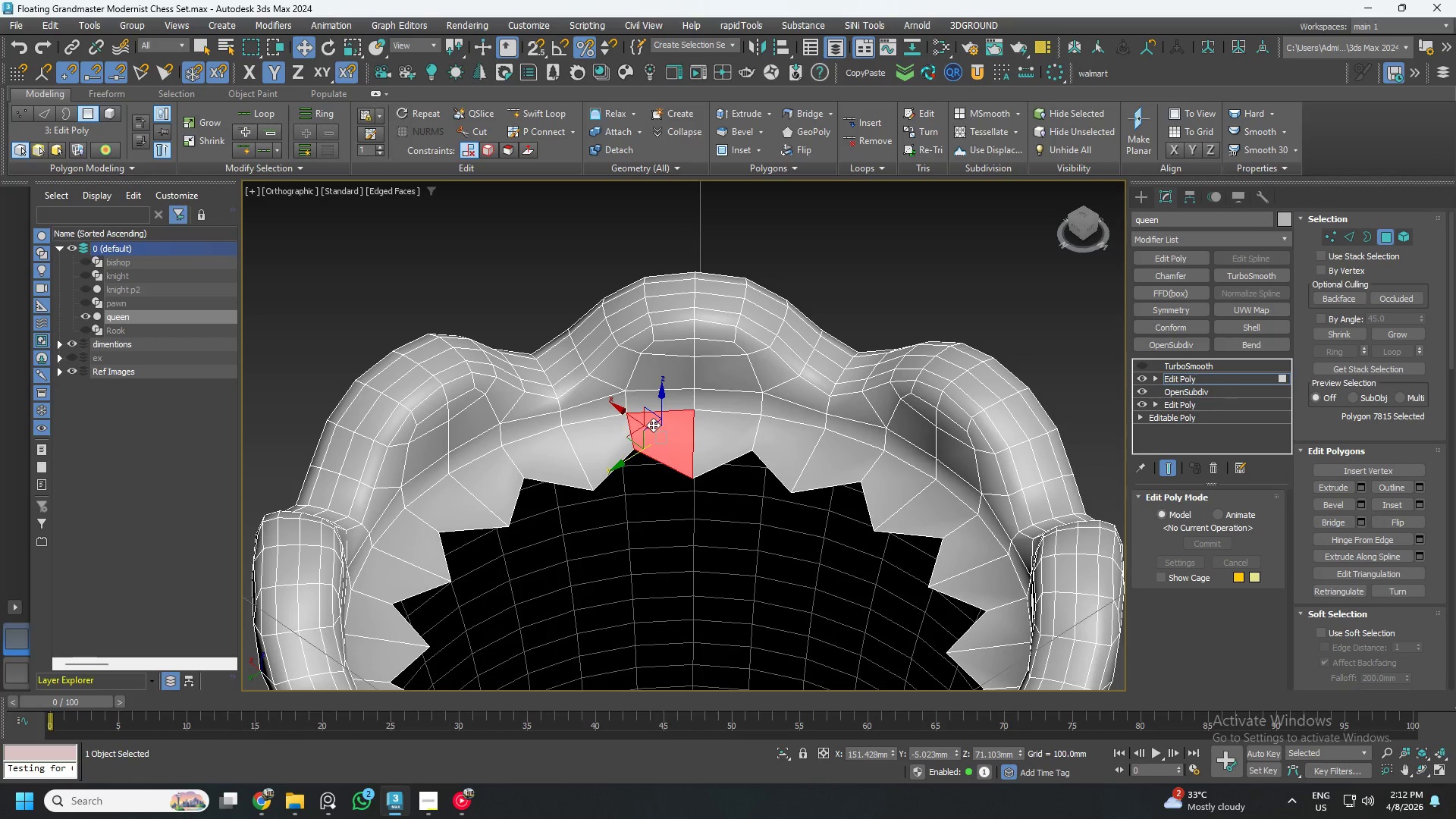 
hold_key(key=ControlLeft, duration=0.56)
double_click([607, 435])
 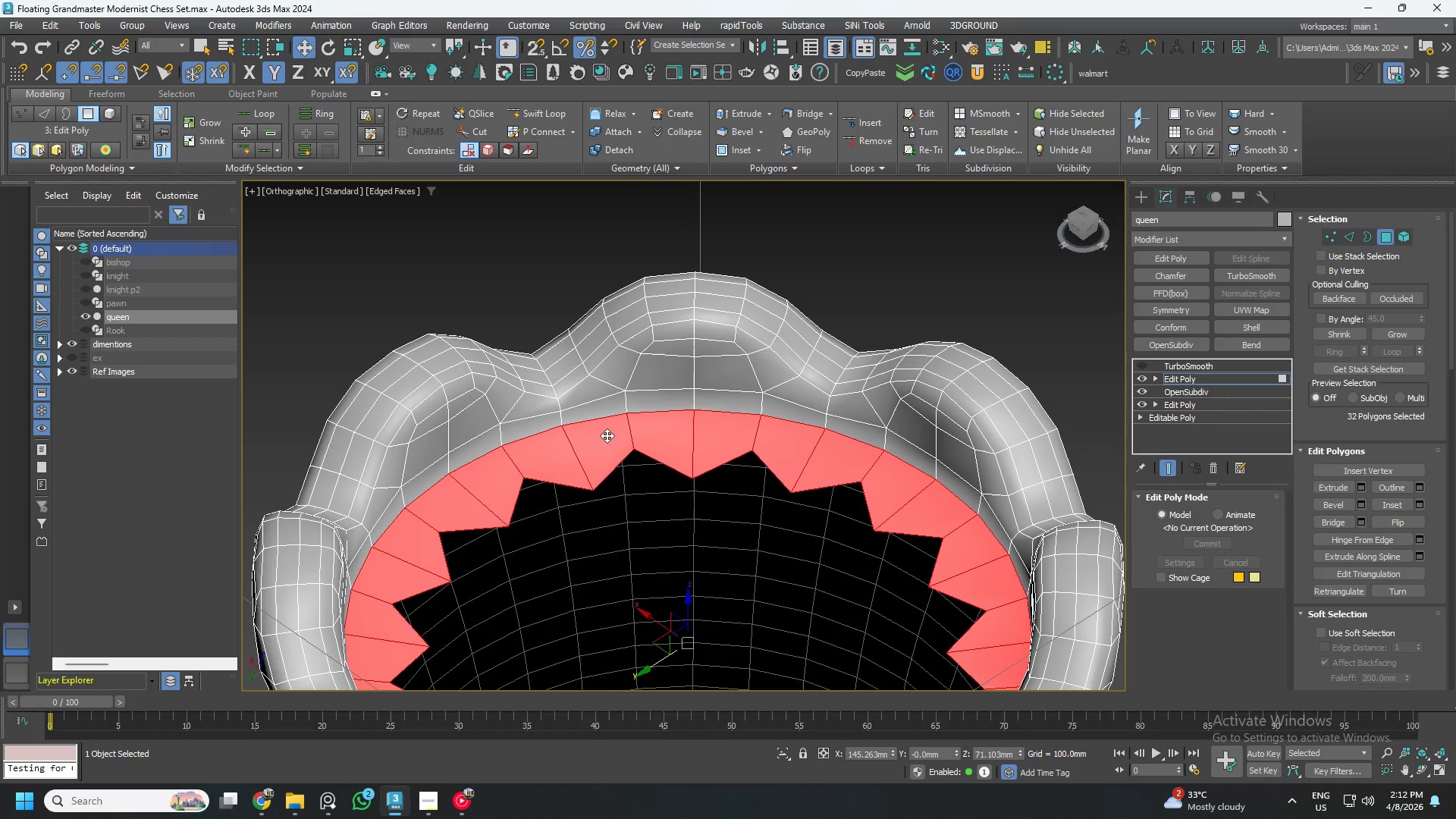 
type([Delete]44)
 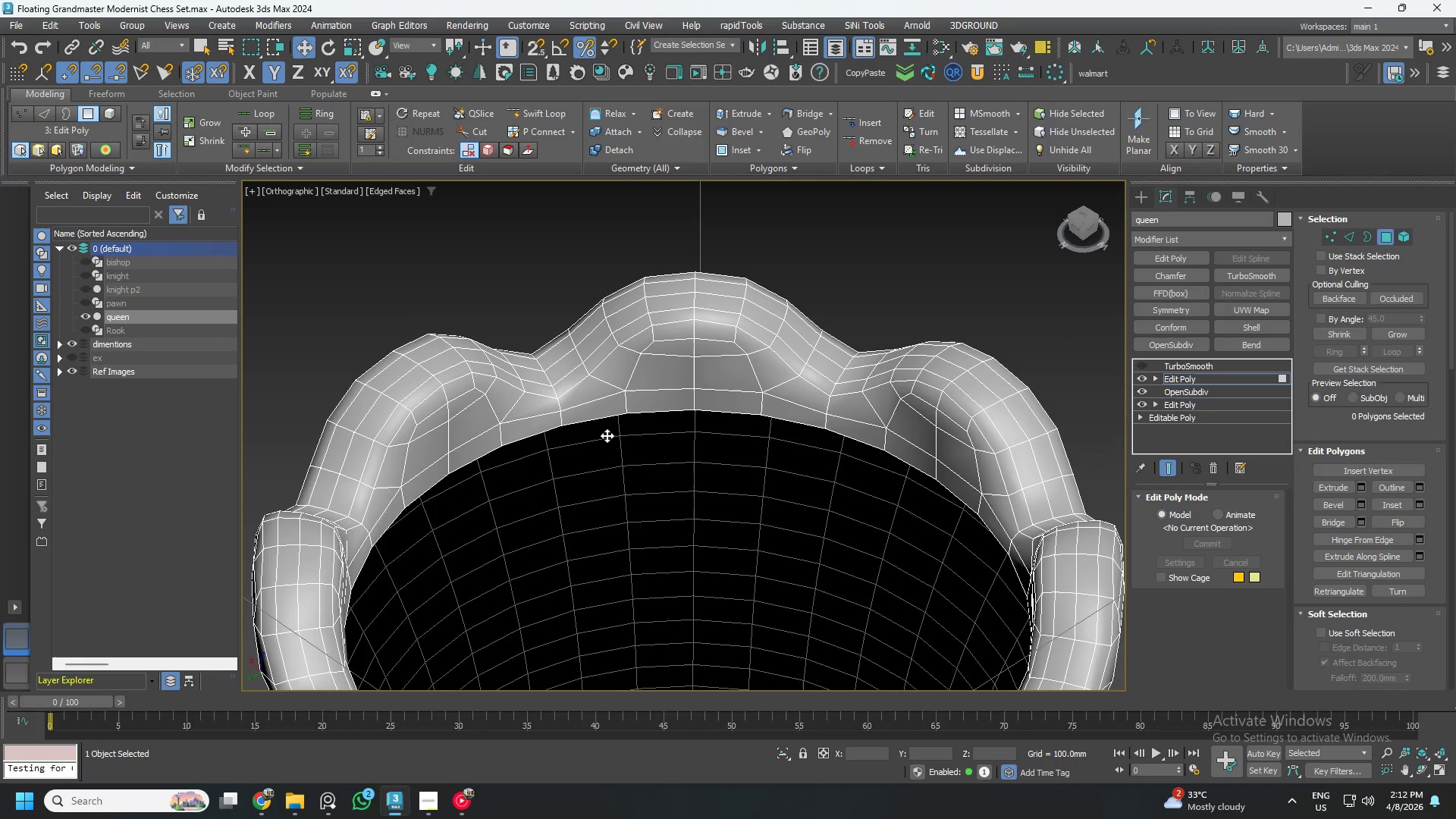 
key(Control+ControlLeft)
 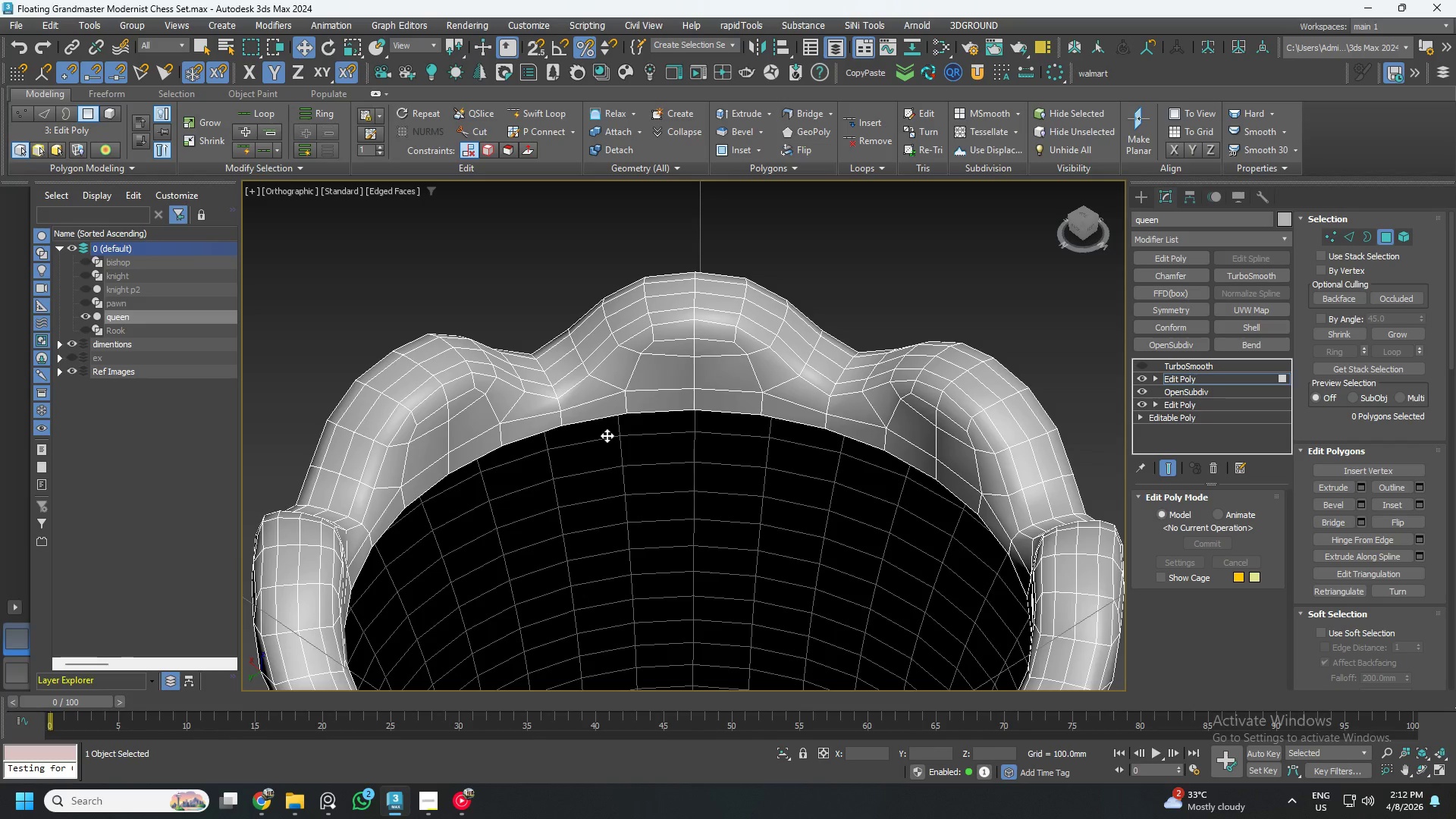 
key(Control+A)
 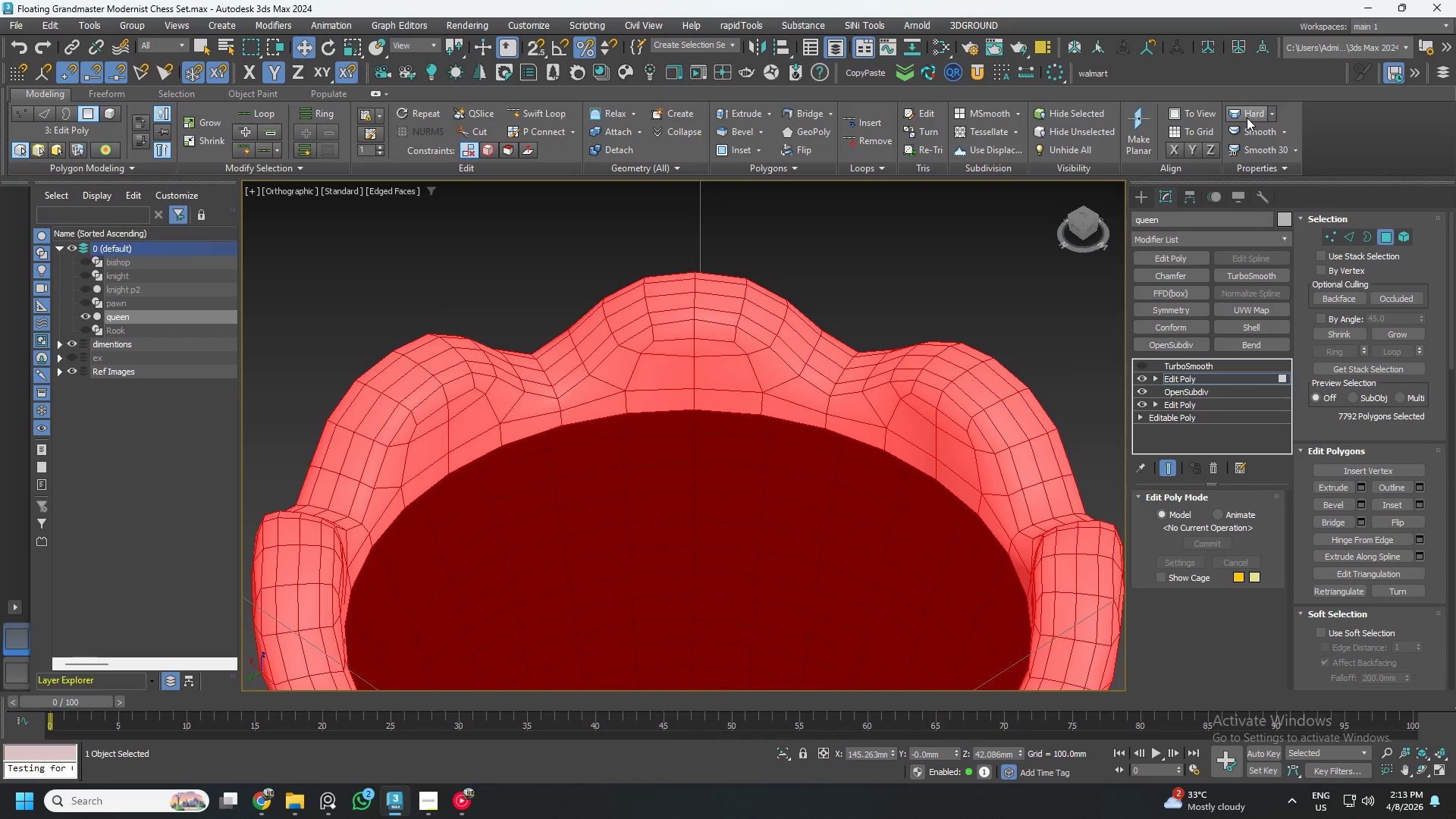 
key(1)
 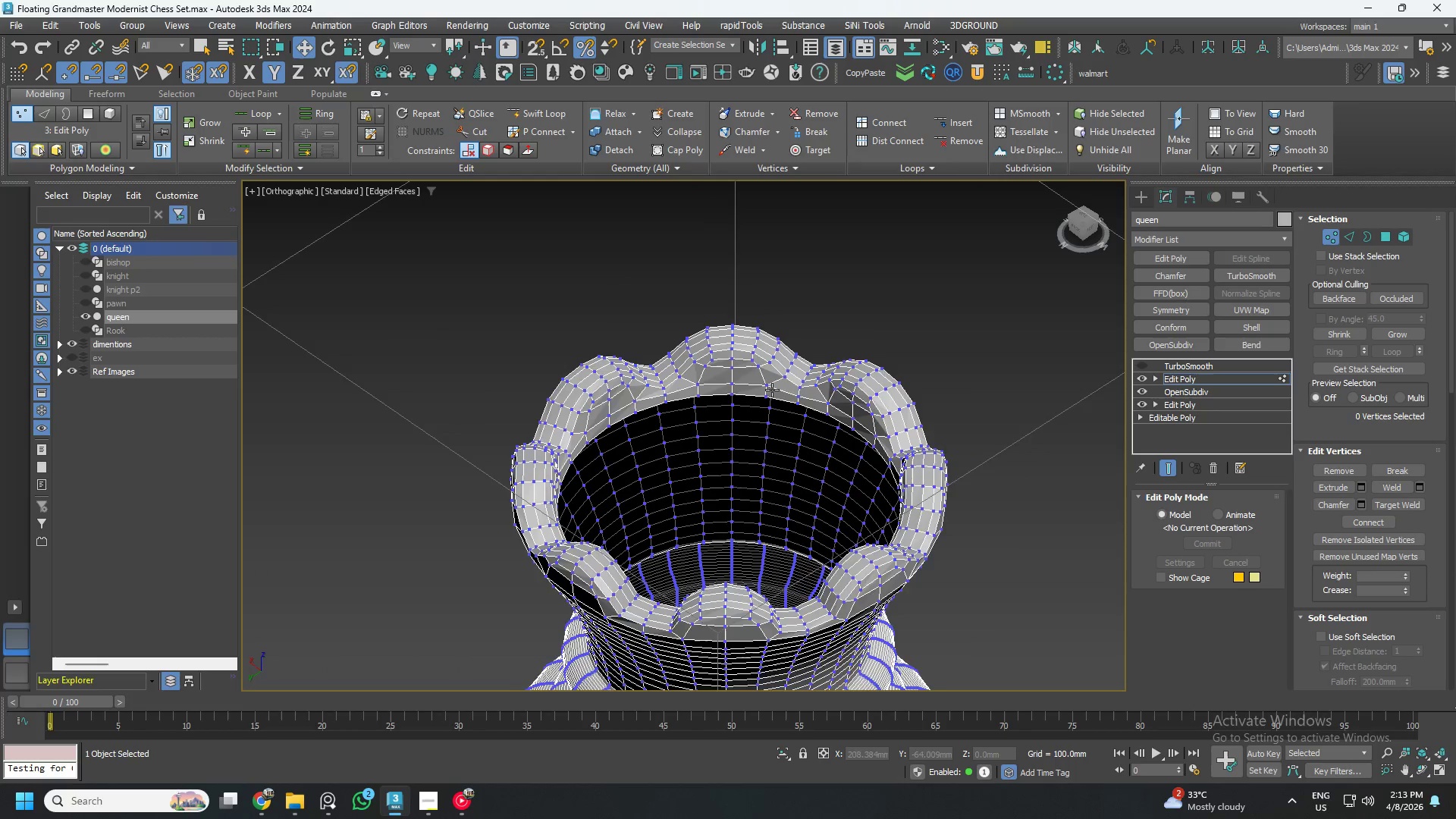 
scroll: coordinate [769, 378], scroll_direction: down, amount: 2.0
 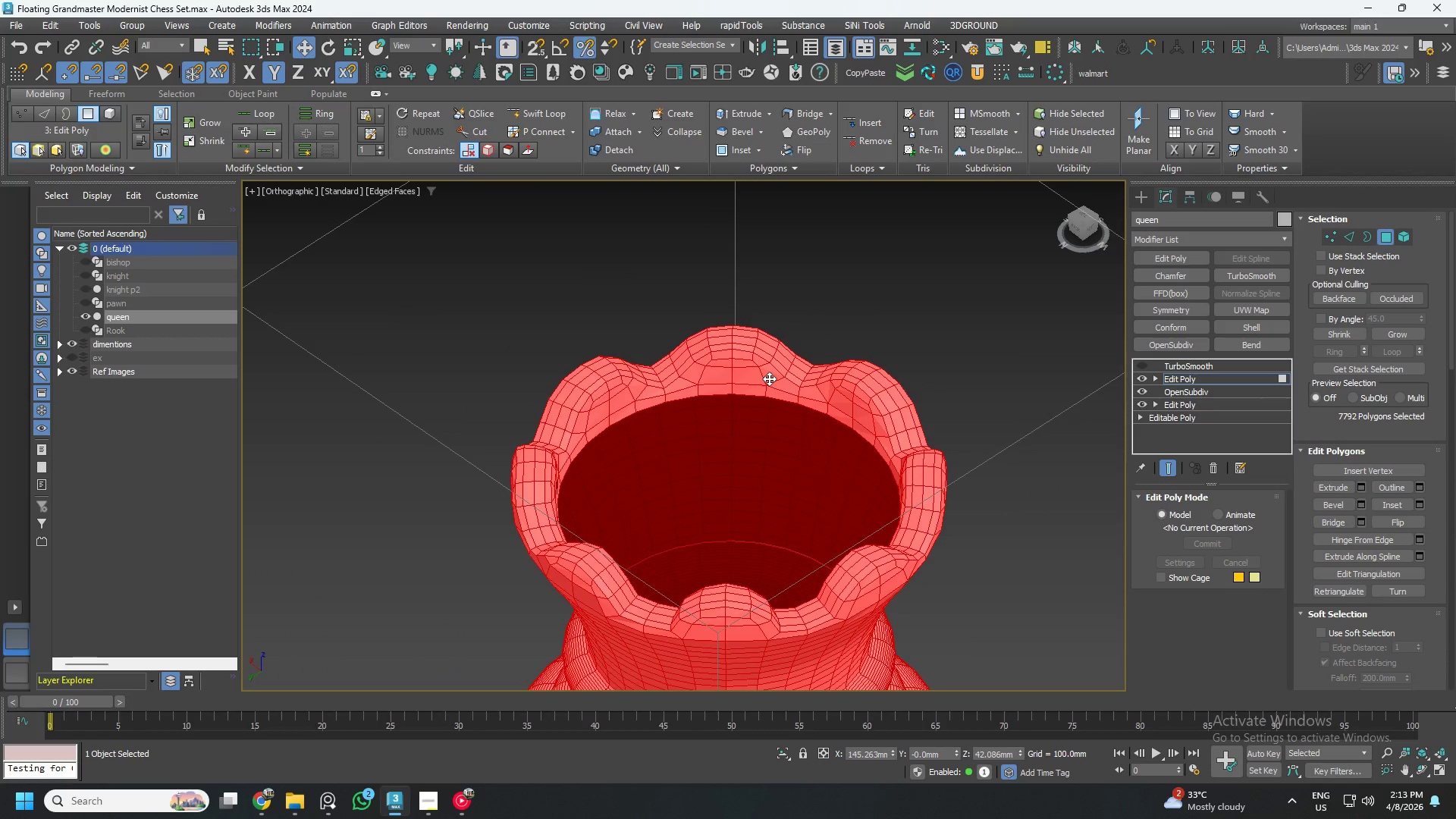 
scroll: coordinate [767, 400], scroll_direction: up, amount: 3.0
 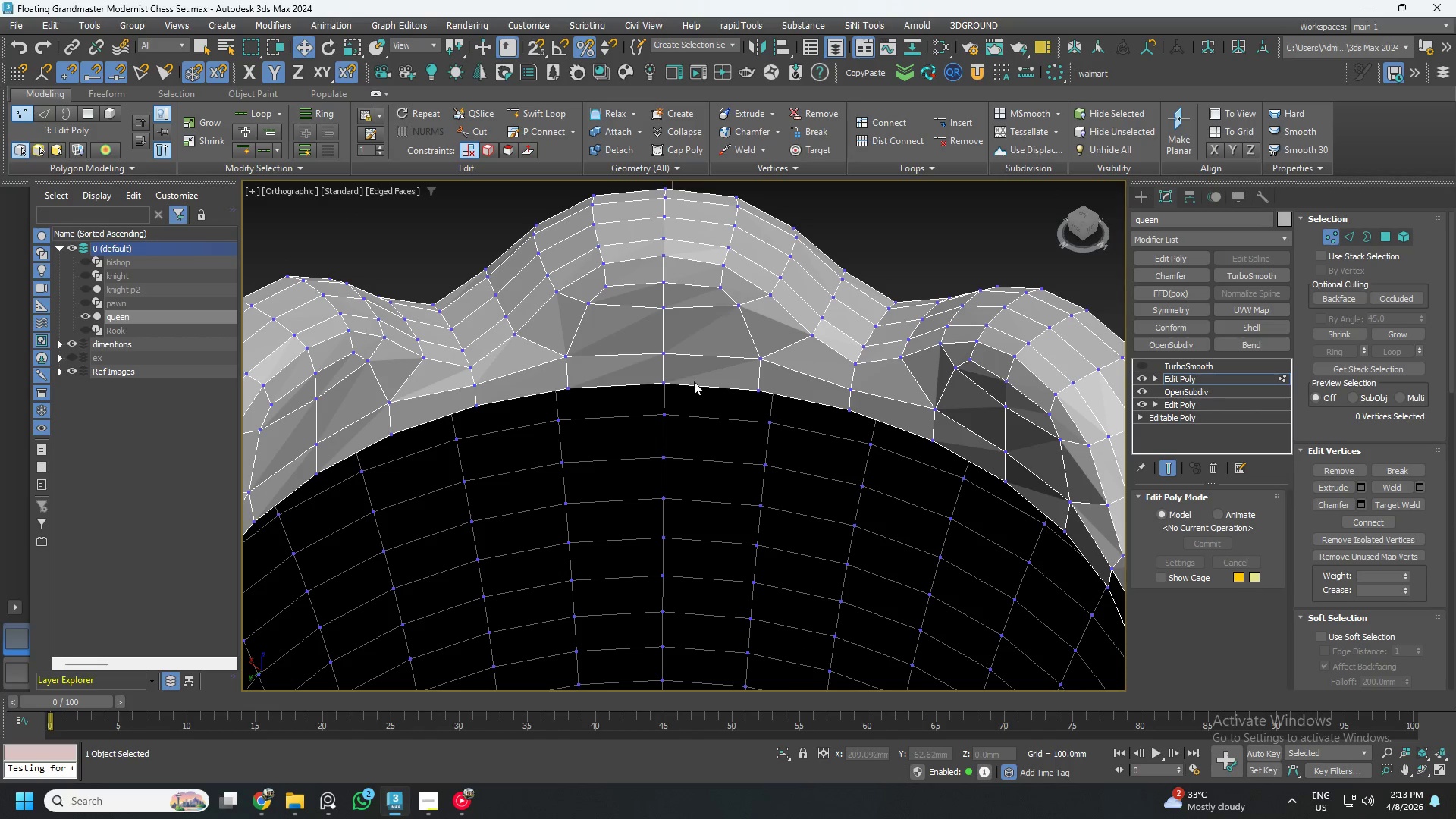 
key(2)
 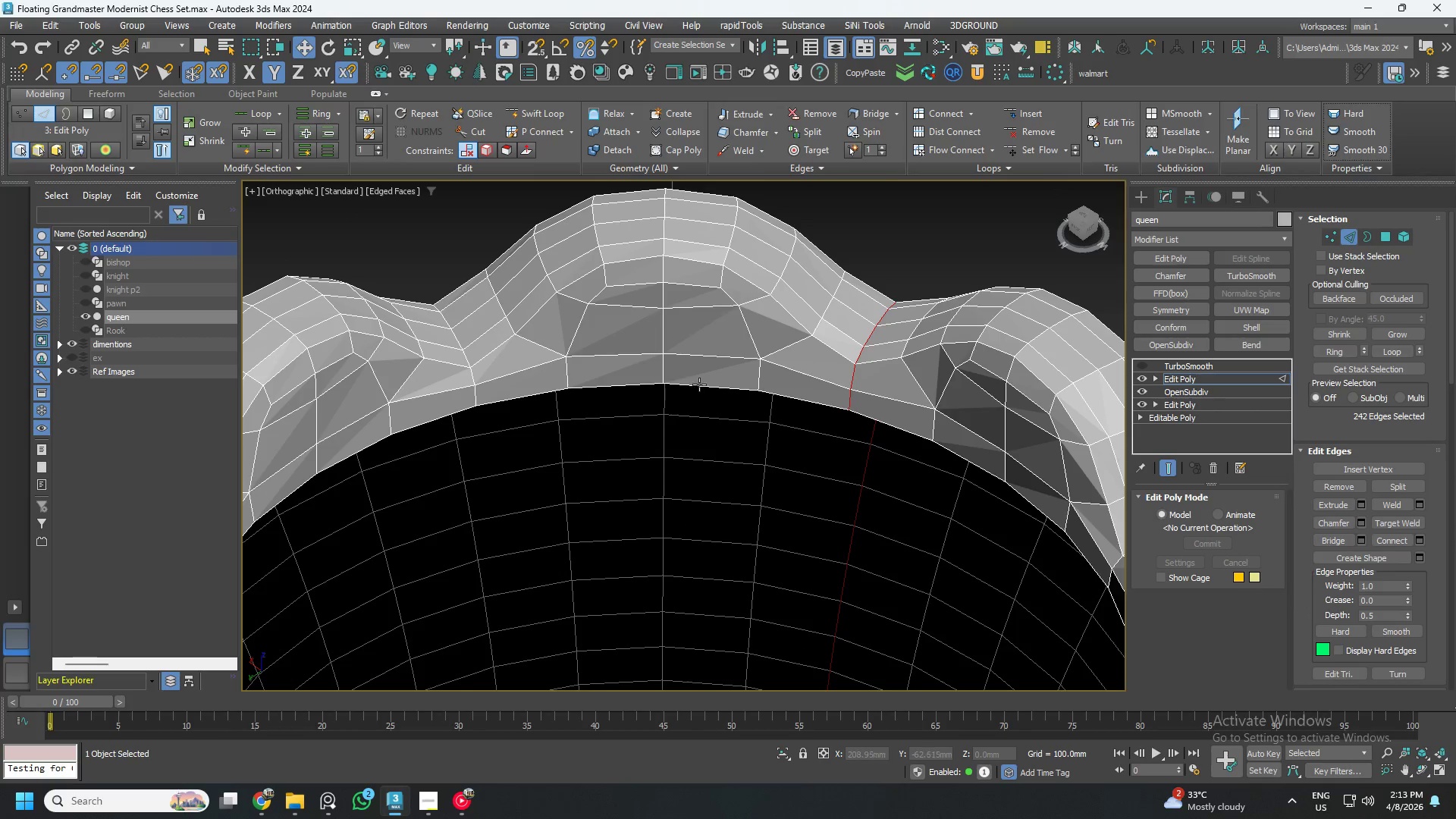 
double_click([699, 384])
 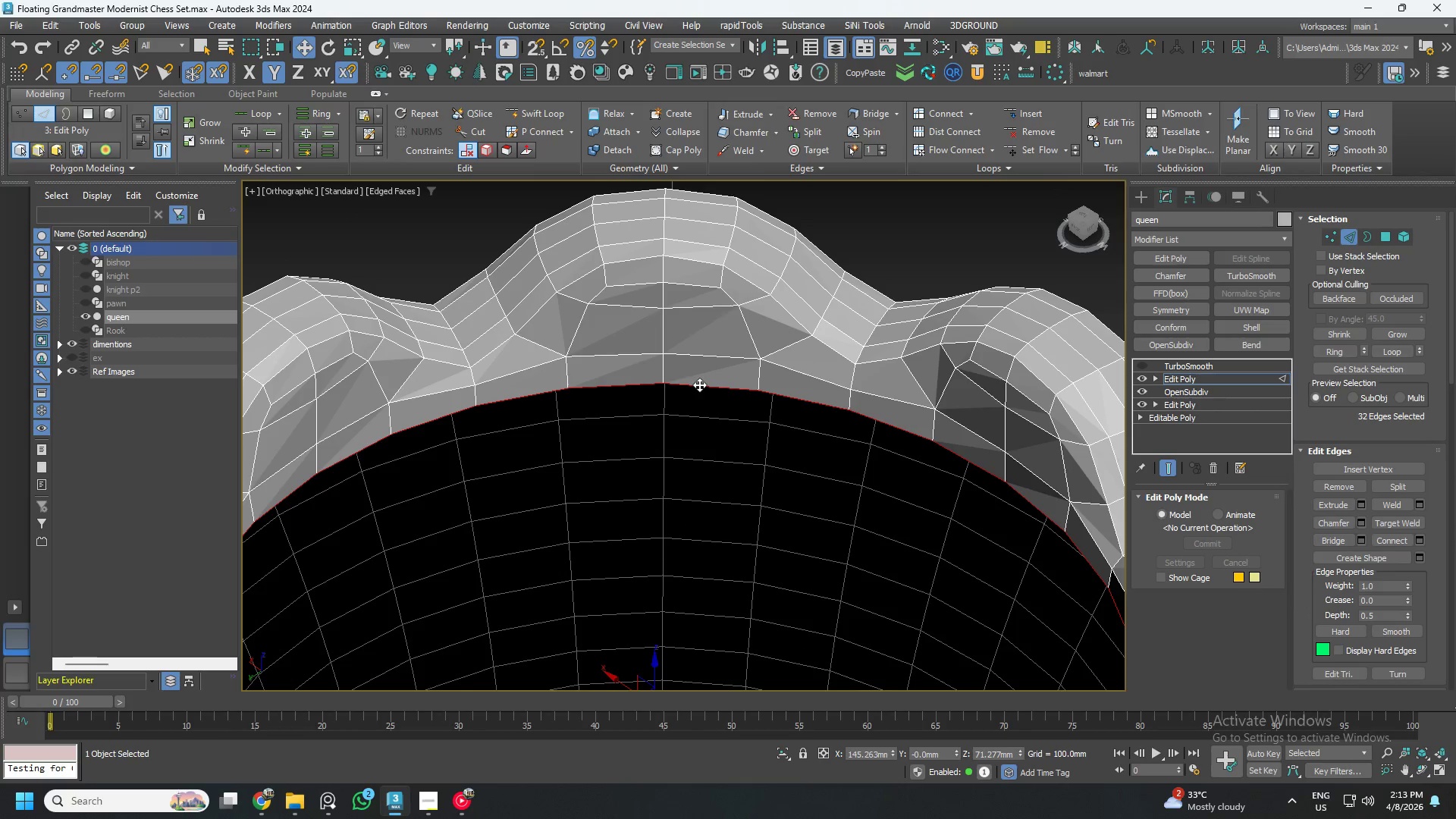 
hold_key(key=AltLeft, duration=1.52)
 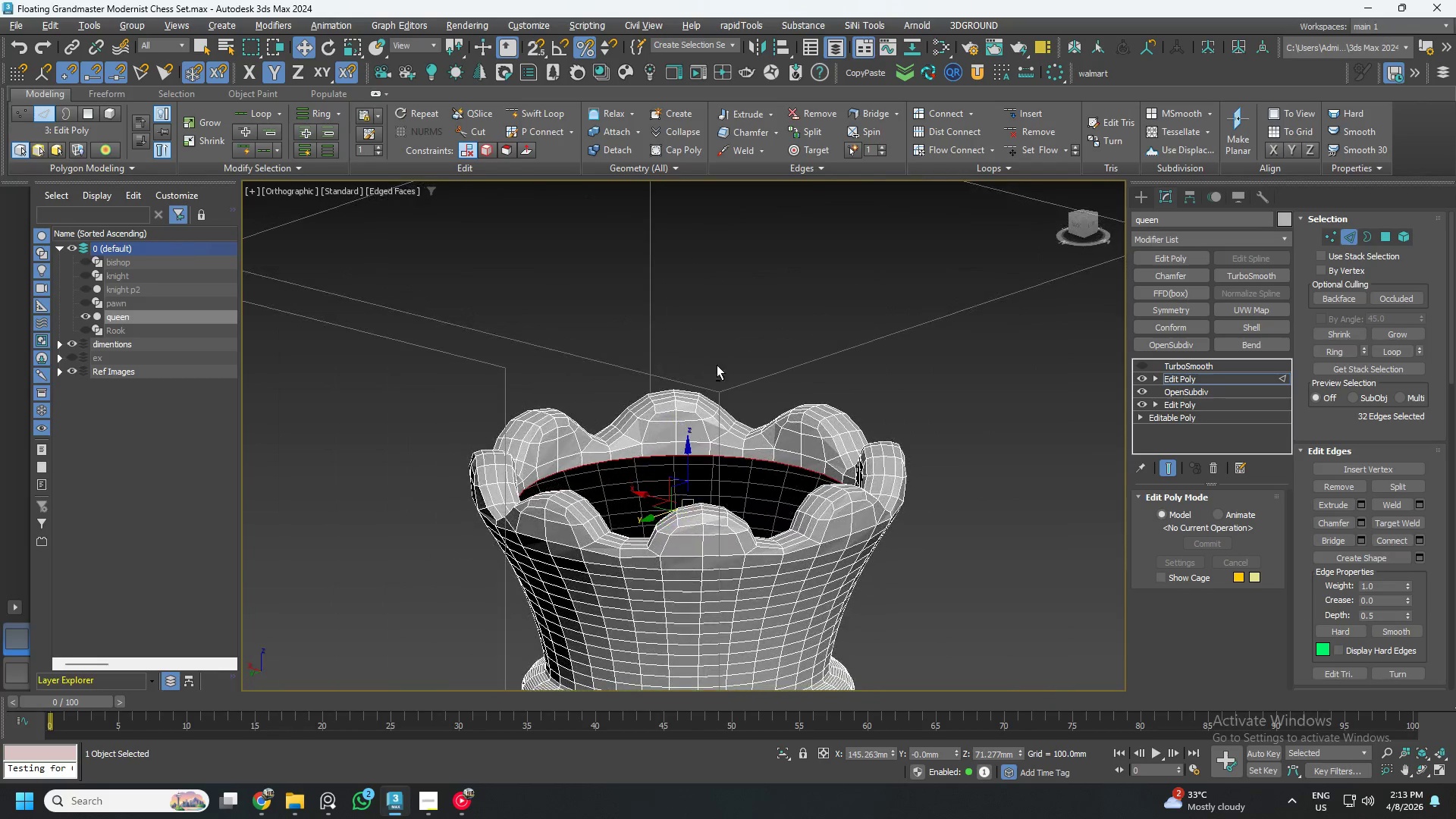 
scroll: coordinate [706, 397], scroll_direction: down, amount: 3.0
 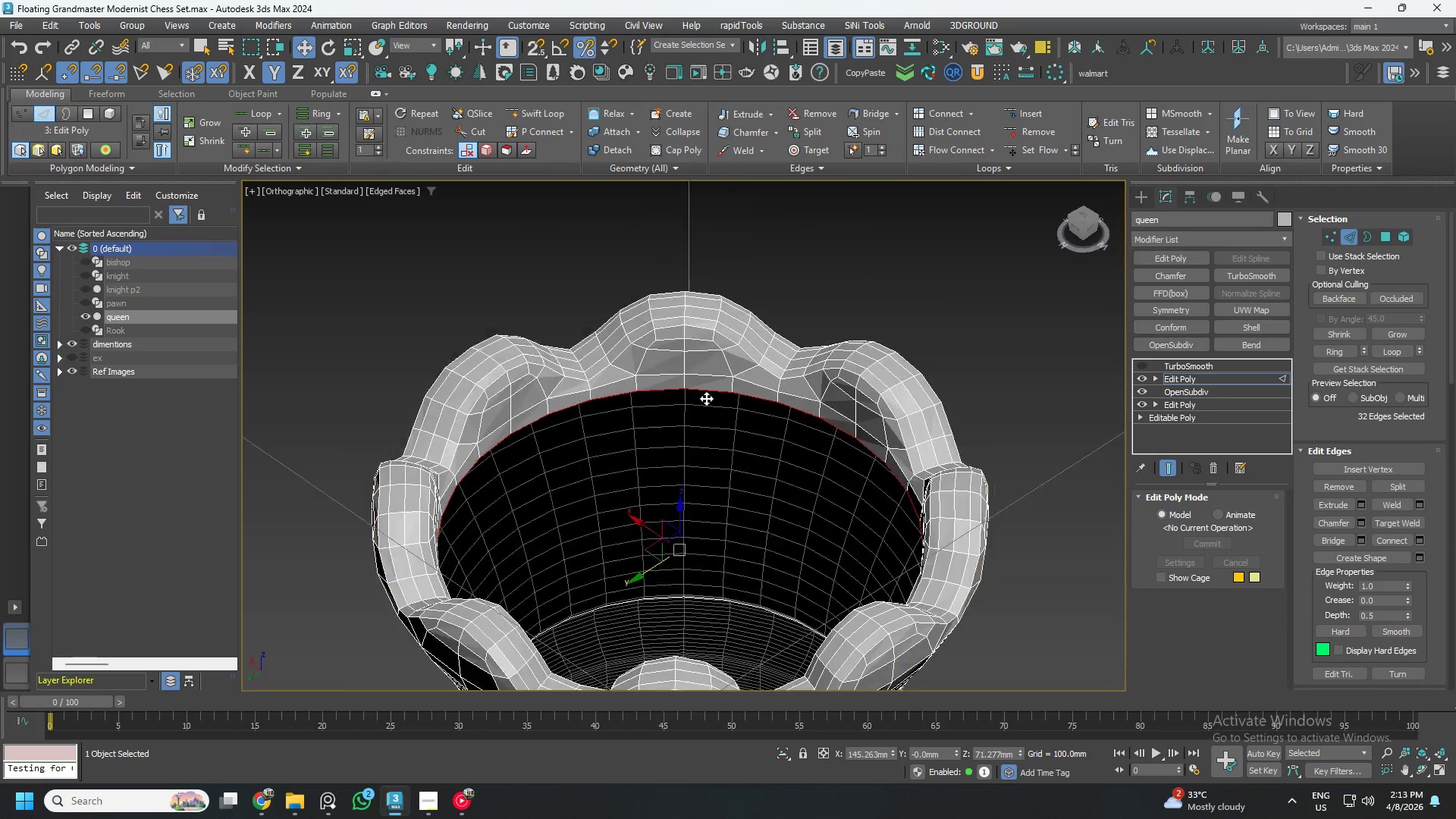 
hold_key(key=AltLeft, duration=0.64)
 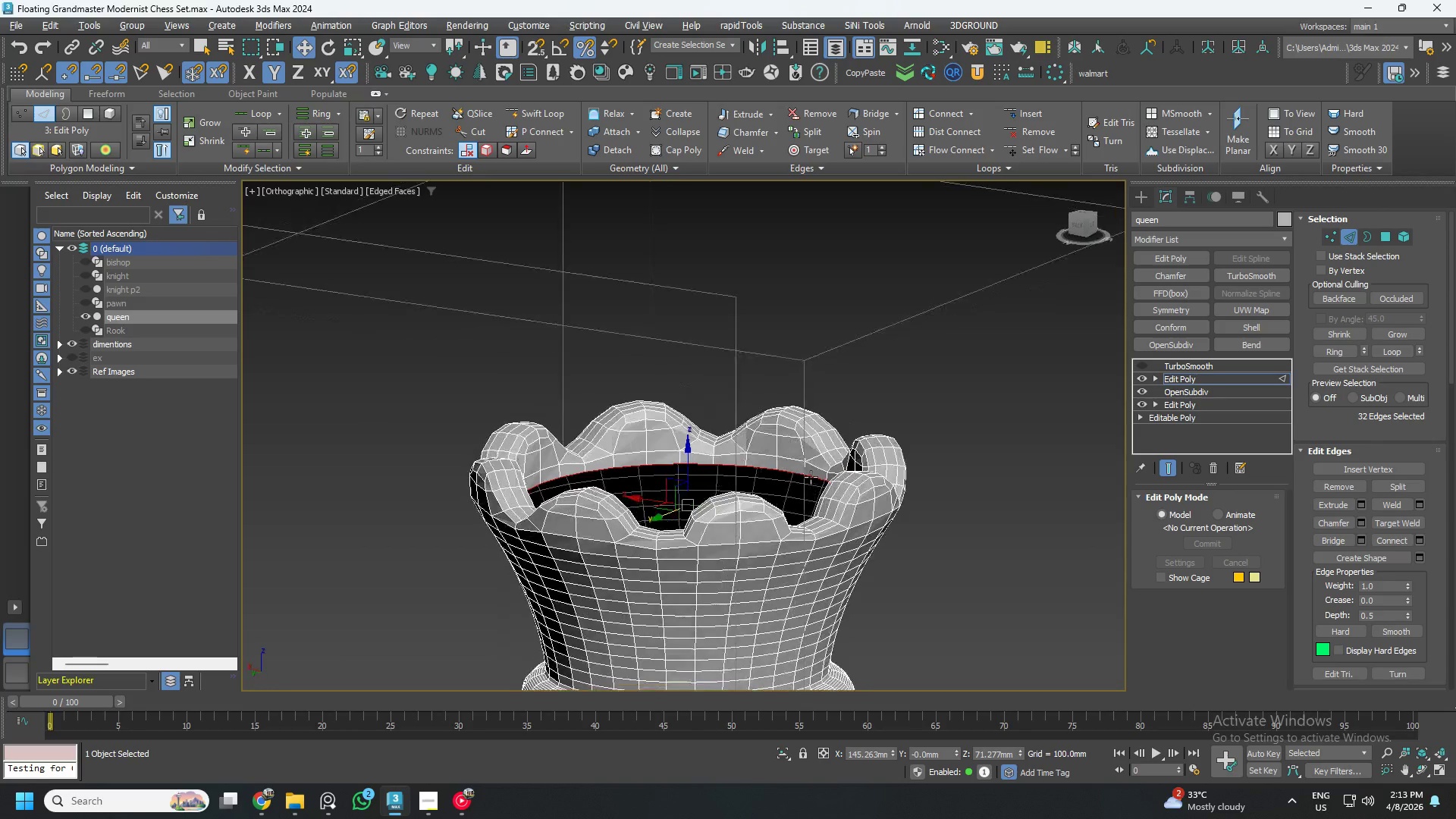 
hold_key(key=AltLeft, duration=0.94)
 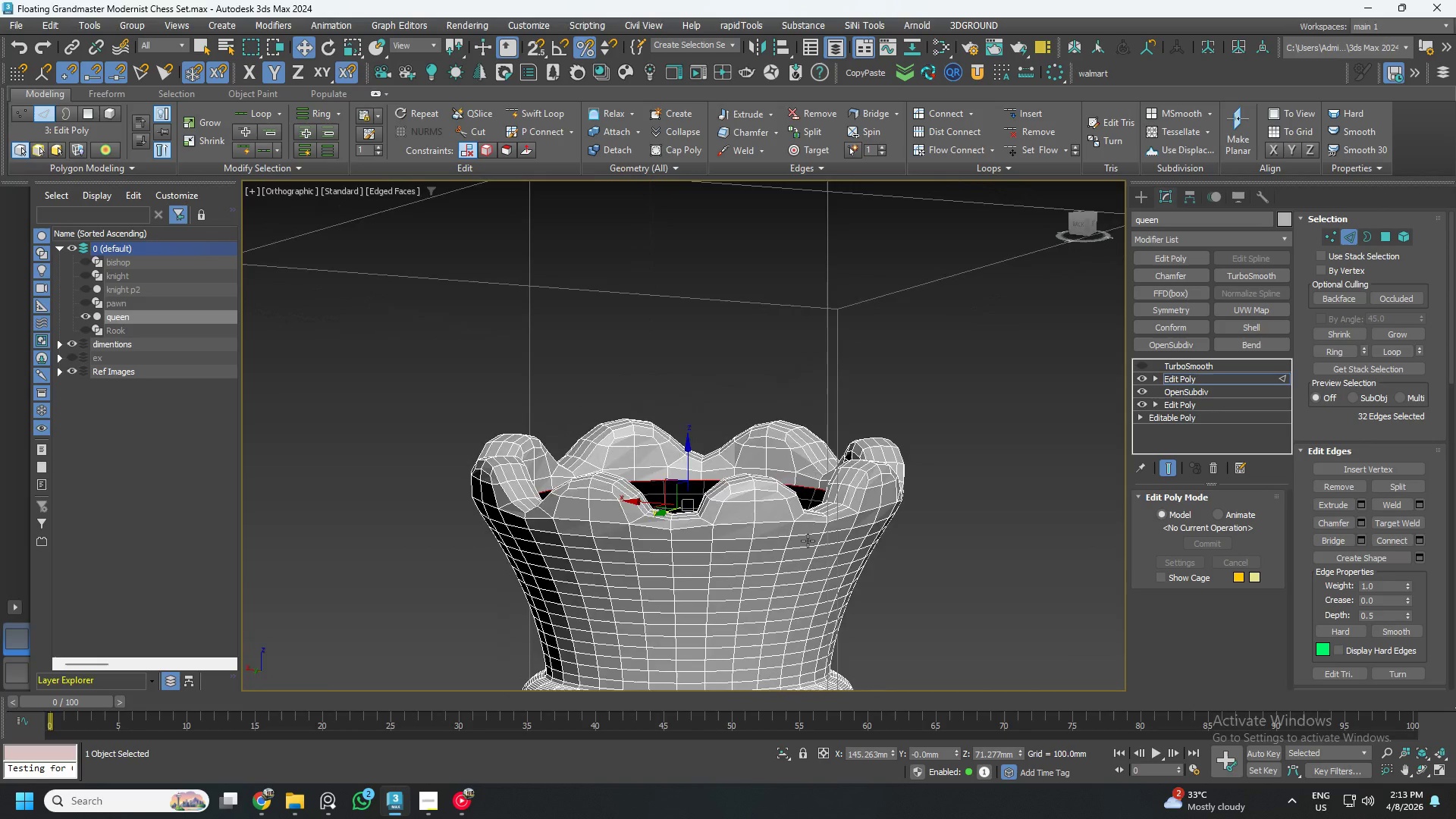 
hold_key(key=AltLeft, duration=0.45)
 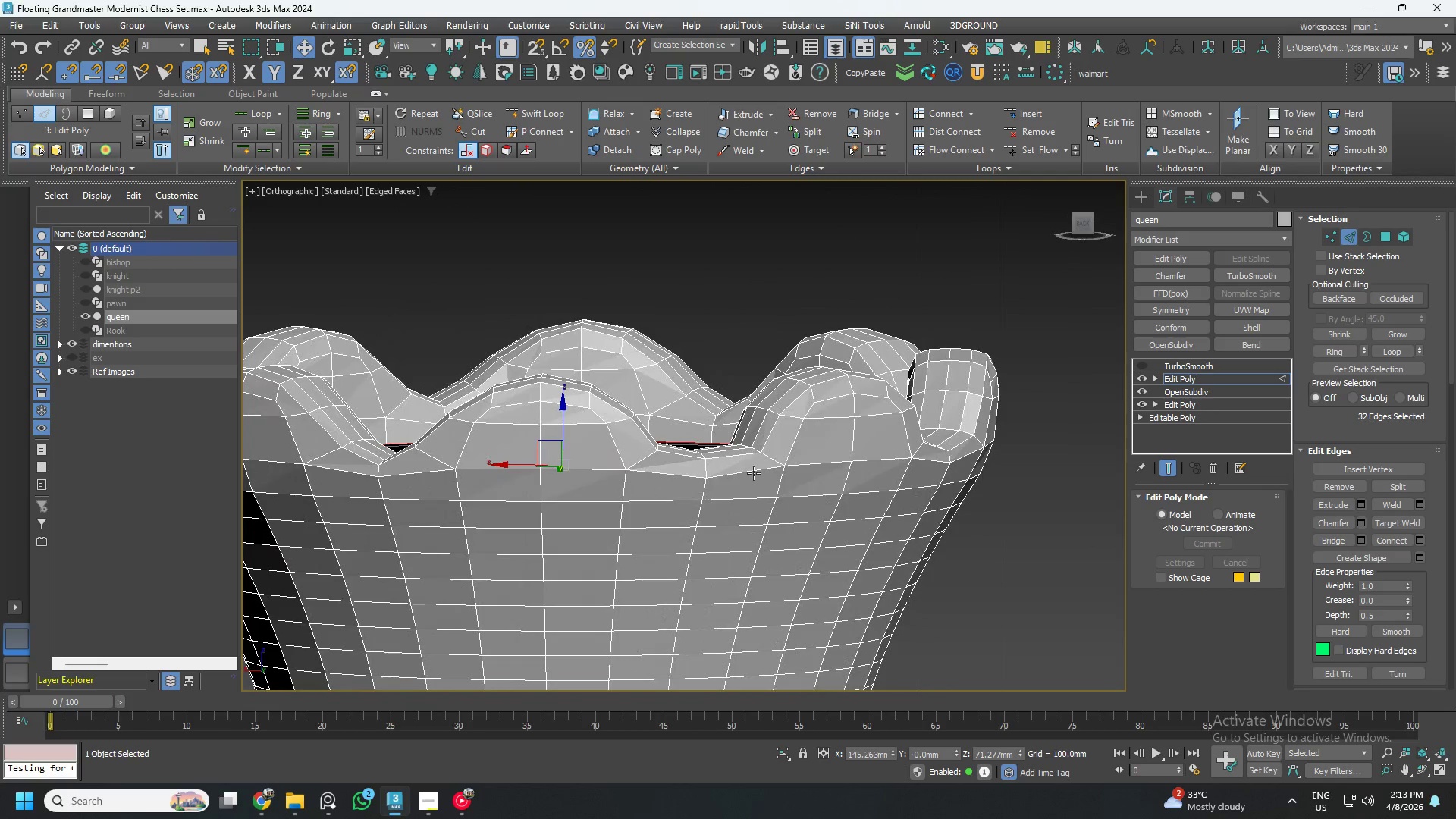 
scroll: coordinate [752, 465], scroll_direction: up, amount: 4.0
 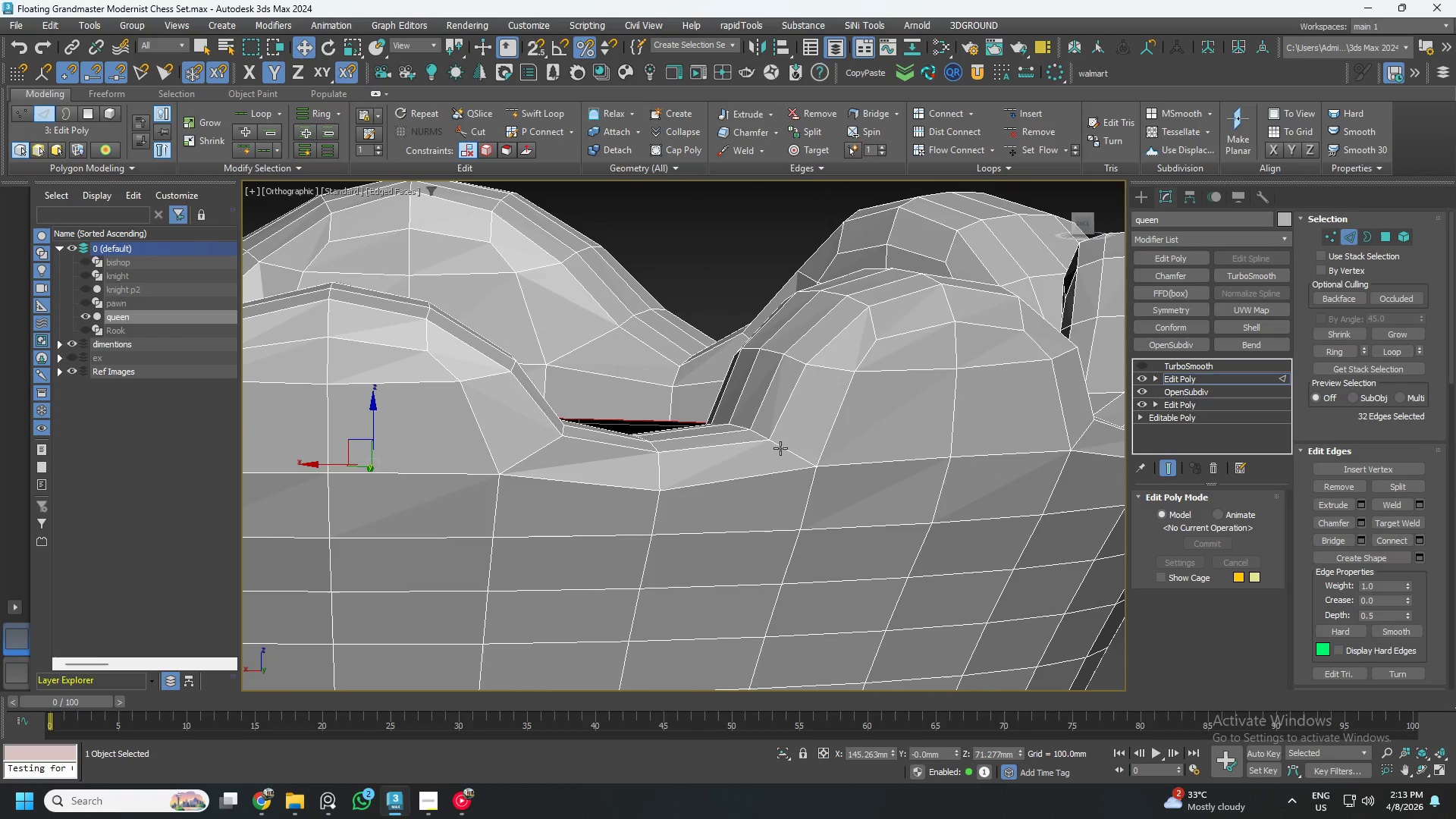 
double_click([780, 448])
 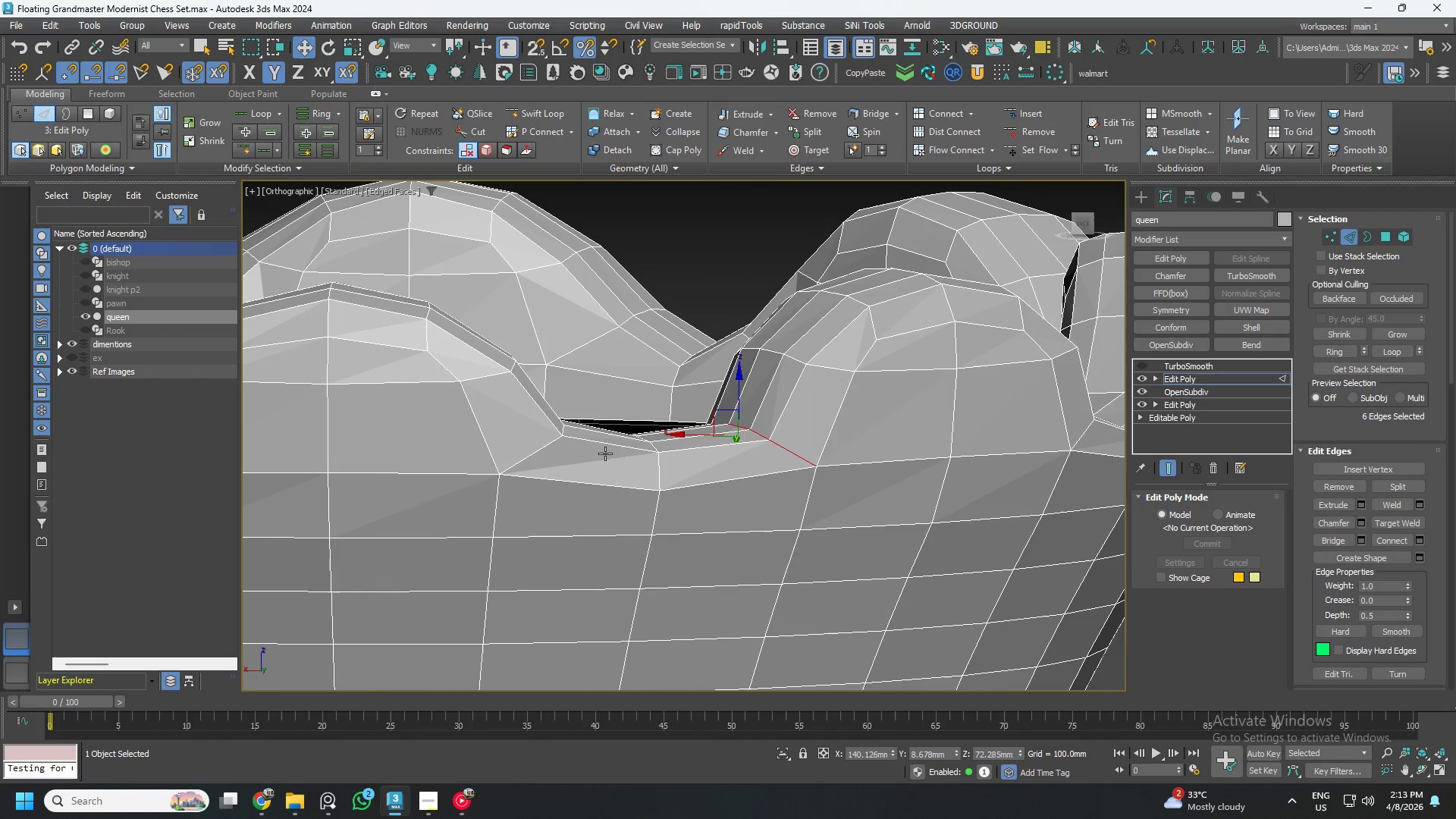 
hold_key(key=ControlLeft, duration=0.66)
 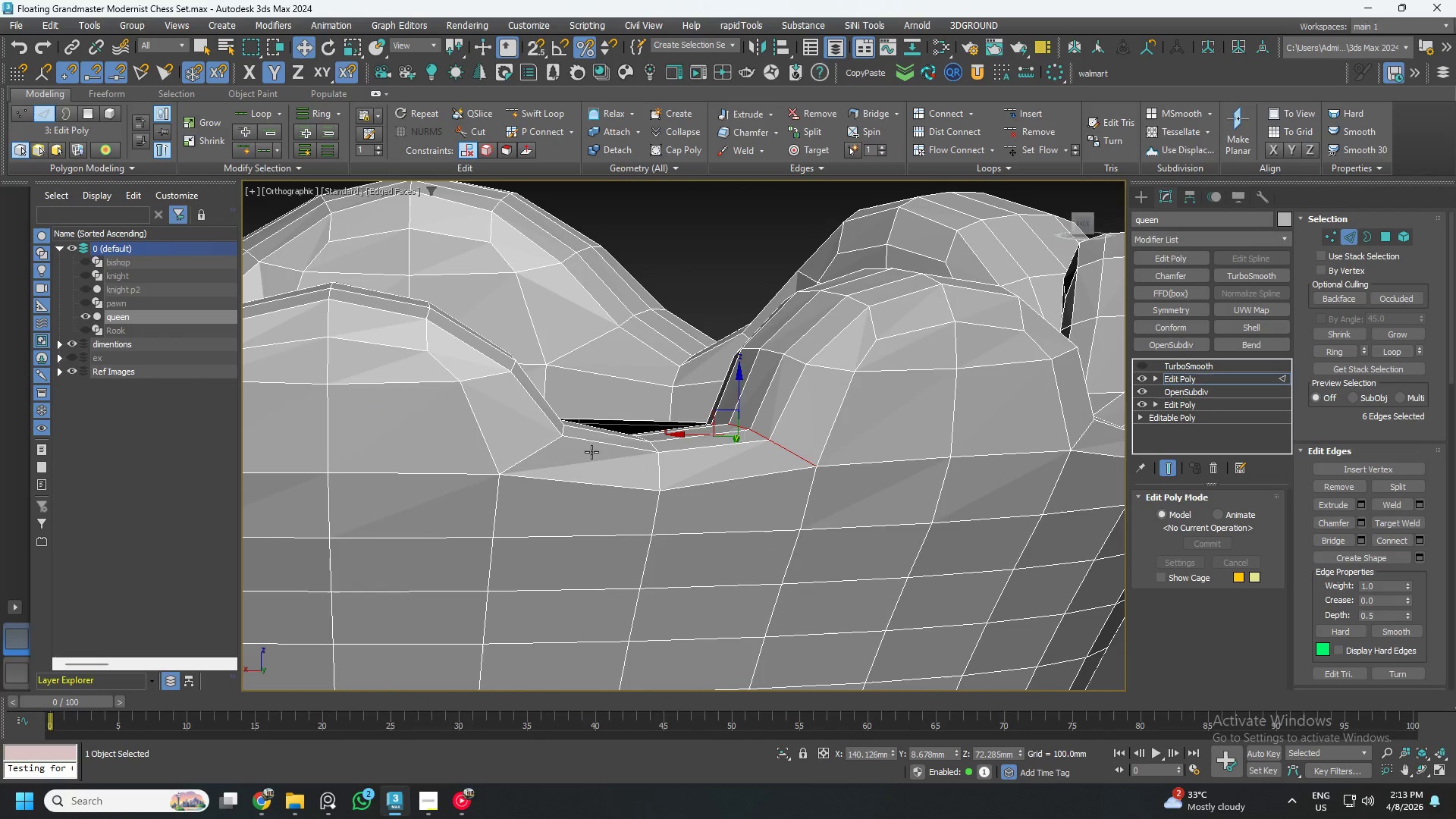 
hold_key(key=ControlLeft, duration=0.81)
left_click([548, 449])
 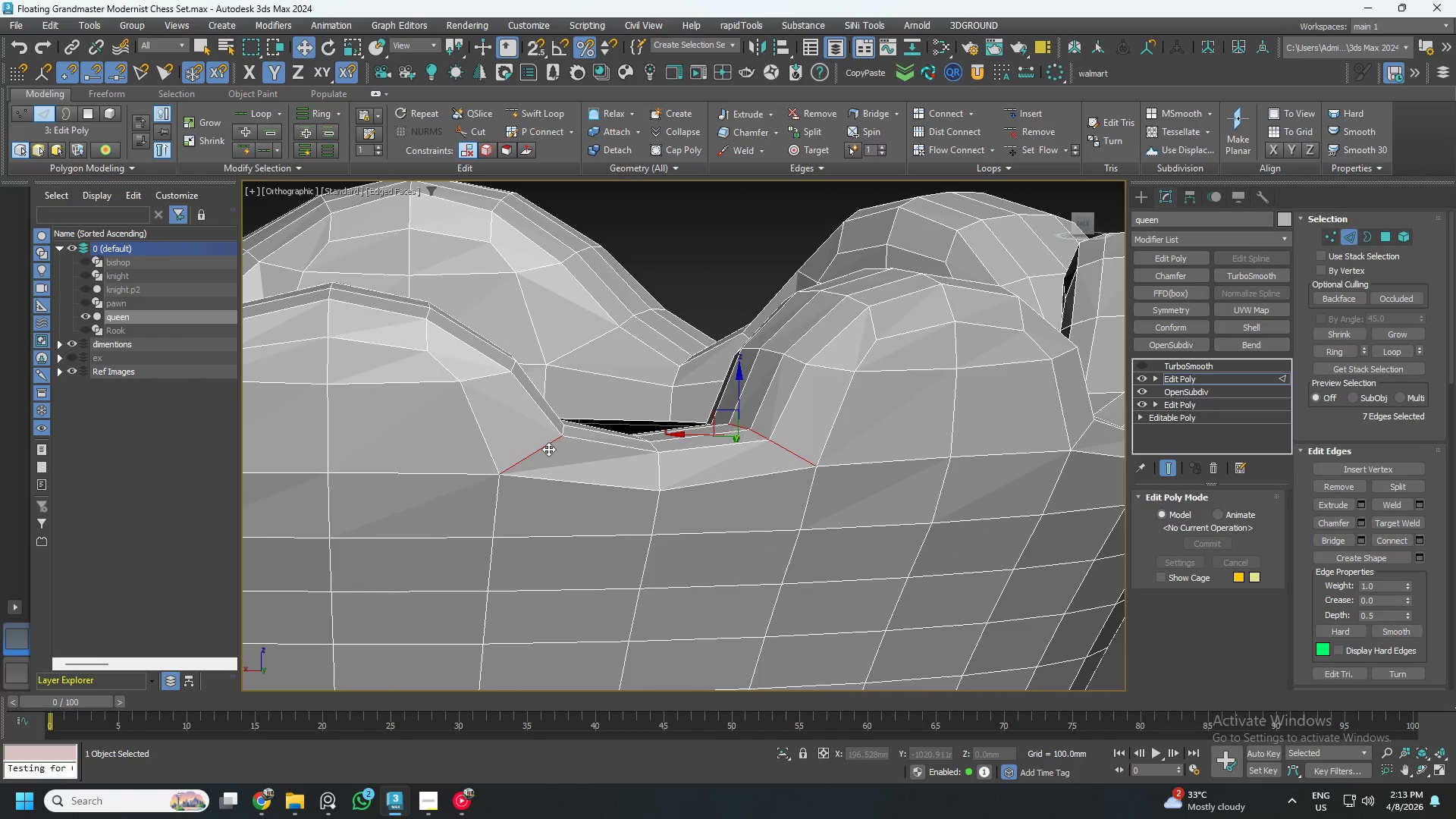 
double_click([548, 449])
 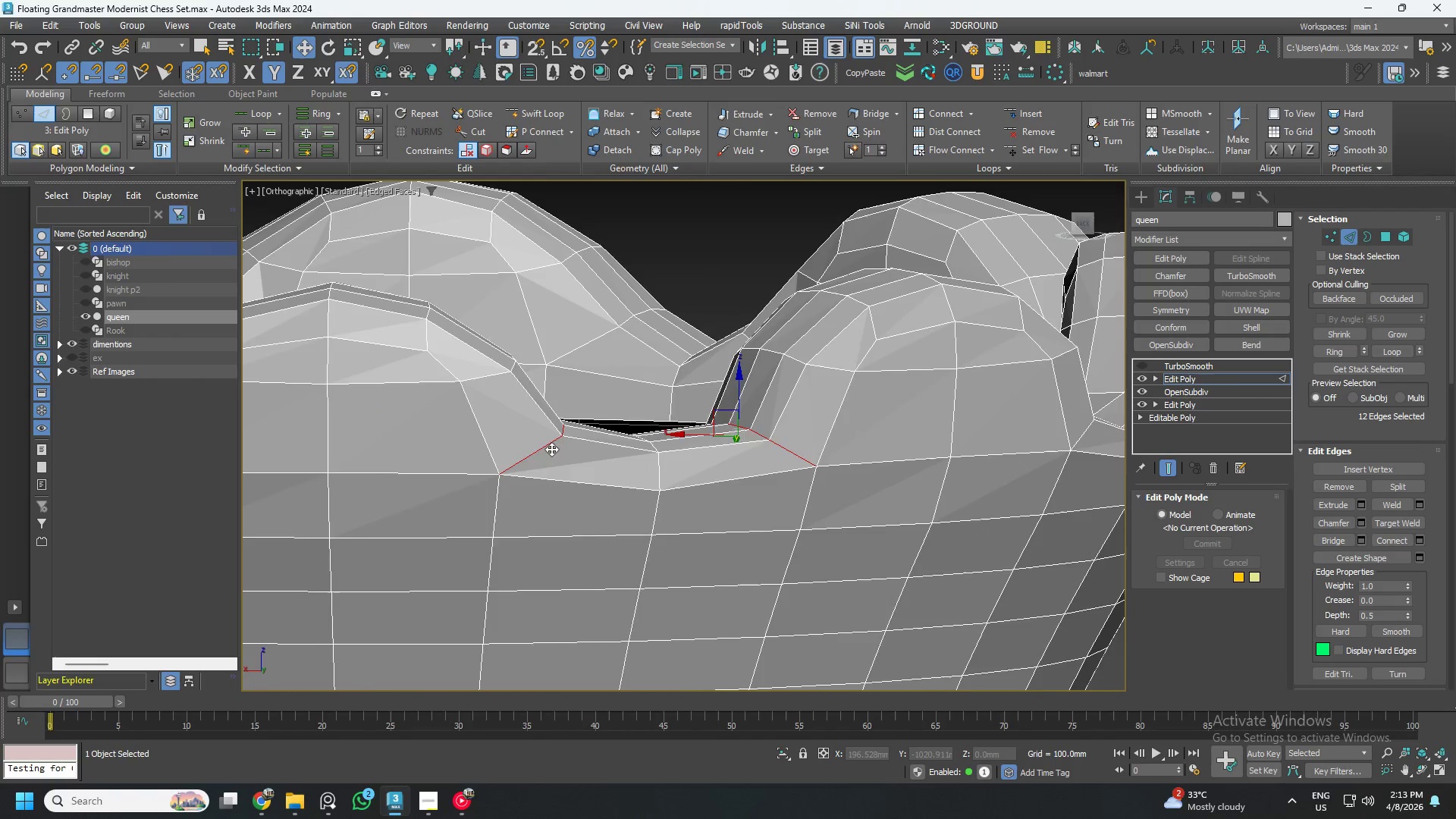 
hold_key(key=AltLeft, duration=0.58)
 